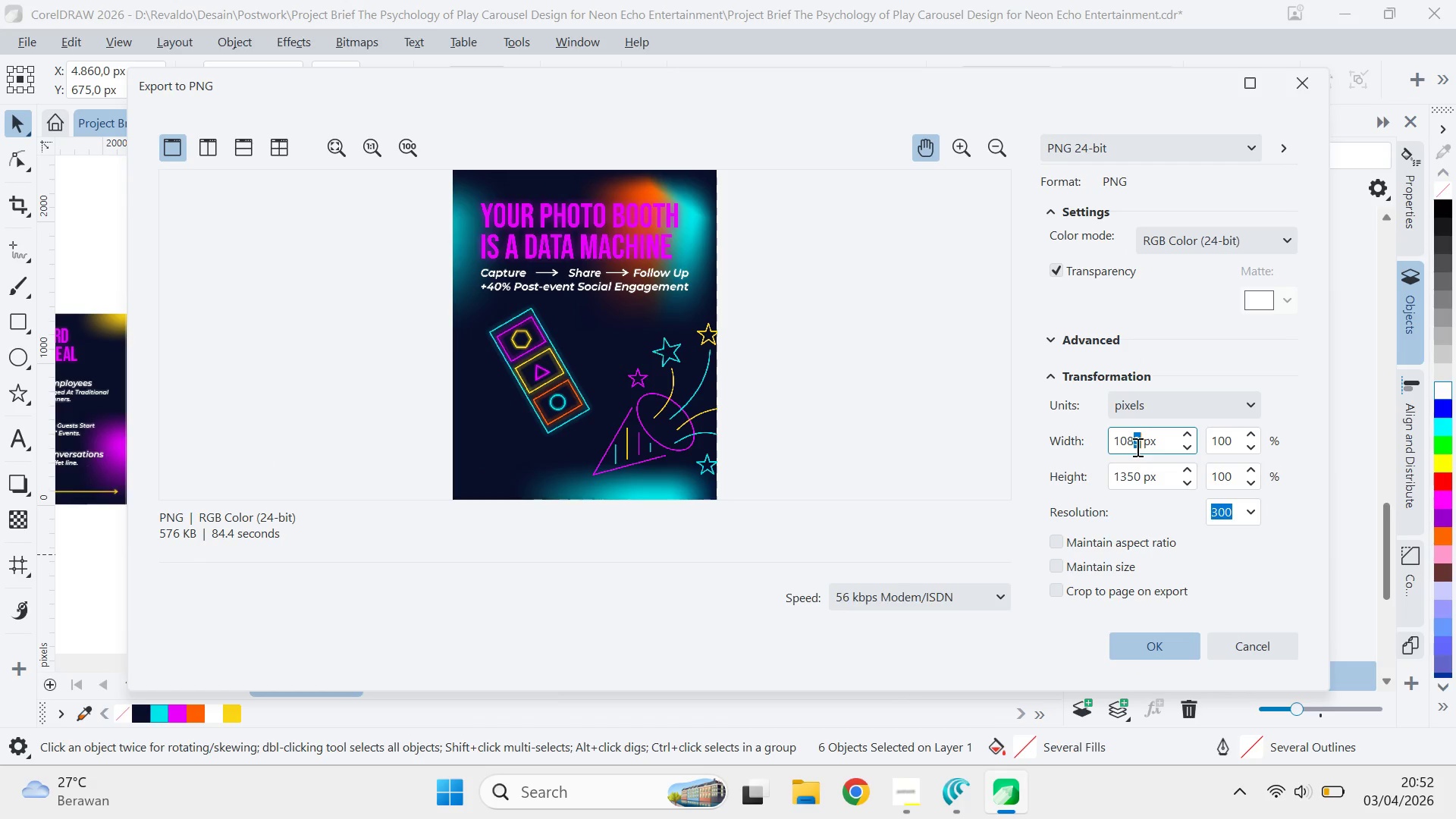 
key(0)
 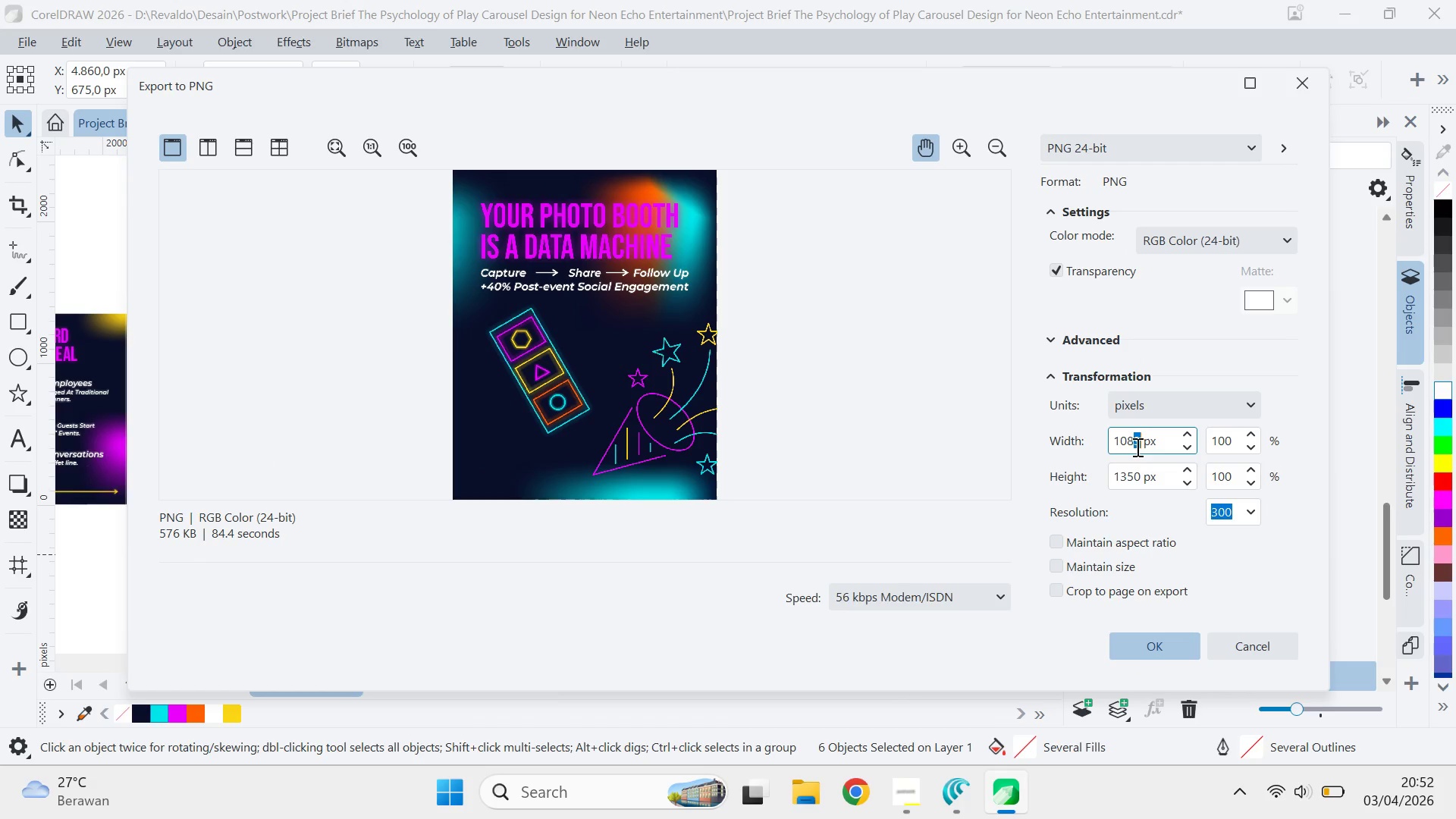 
key(Enter)
 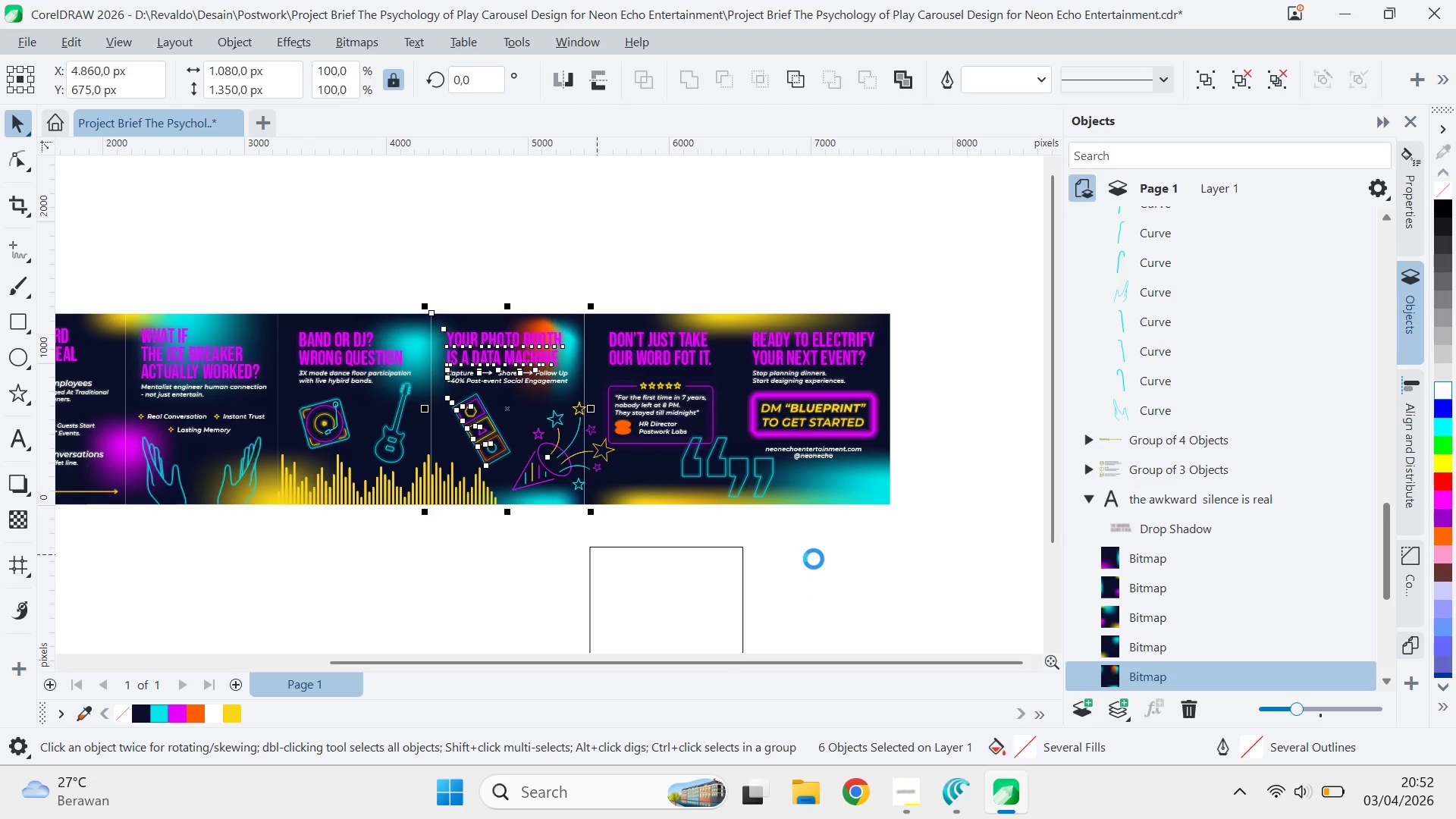 
left_click([739, 550])
 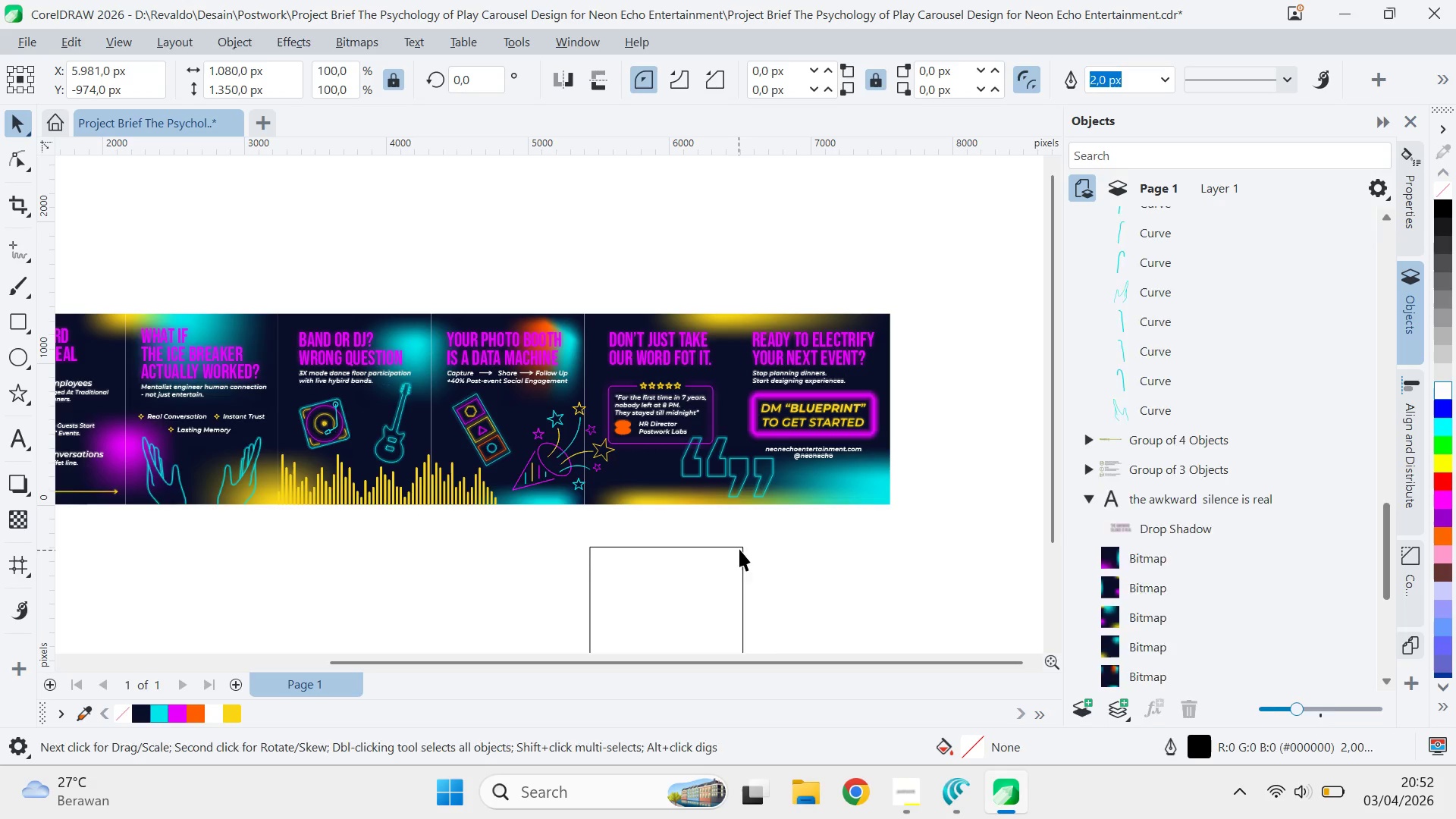 
left_click_drag(start_coordinate=[745, 548], to_coordinate=[737, 311])
 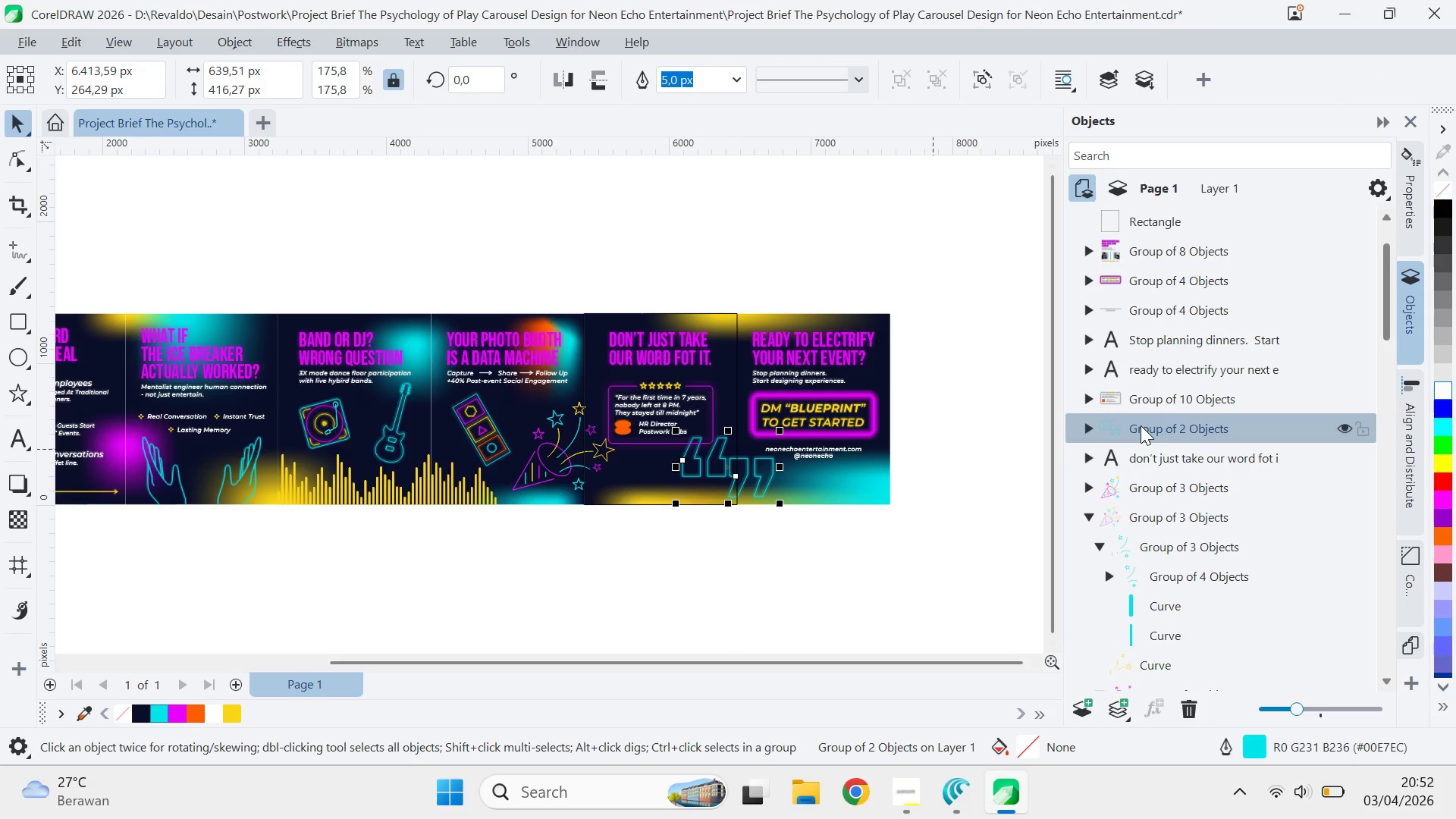 
double_click([1082, 426])
 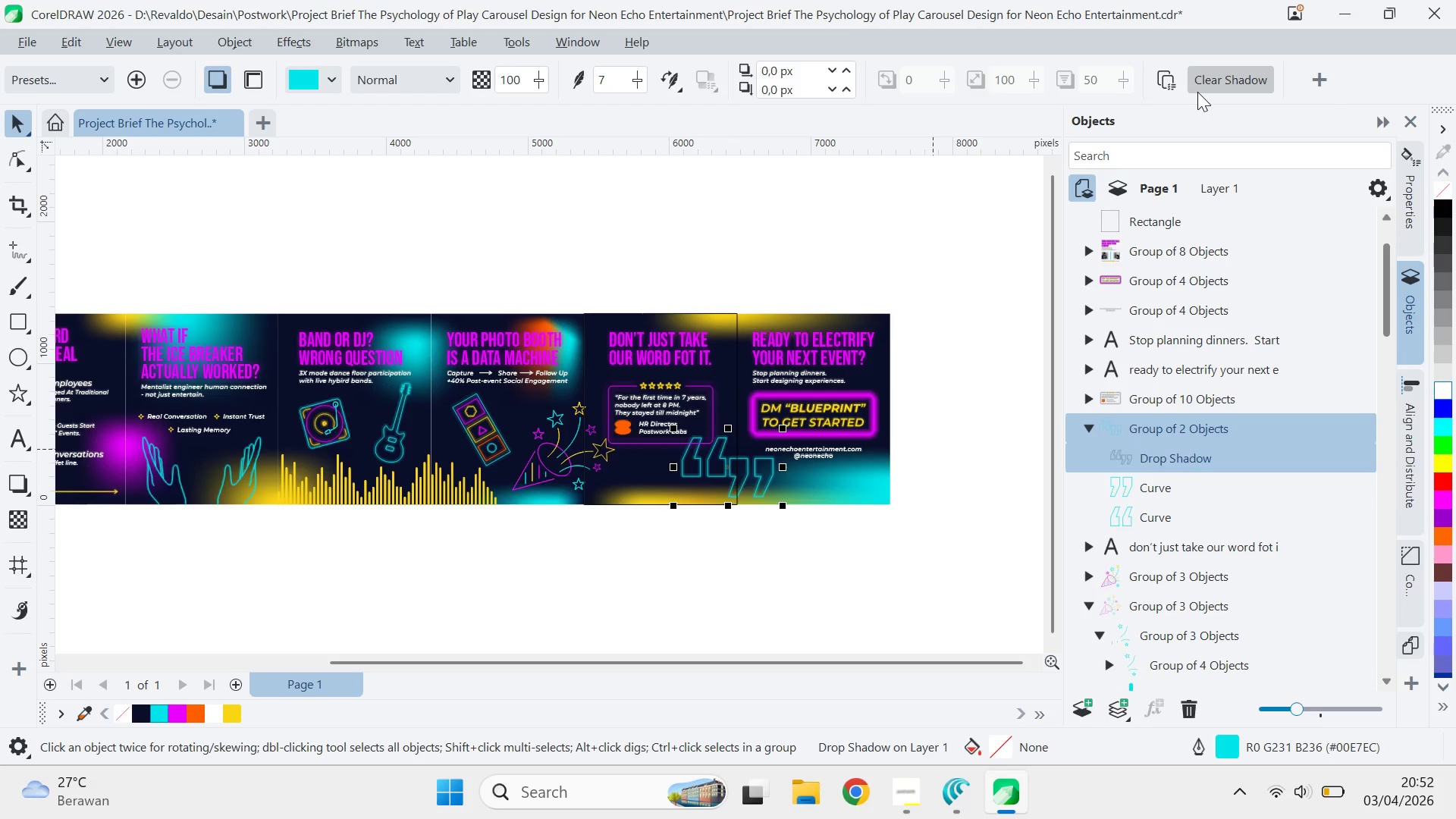 
double_click([828, 231])
 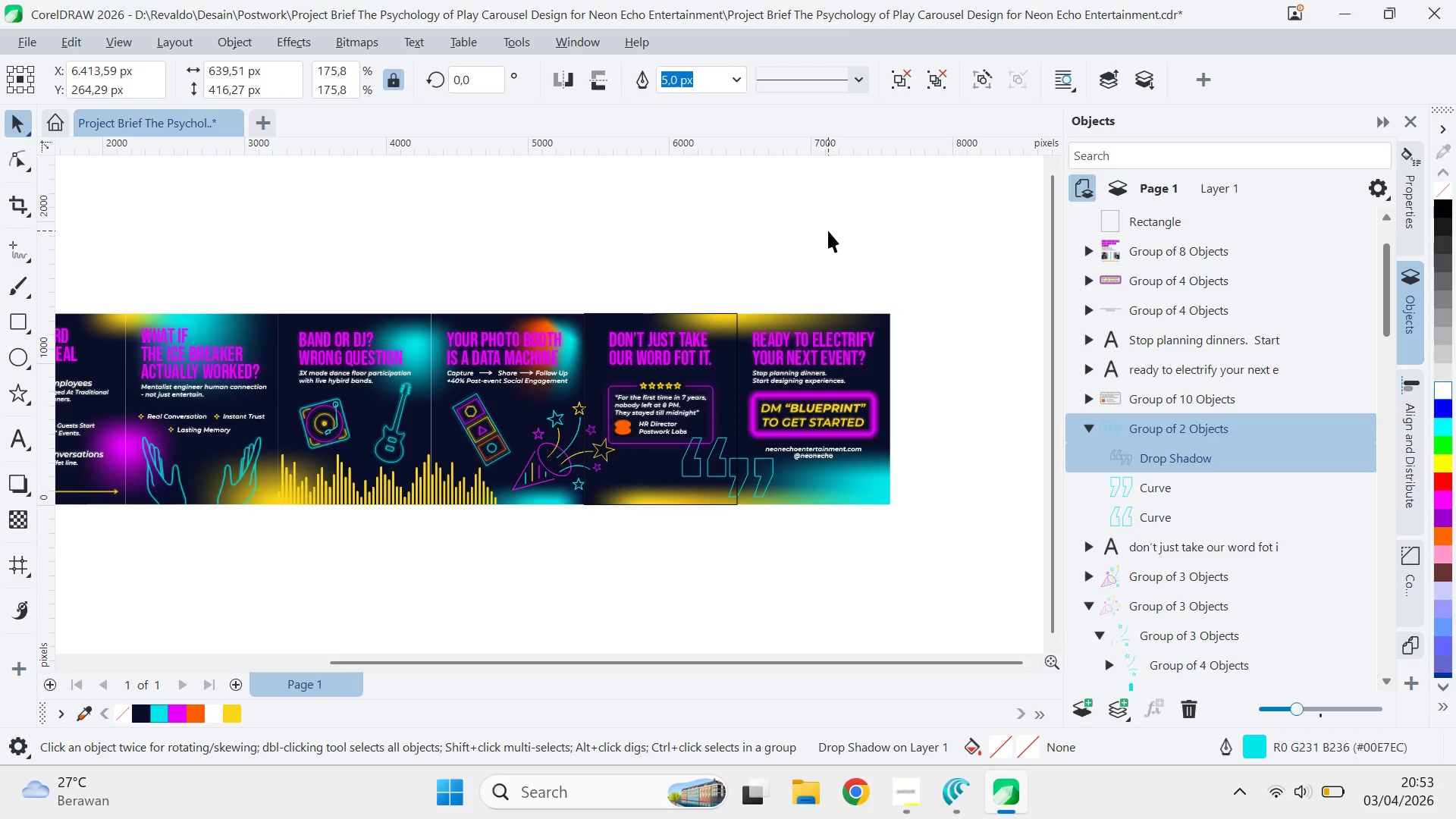 
key(V)
 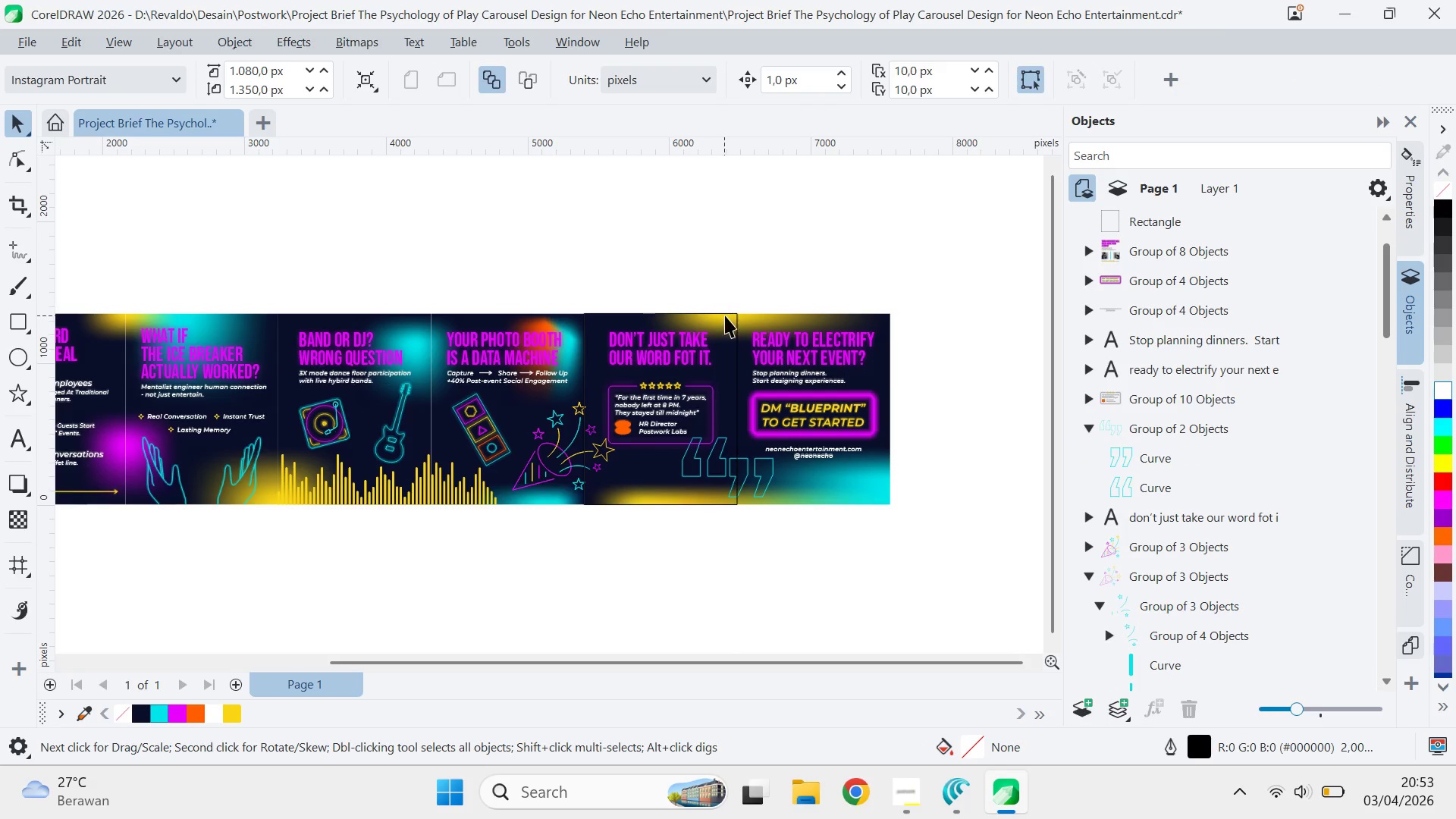 
left_click([725, 315])
 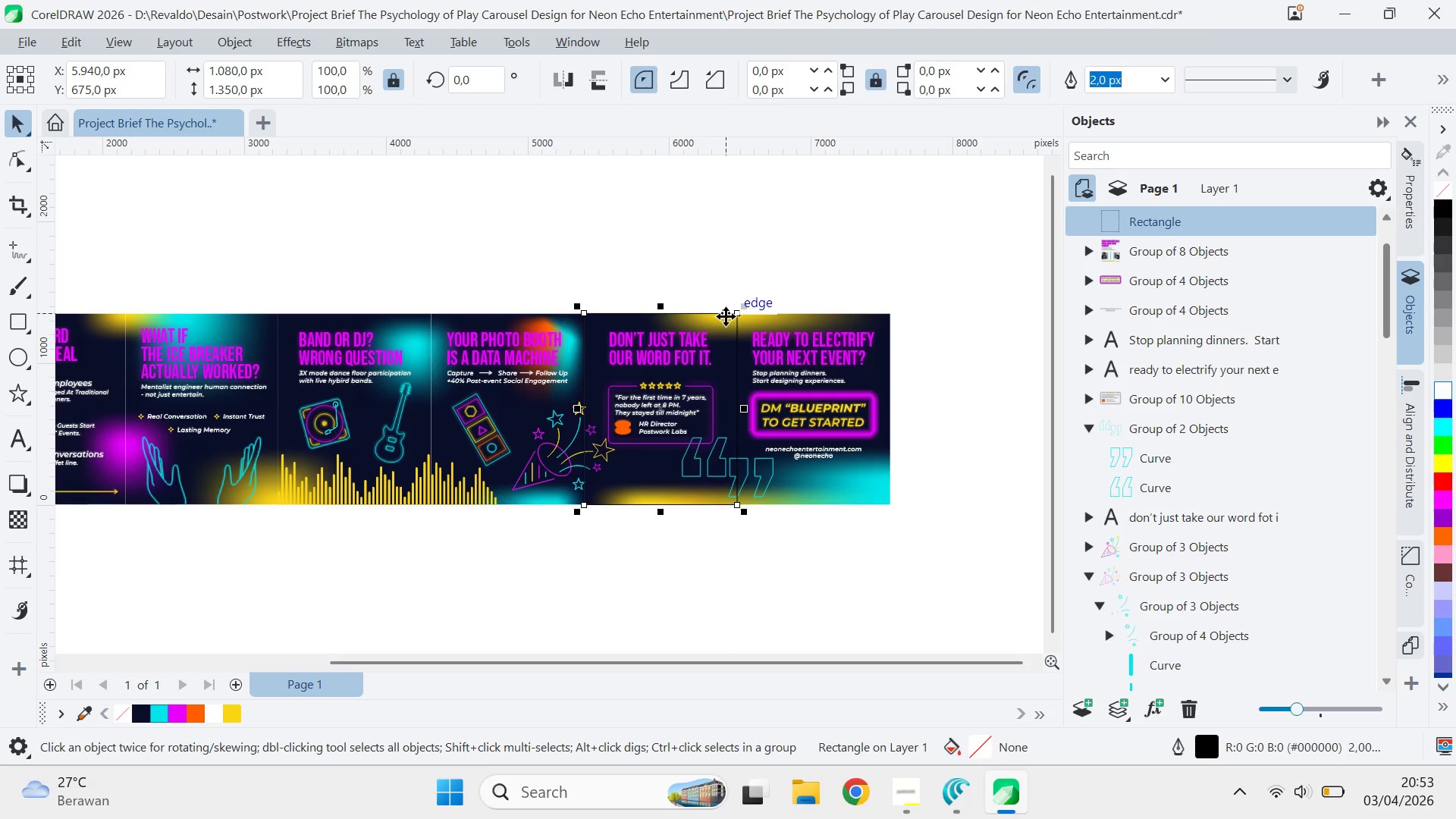 
hold_key(key=ShiftLeft, duration=1.05)
 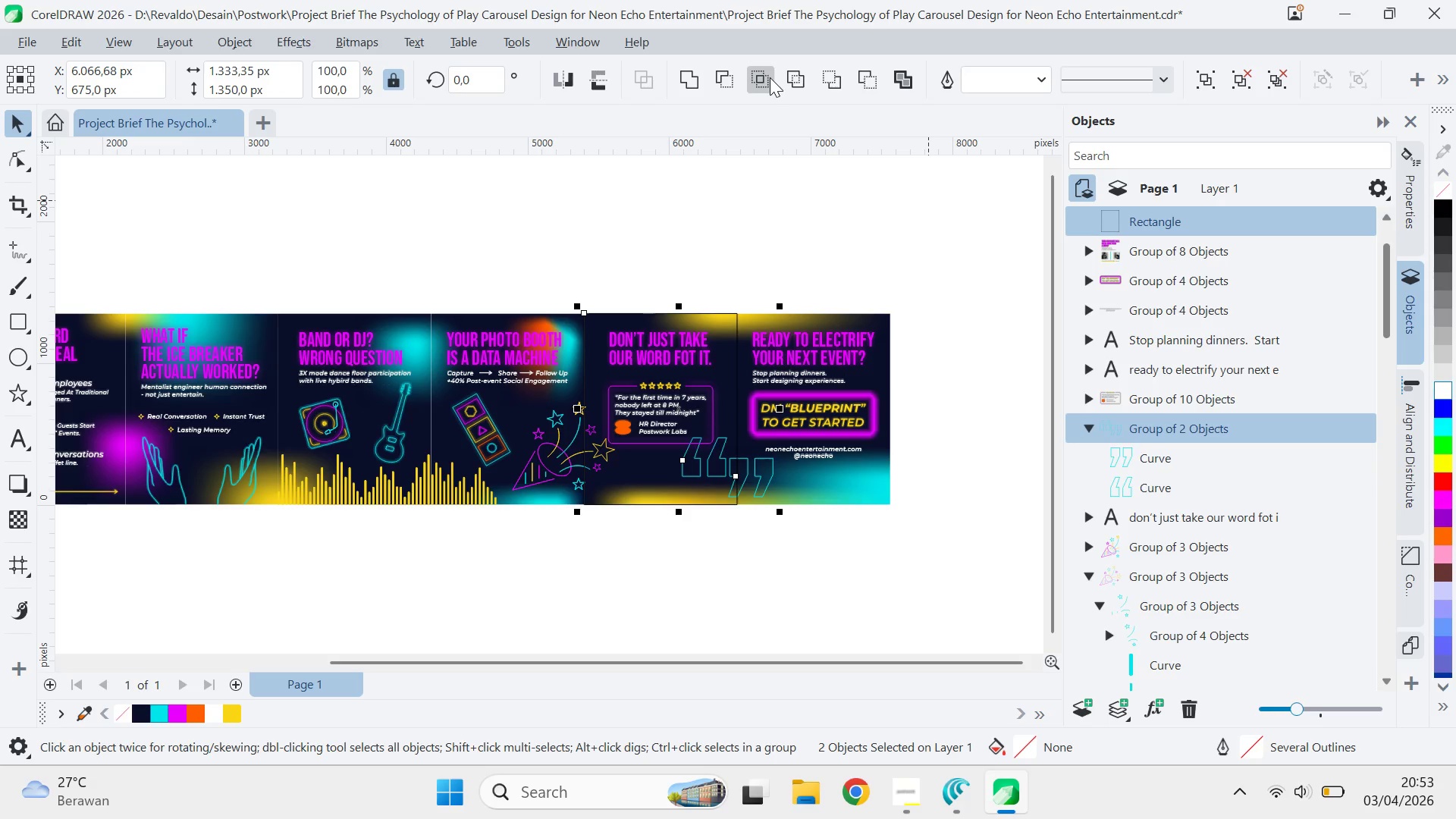 
double_click([904, 191])
 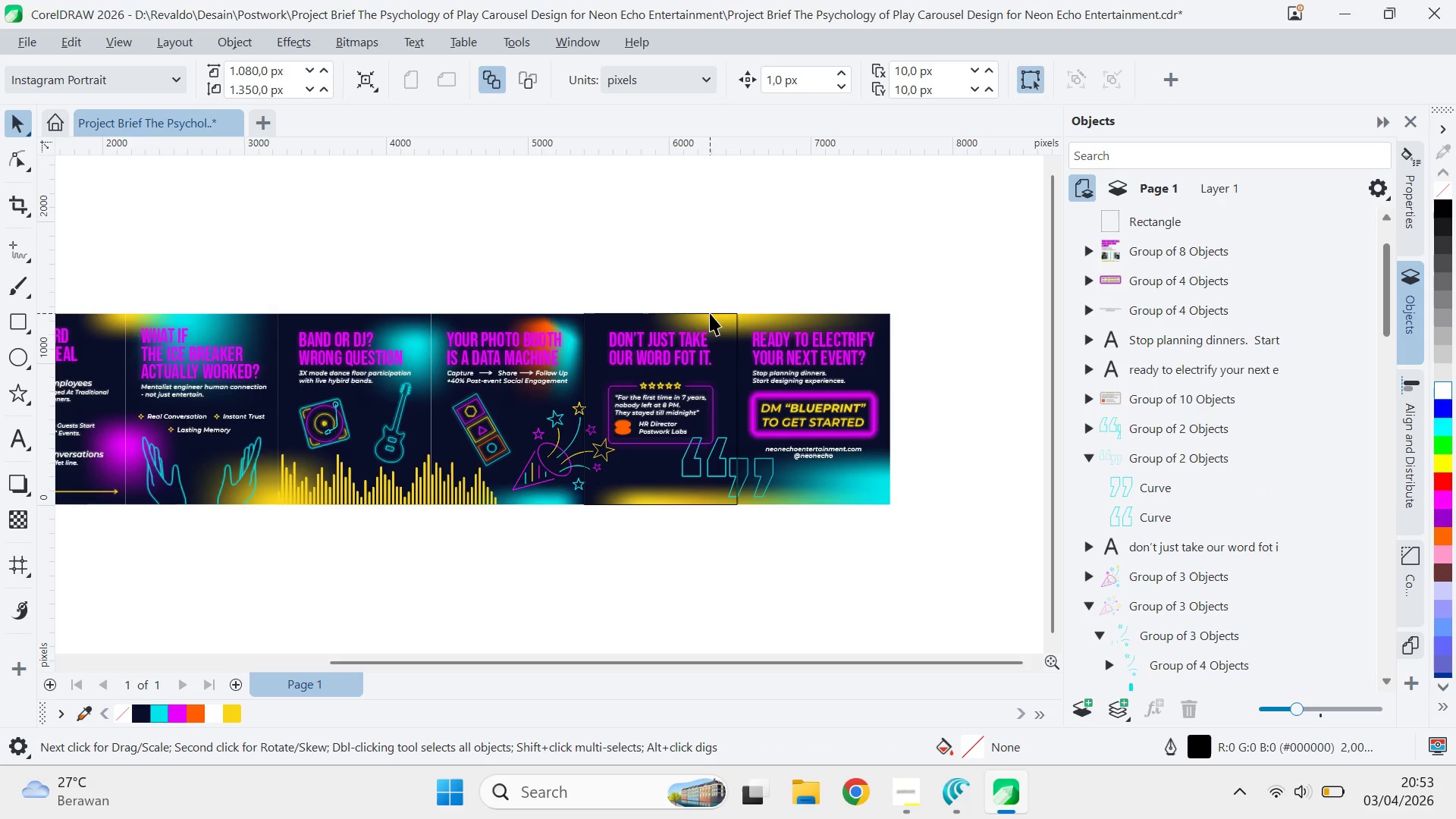 
key(Delete)
 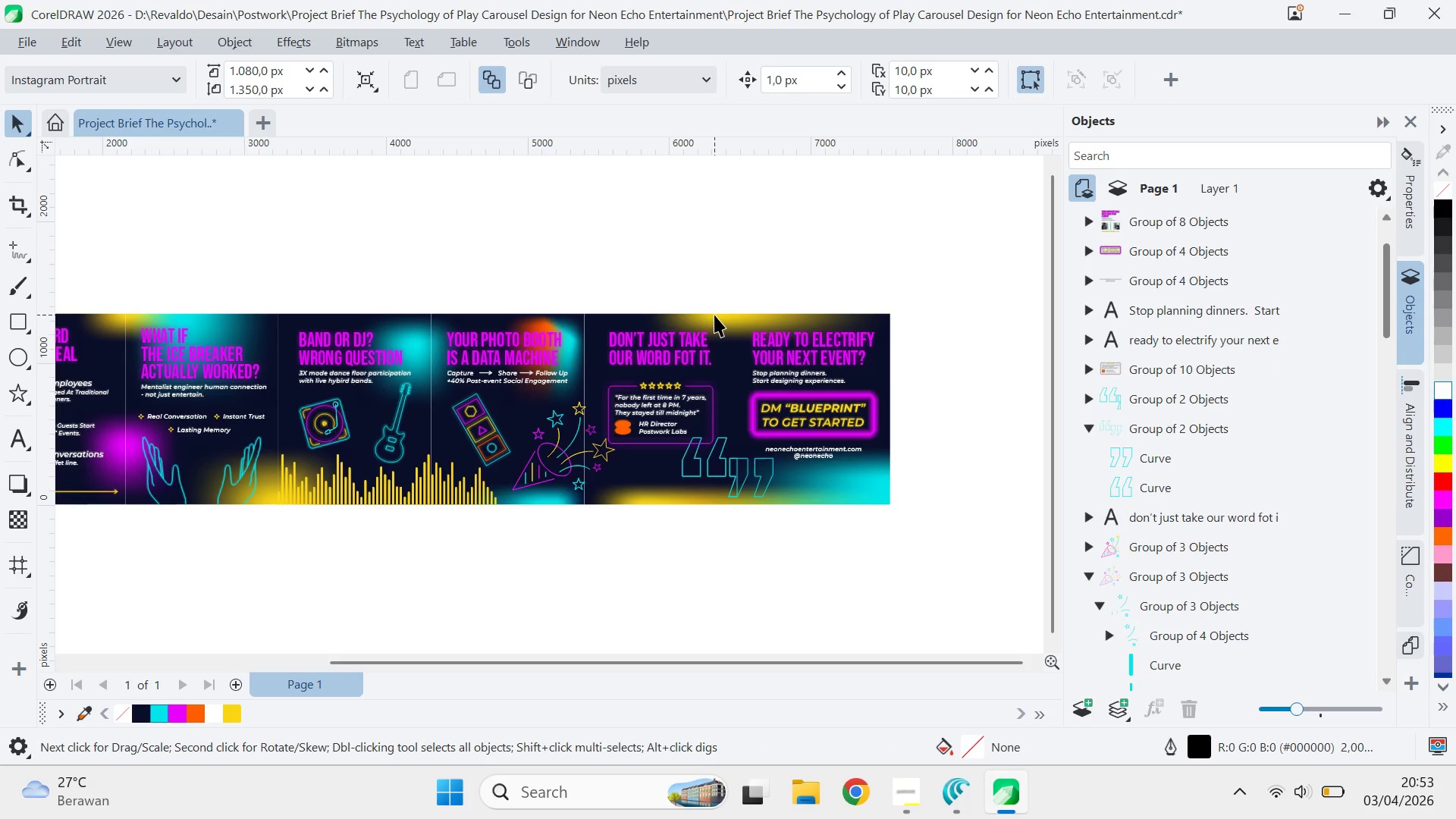 
key(Control+Z)
 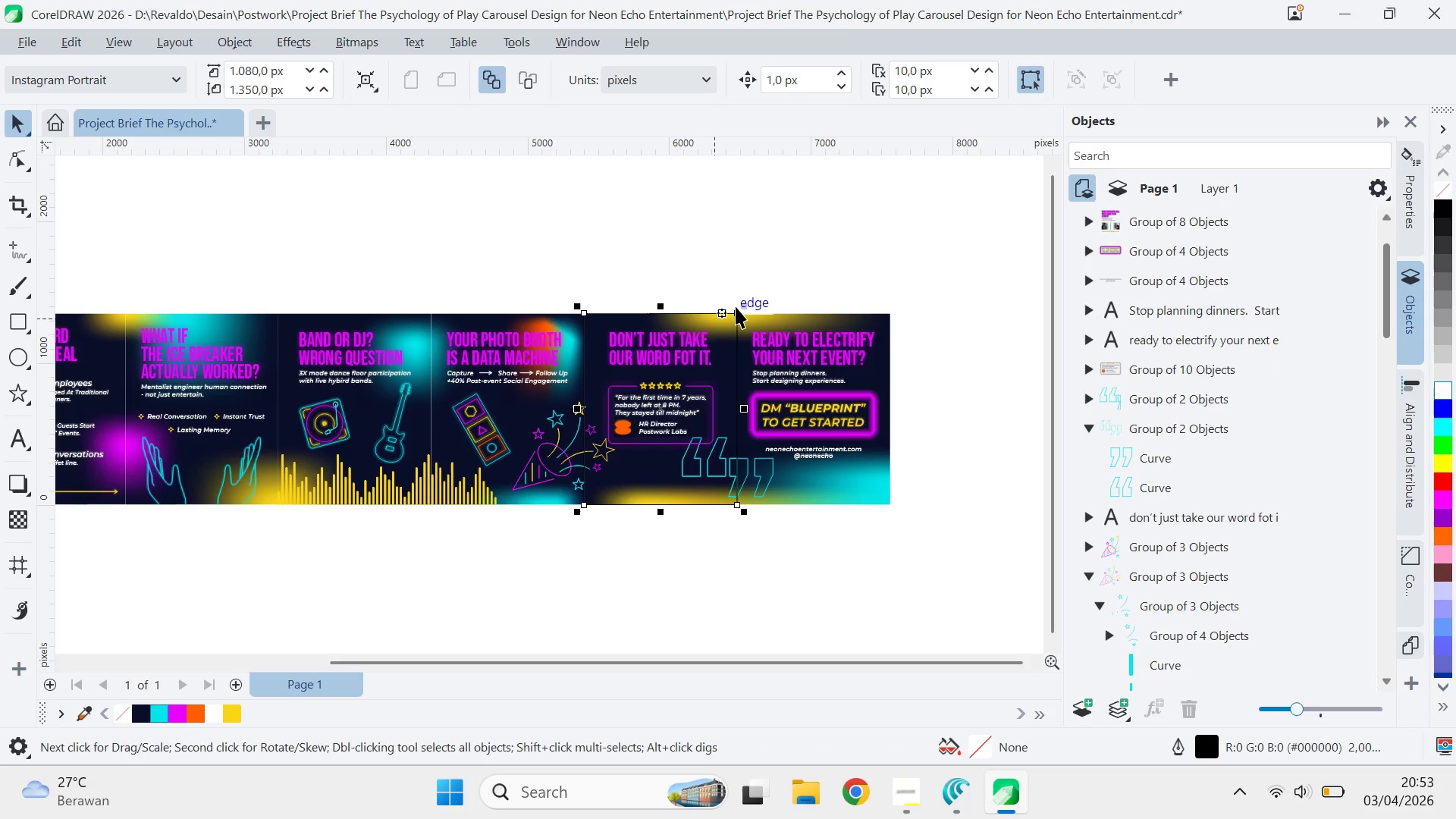 
key(Control+Z)
 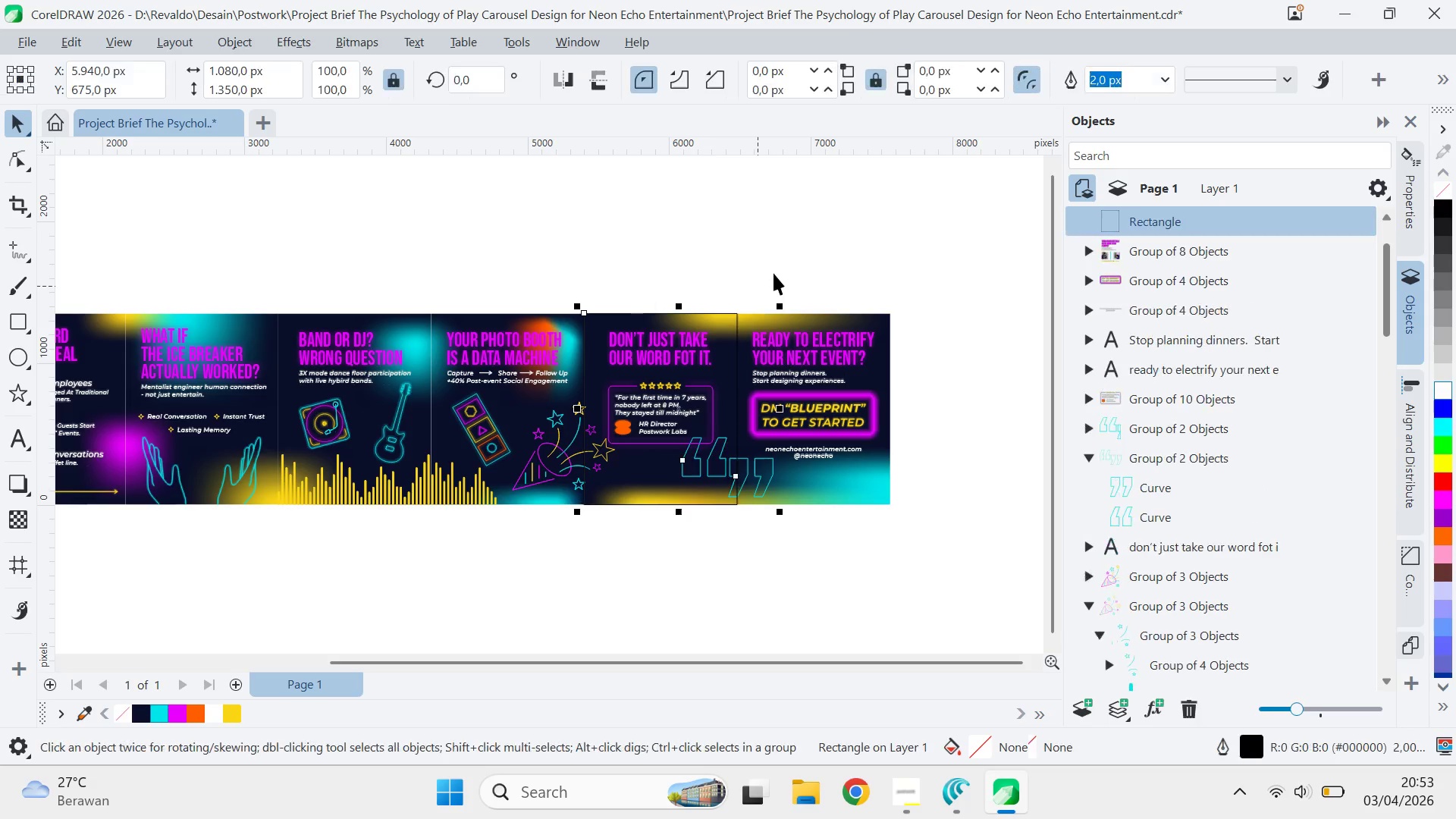 
left_click_drag(start_coordinate=[778, 268], to_coordinate=[778, 275])
 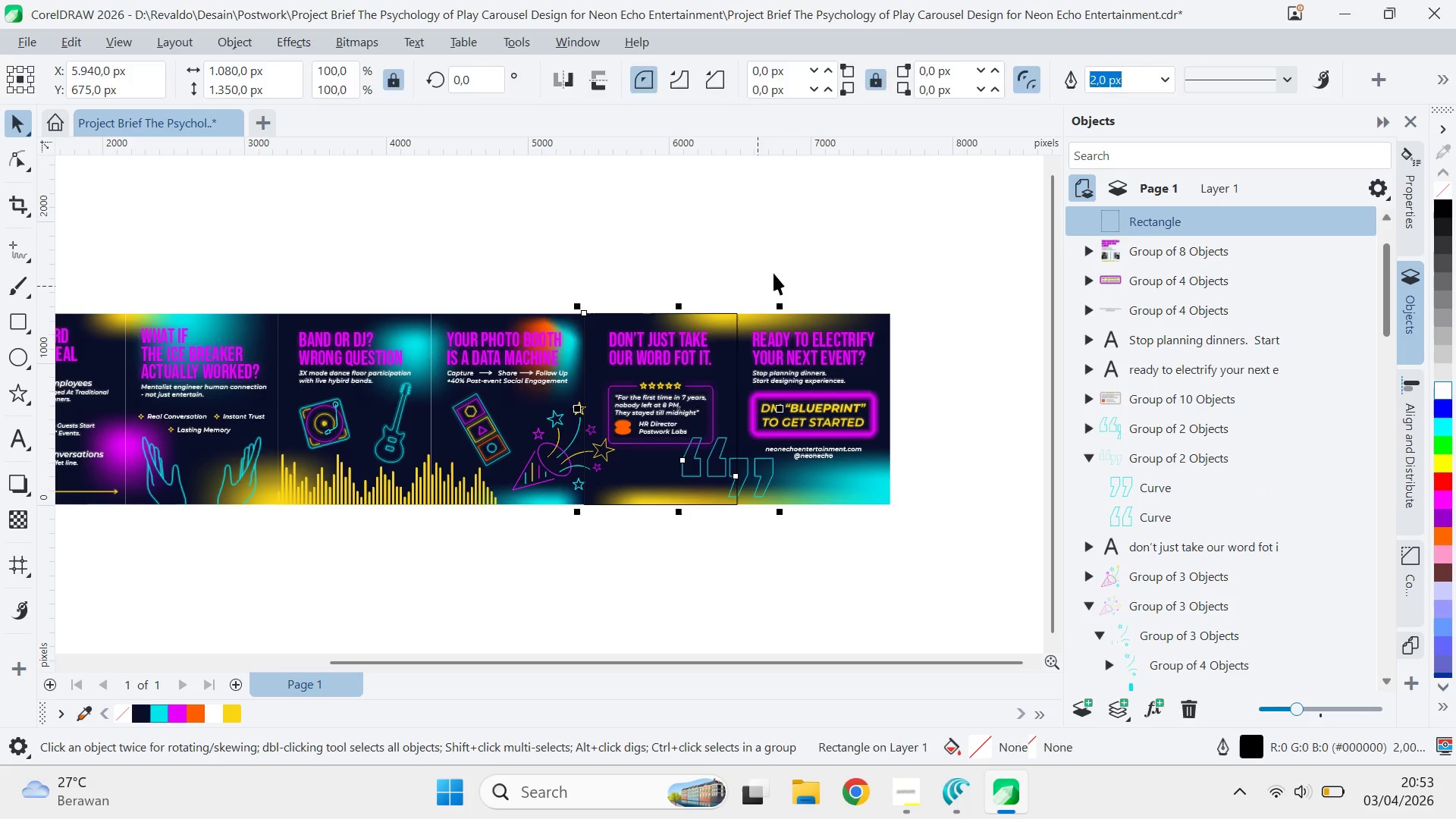 
left_click([774, 469])
 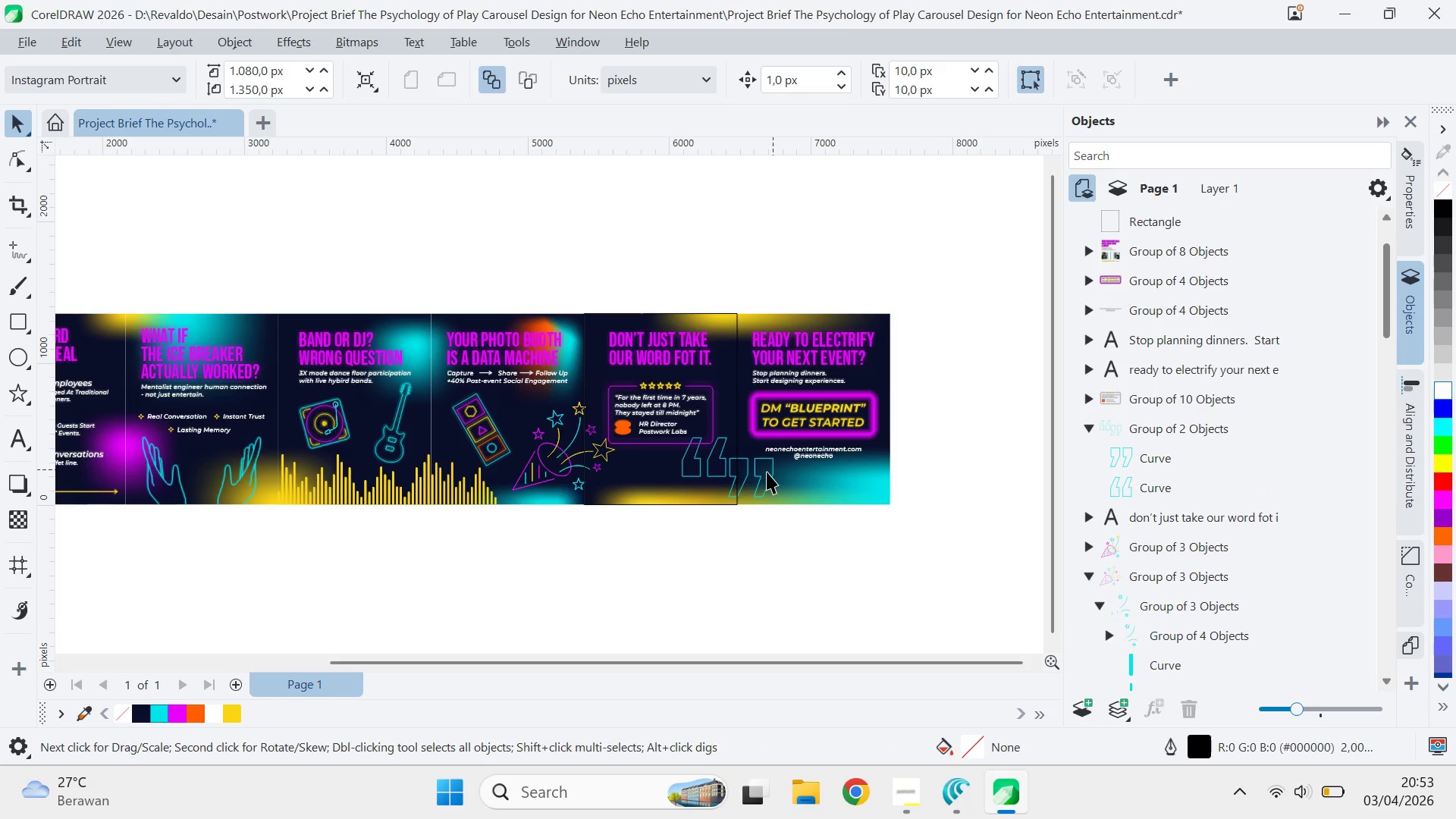 
key(Control+Shift+Q)
 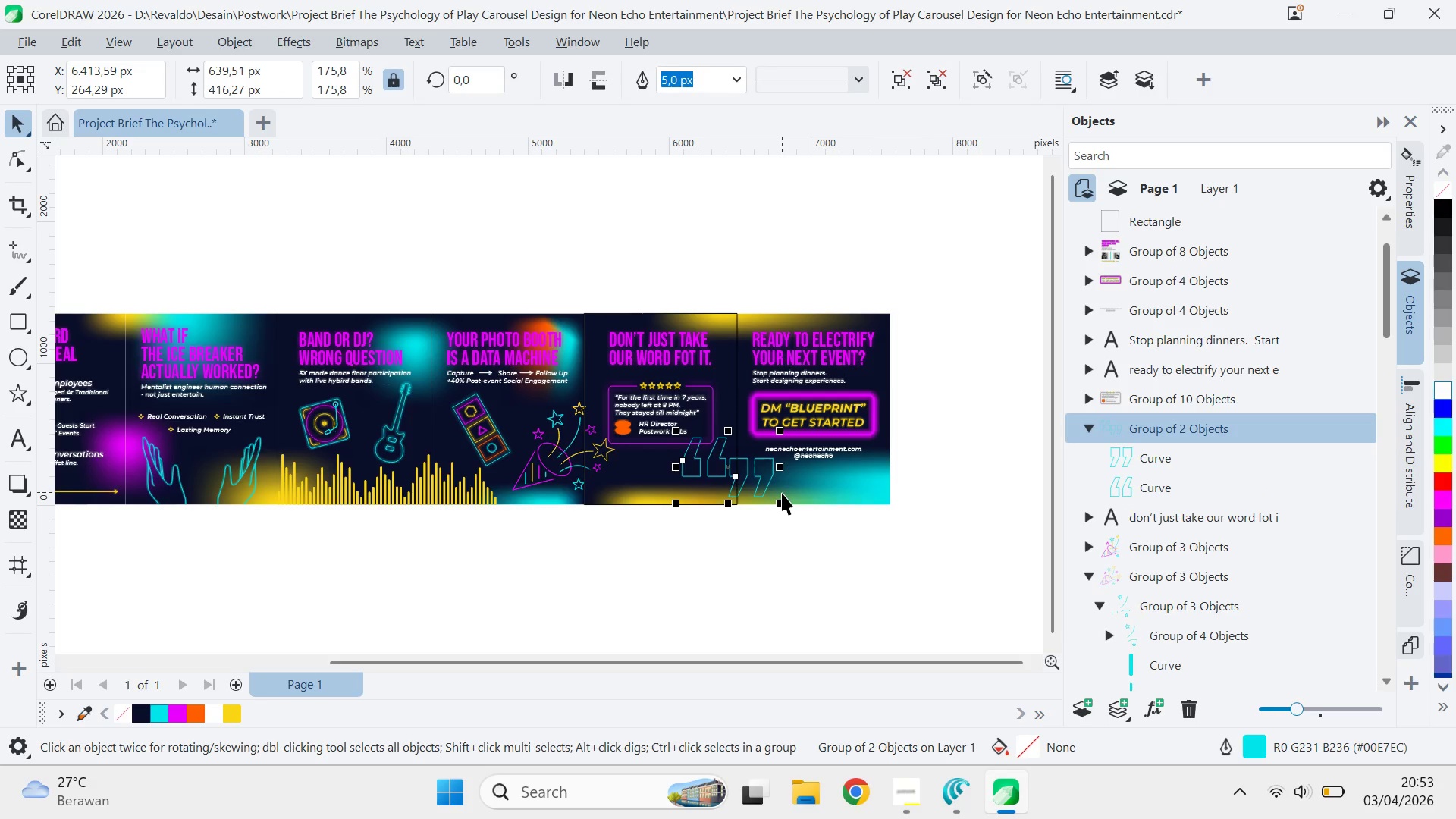 
key(Control+Q)
 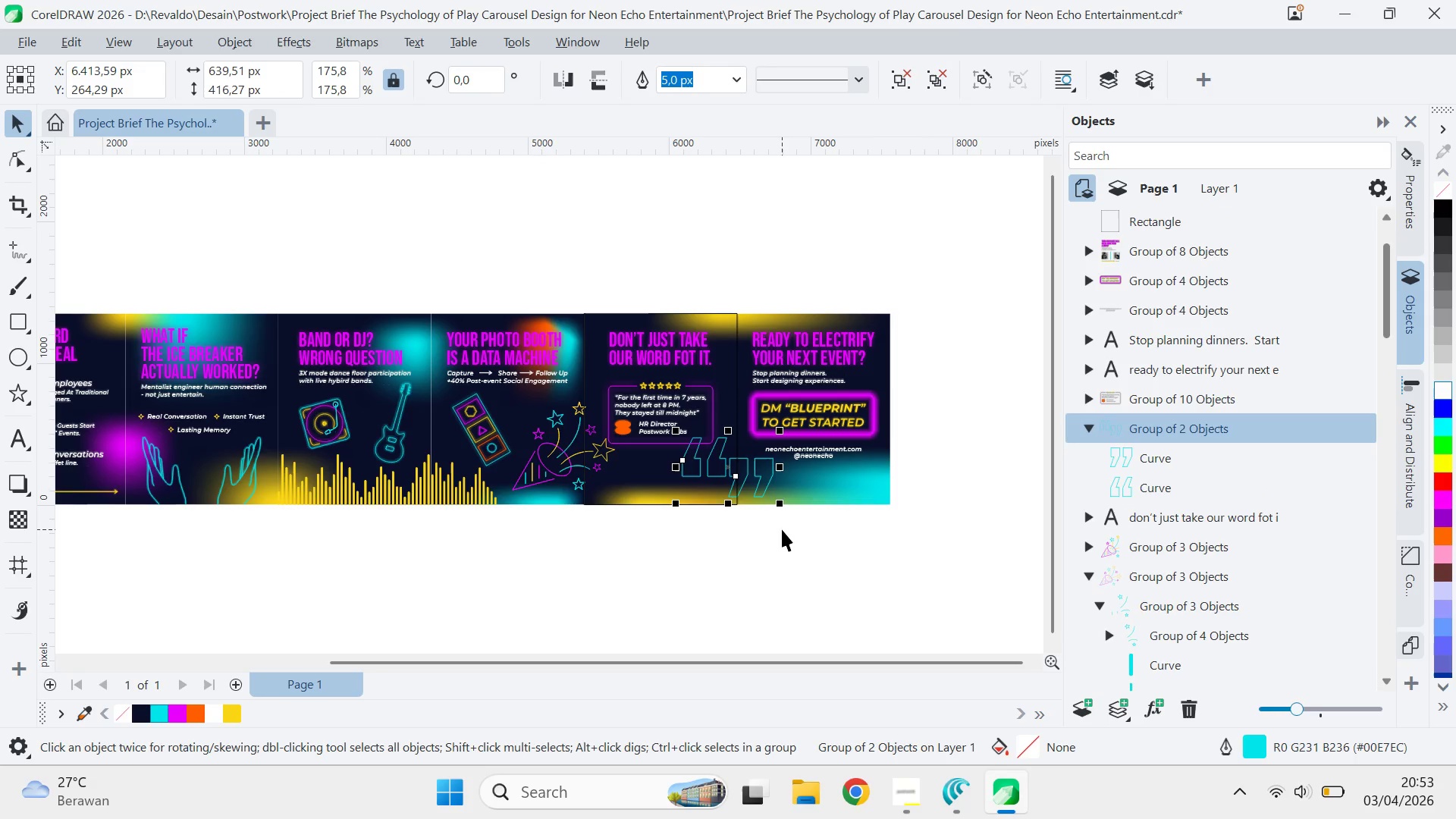 
hold_key(key=ControlLeft, duration=0.31)
 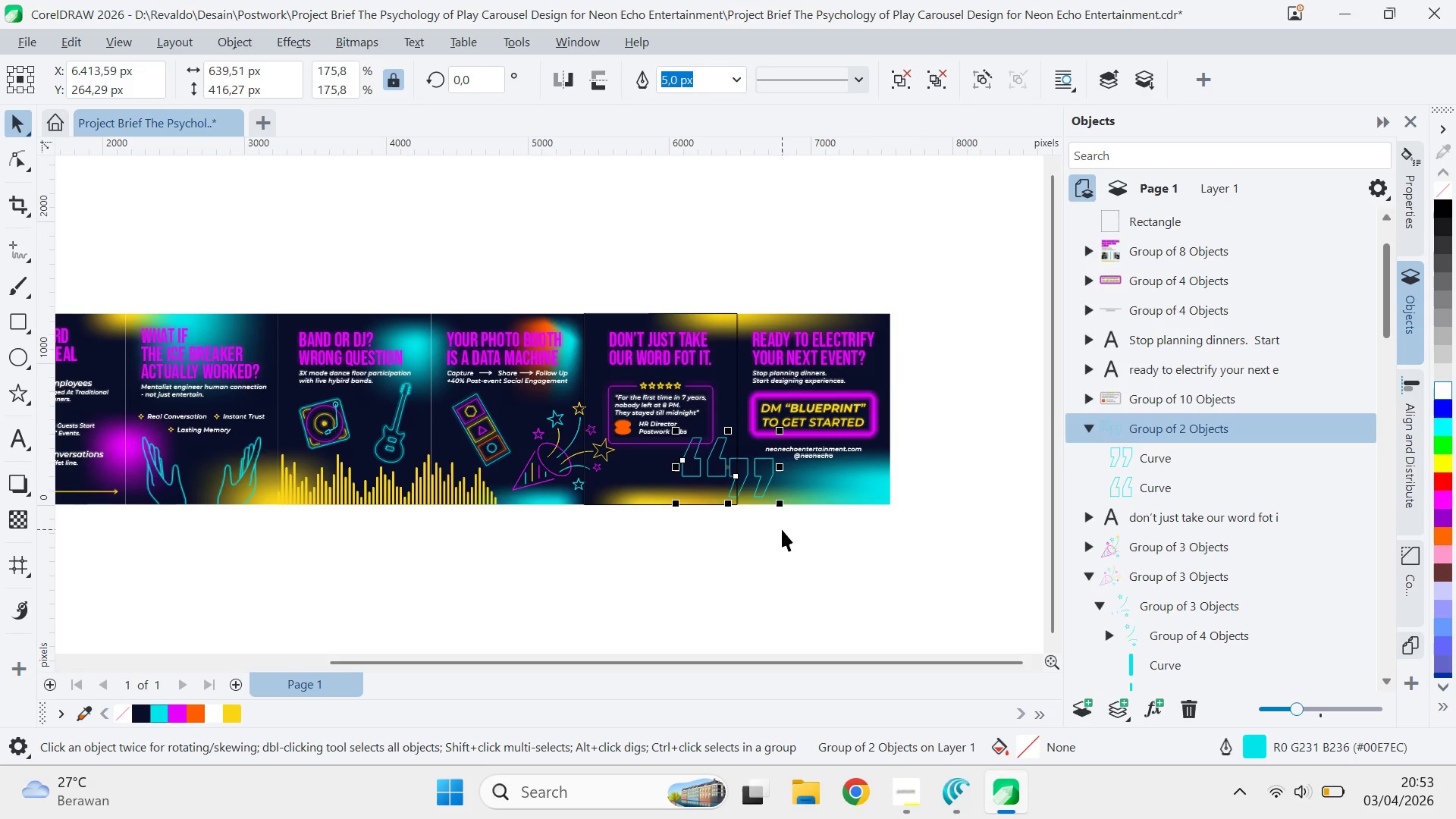 
hold_key(key=ShiftLeft, duration=0.7)
double_click([1151, 482])
 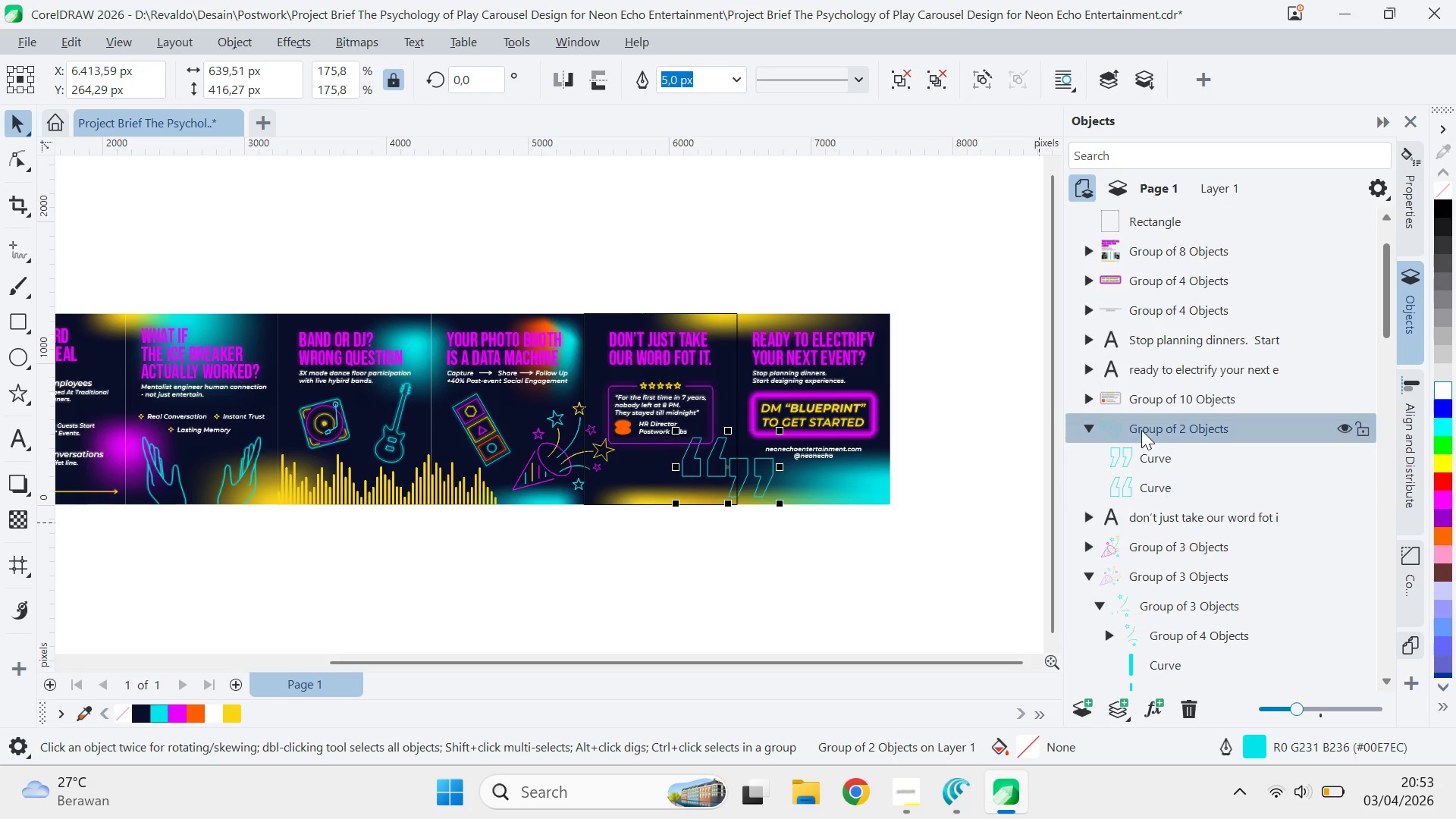 
key(Control+U)
 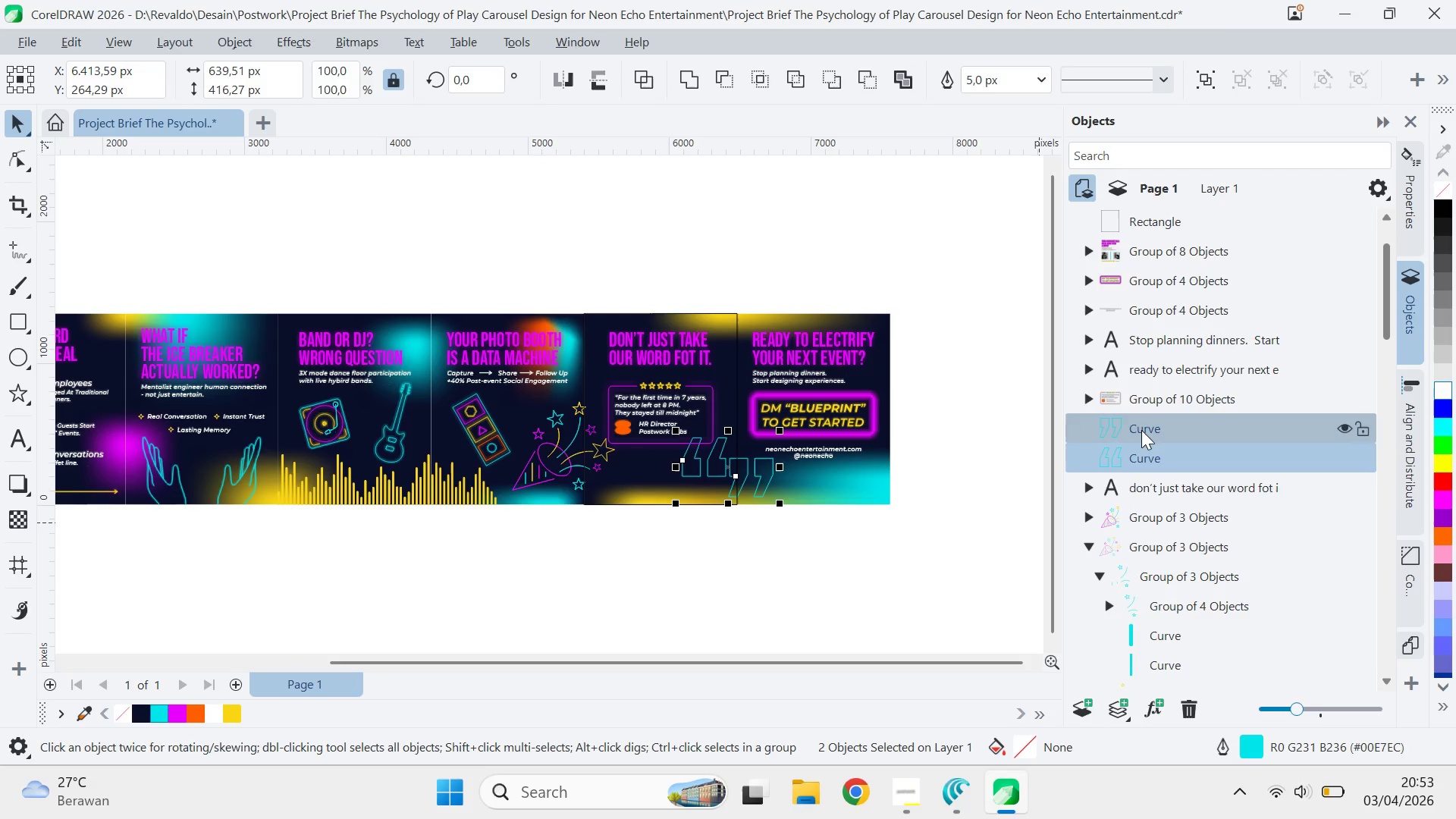 
key(Control+Shift+Q)
 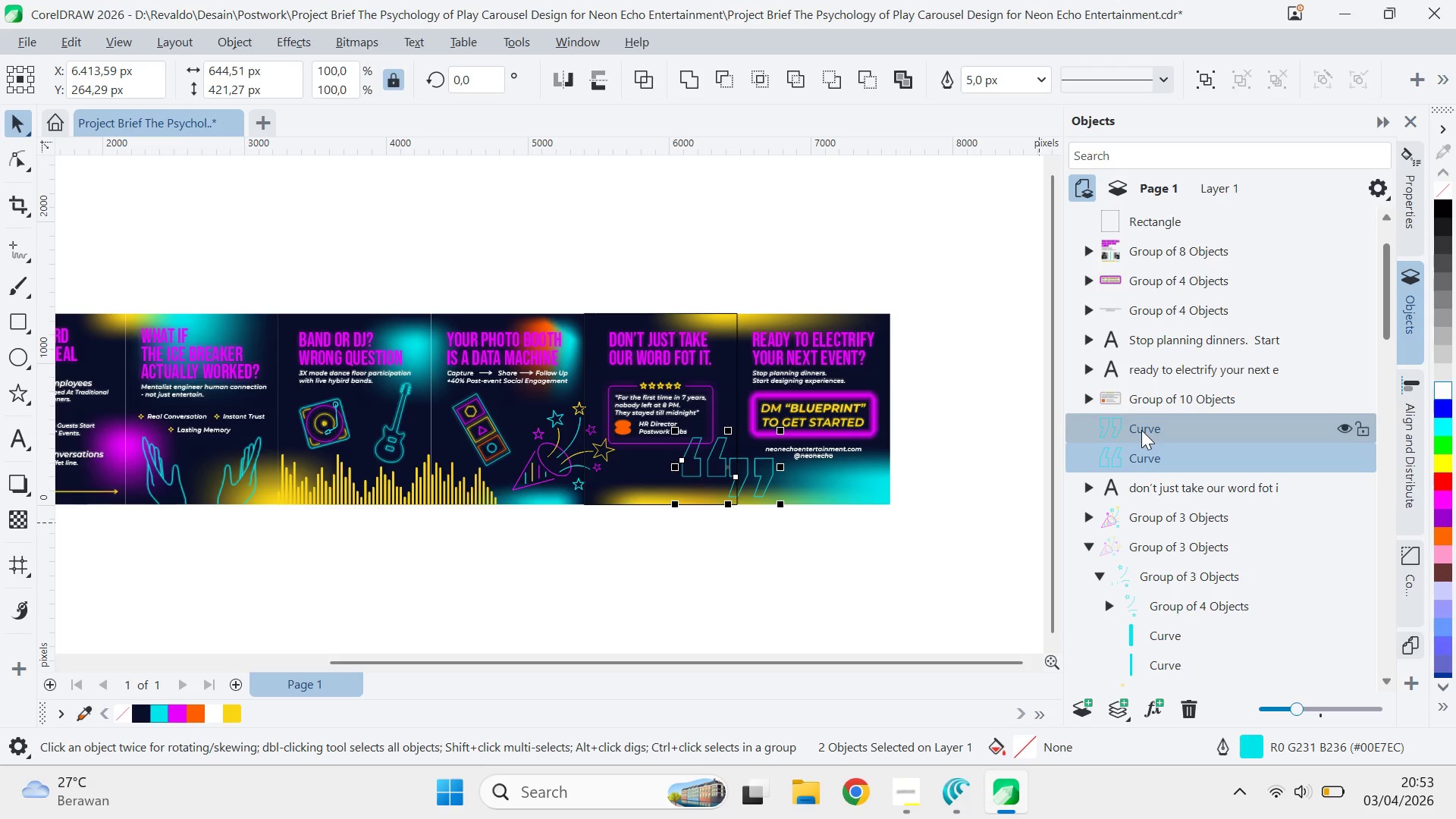 
key(Control+Shift+Q)
 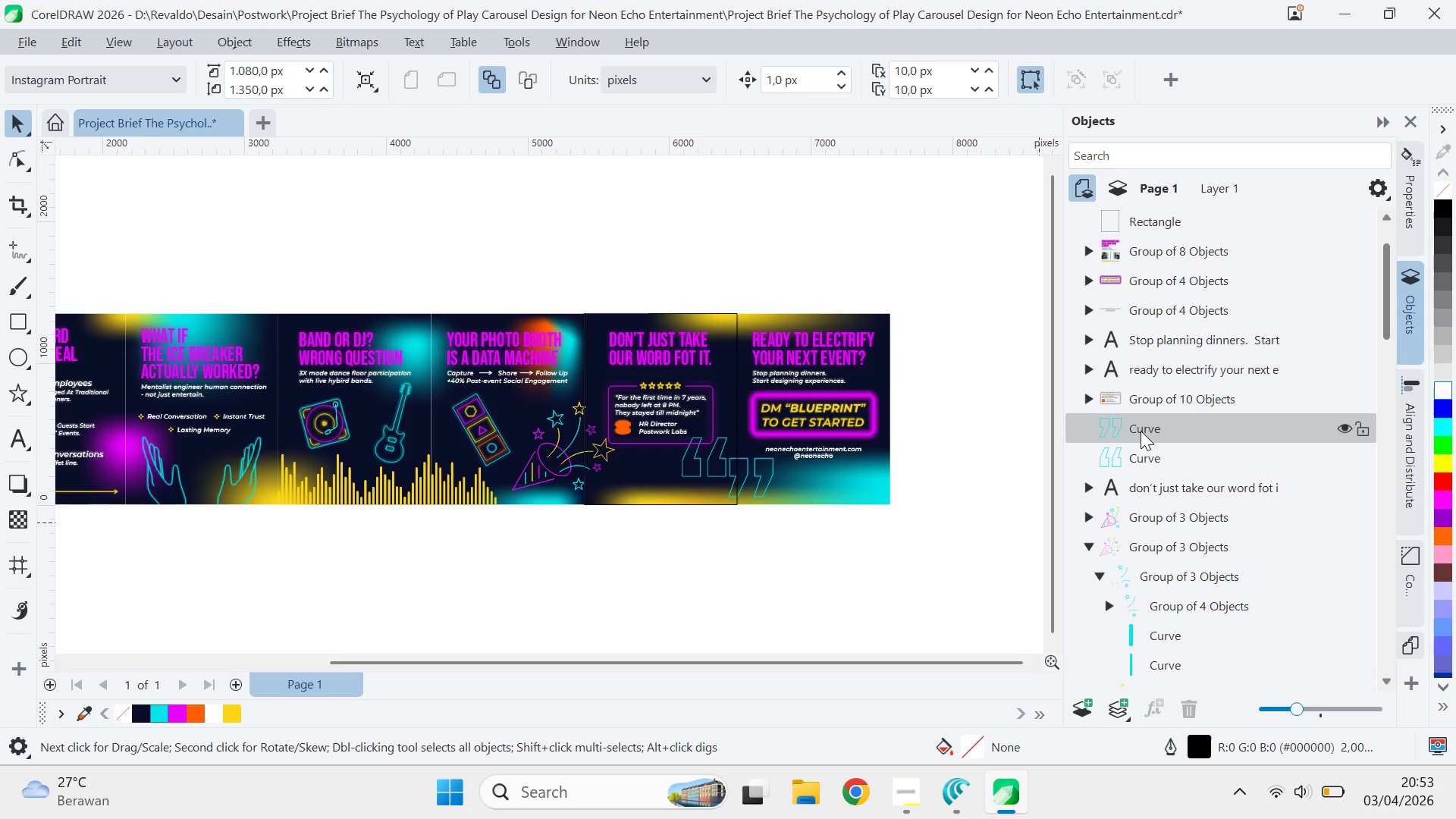 
left_click([1140, 432])
 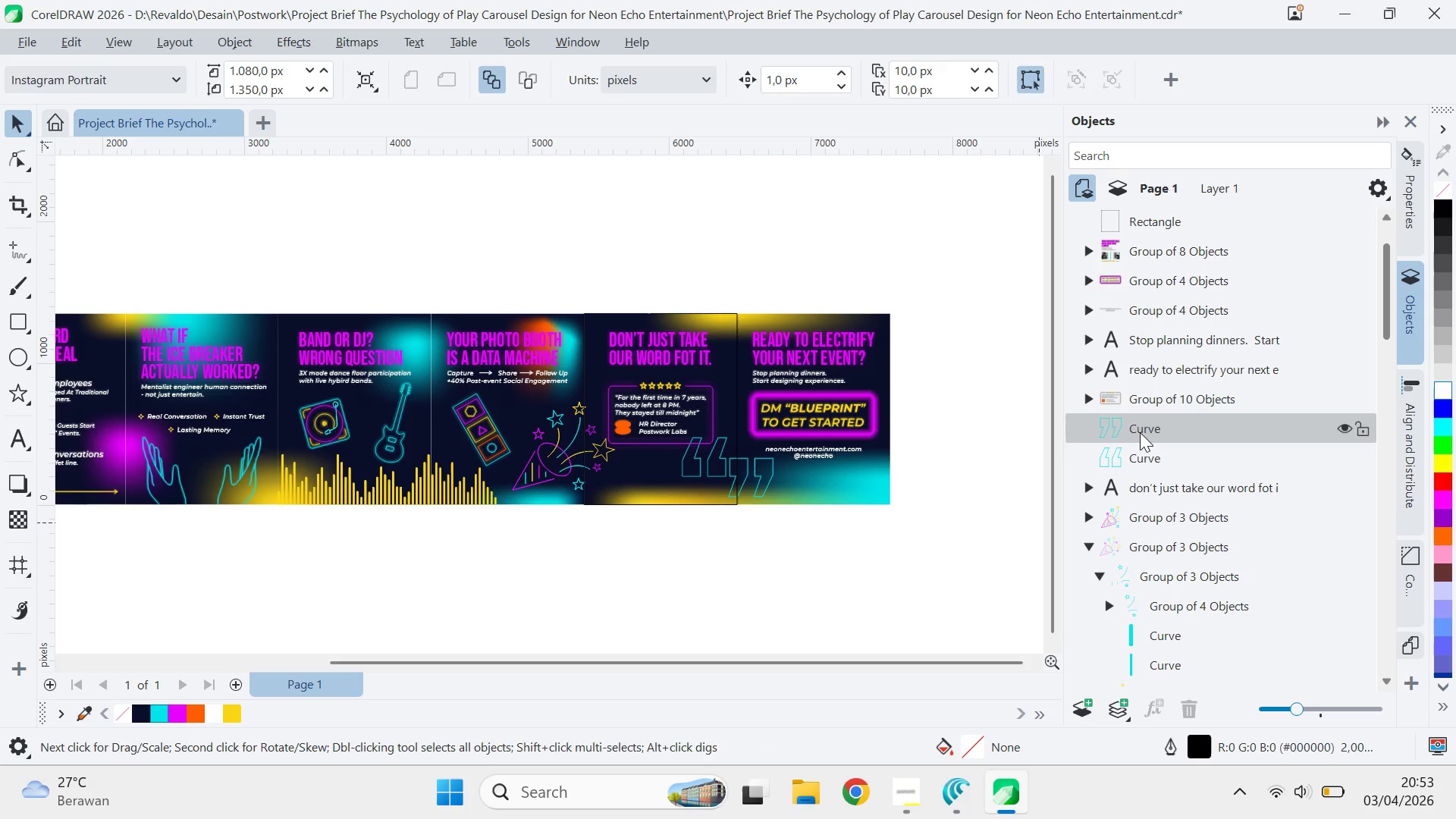 
hold_key(key=ShiftLeft, duration=0.47)
double_click([1148, 464])
 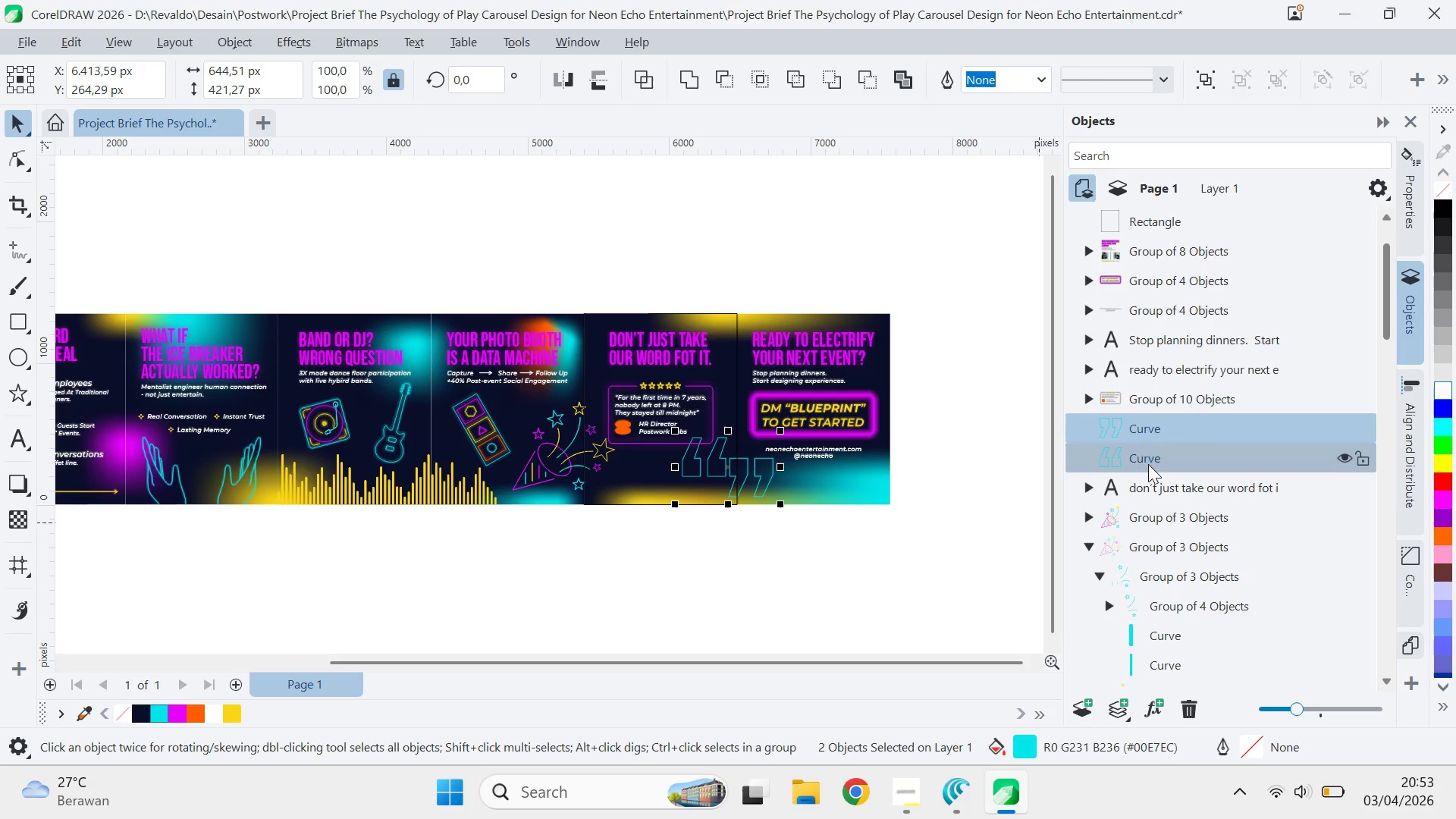 
key(Control+G)
 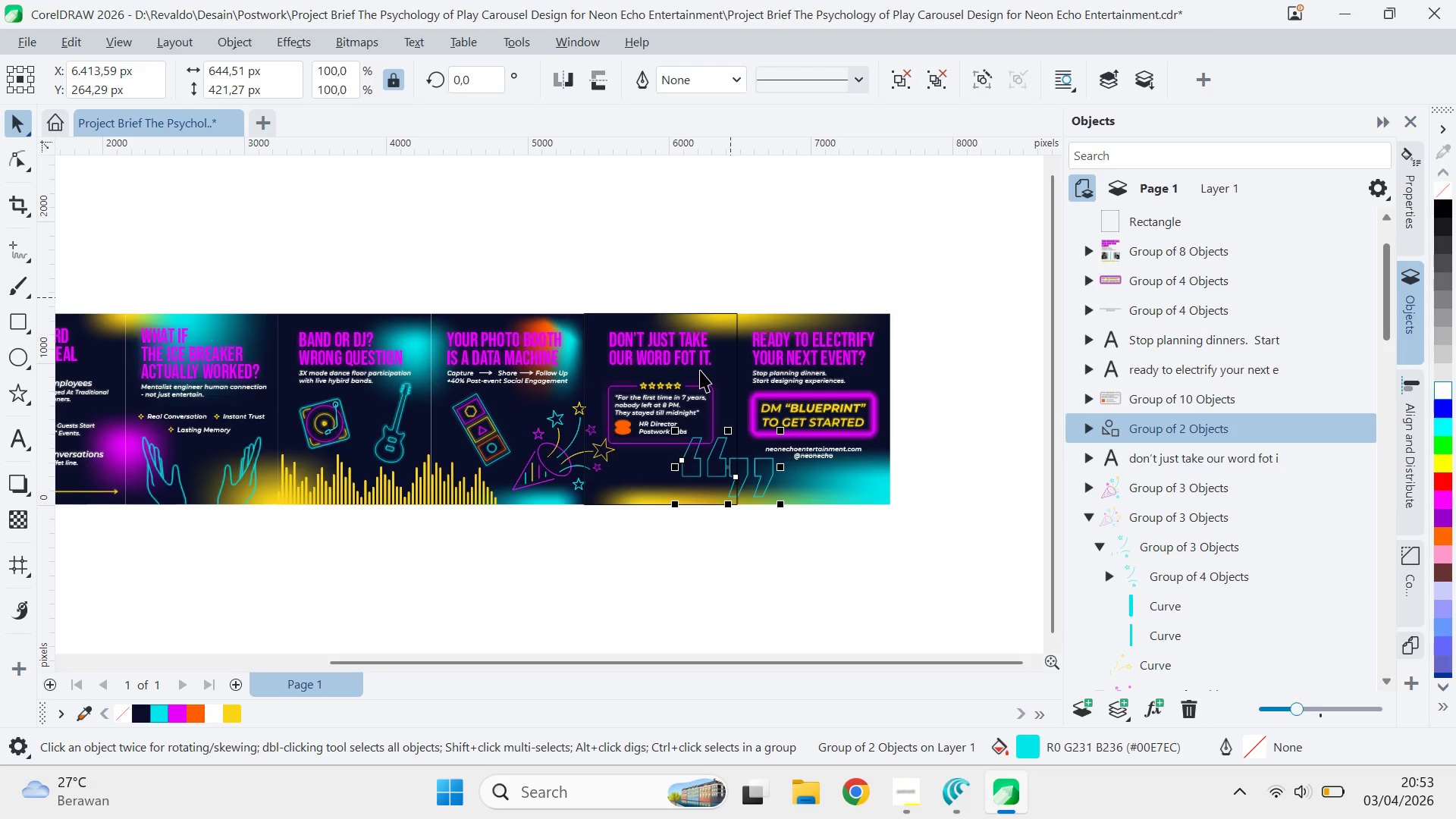 
double_click([736, 321])
 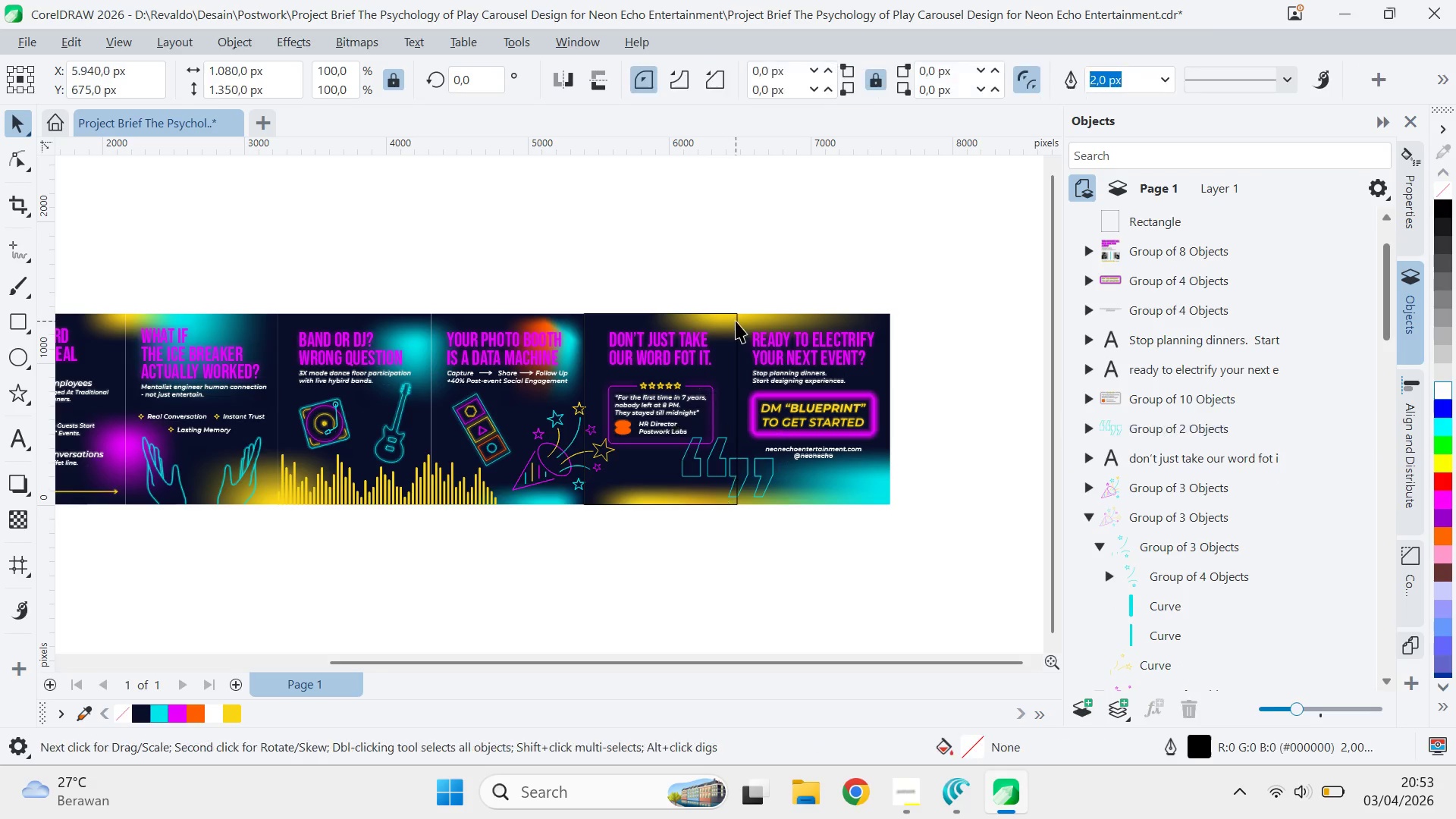 
hold_key(key=ShiftLeft, duration=1.31)
 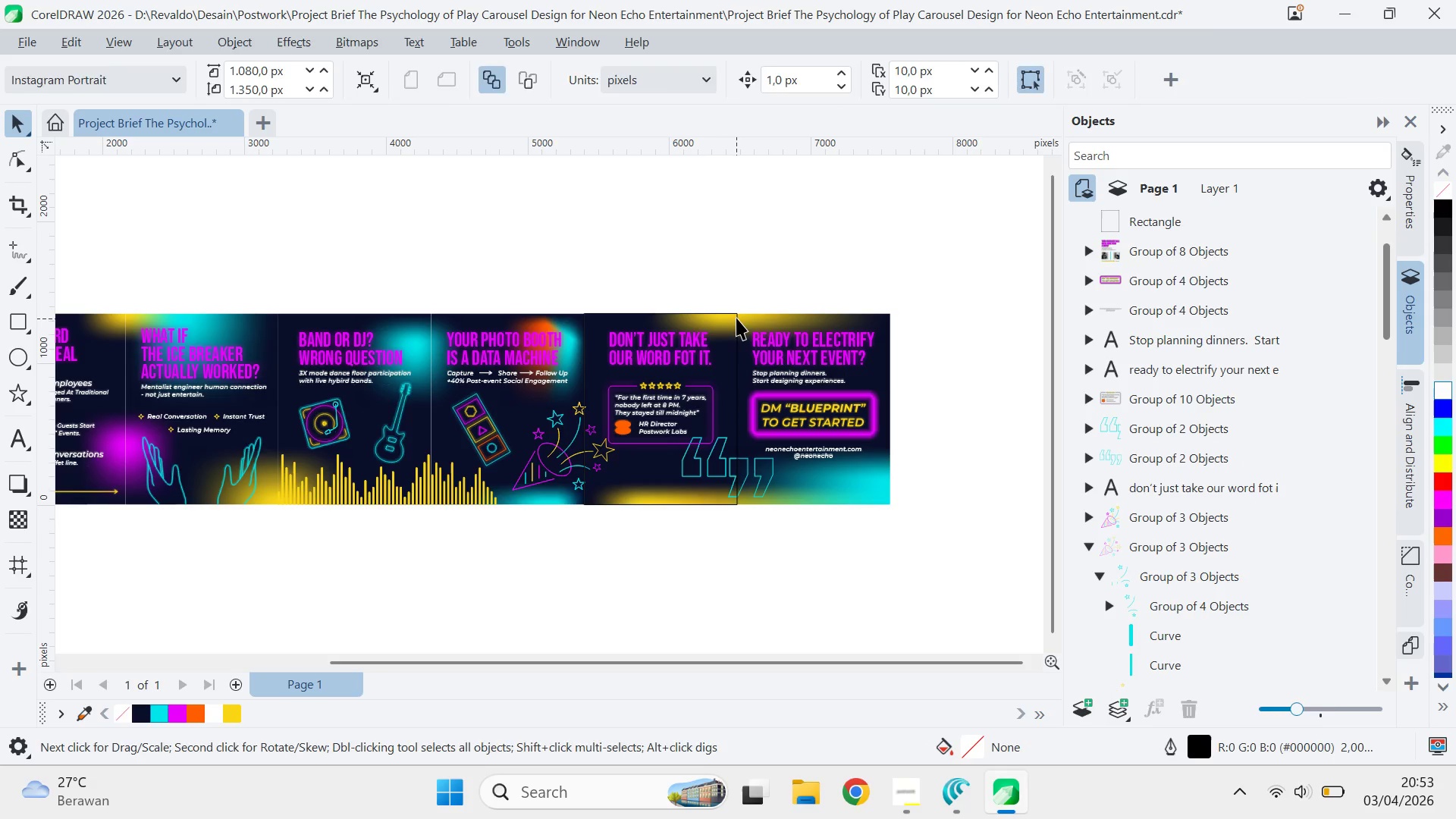 
key(Delete)
 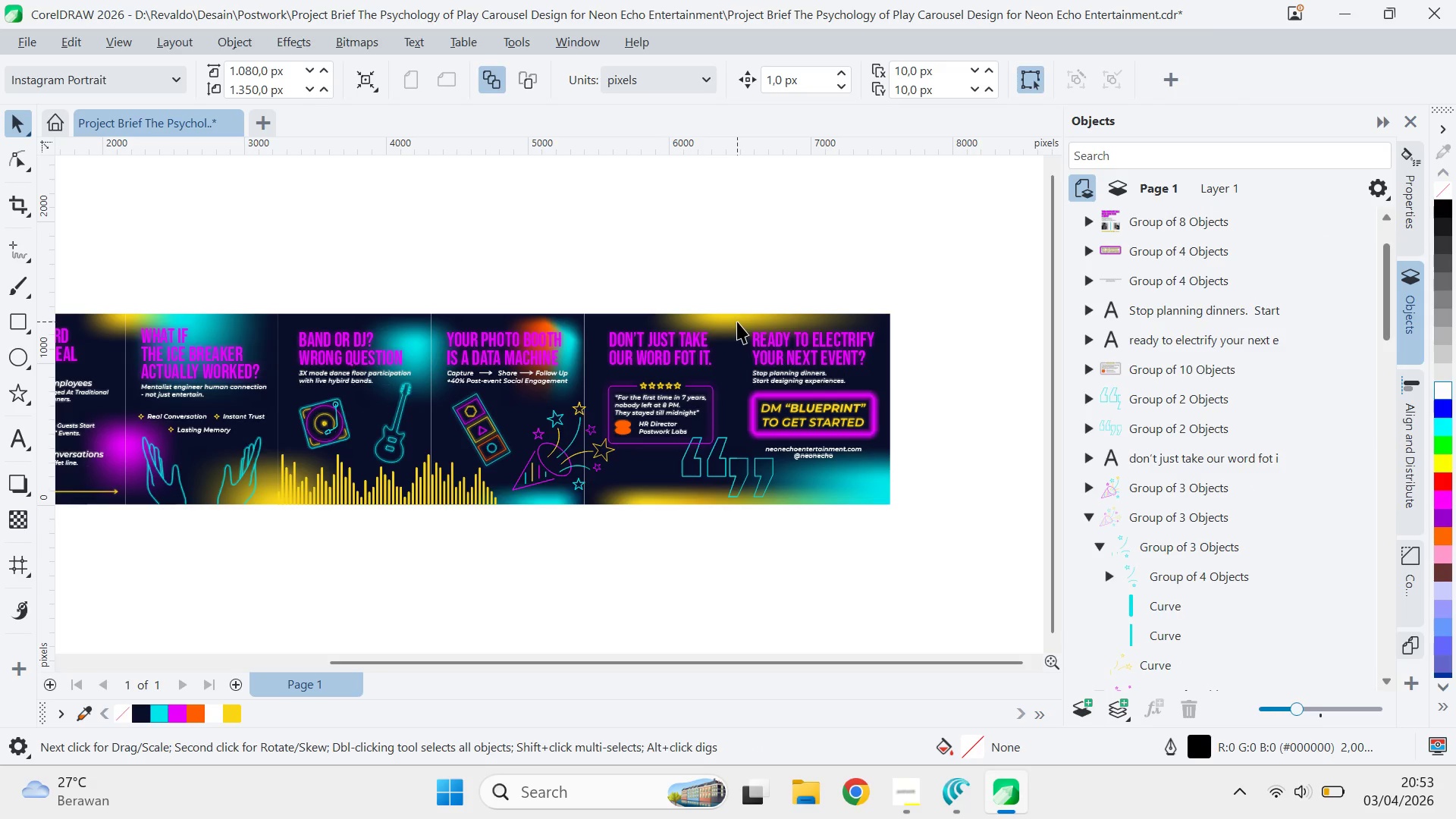 
left_click_drag(start_coordinate=[572, 278], to_coordinate=[741, 555])
 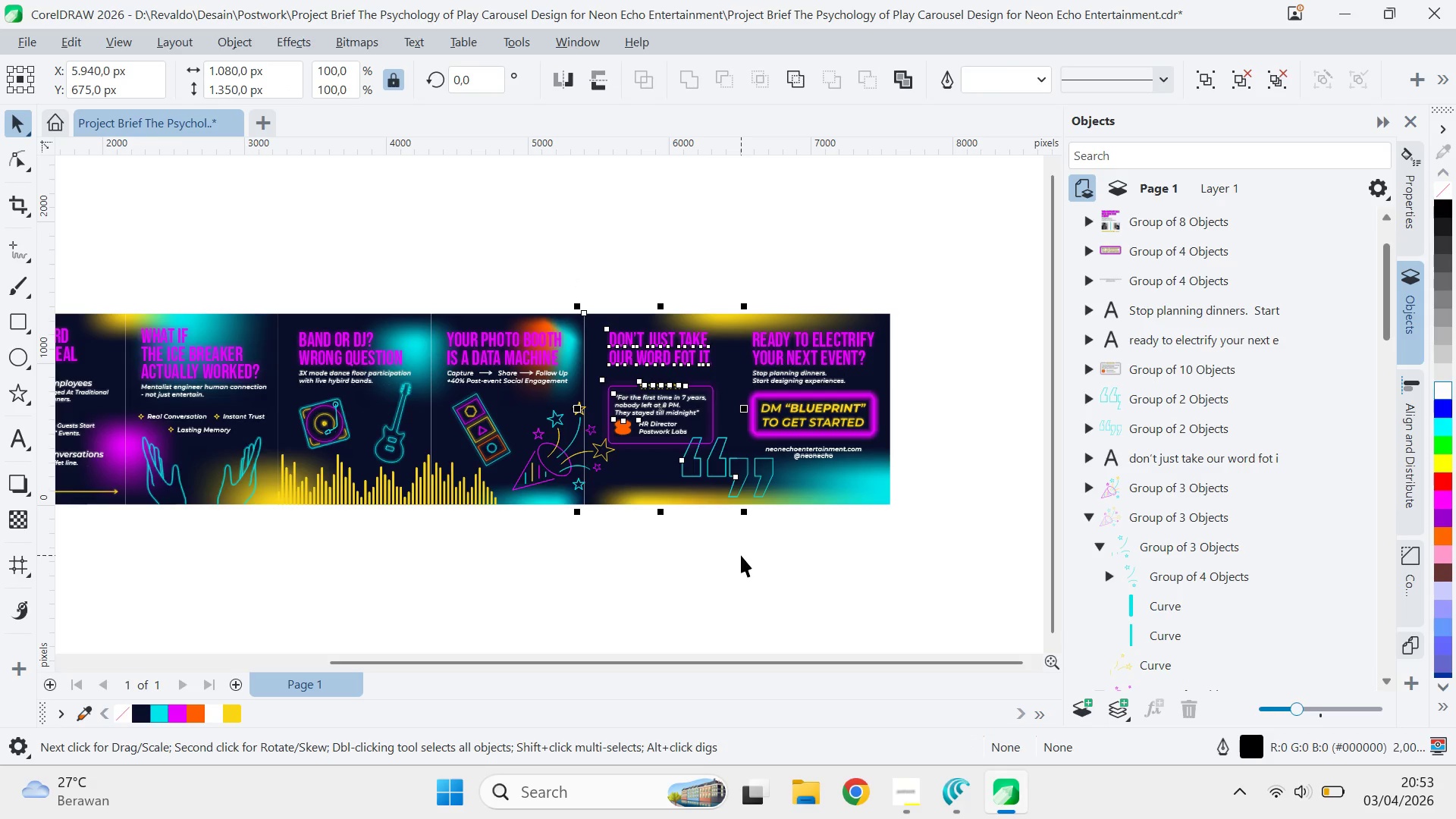 
key(Control+E)
 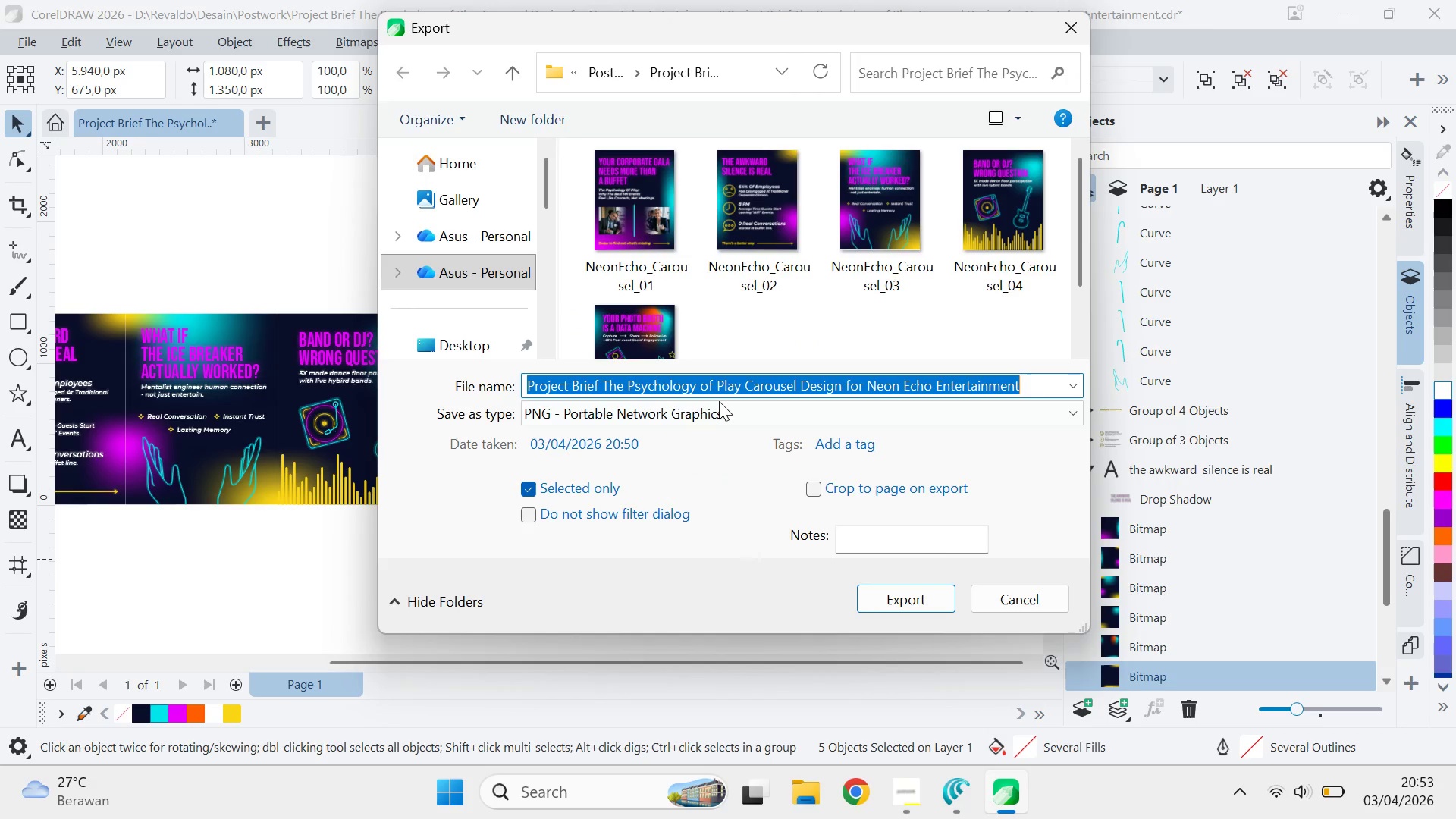 
left_click([659, 318])
 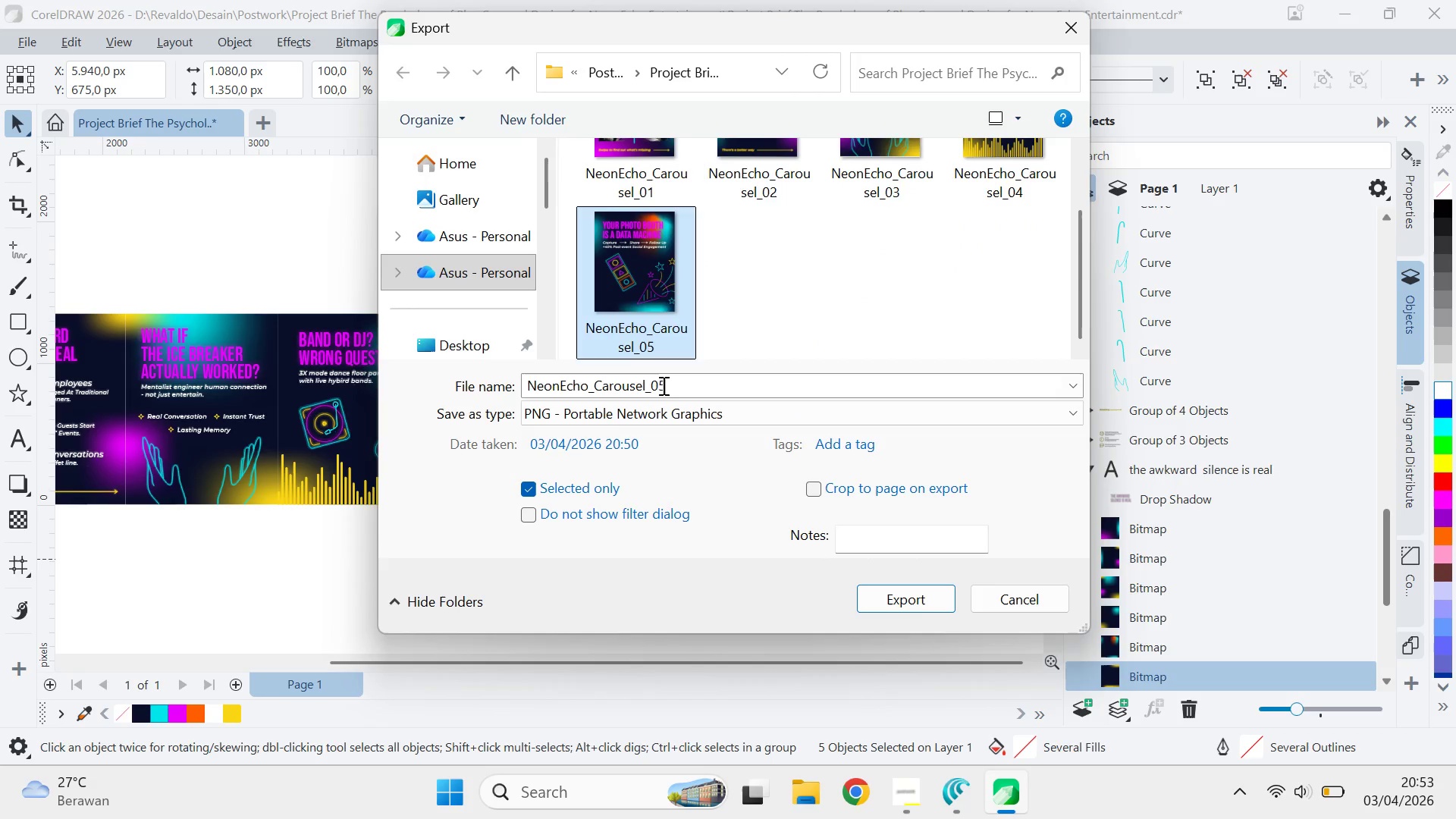 
left_click_drag(start_coordinate=[666, 387], to_coordinate=[661, 386])
 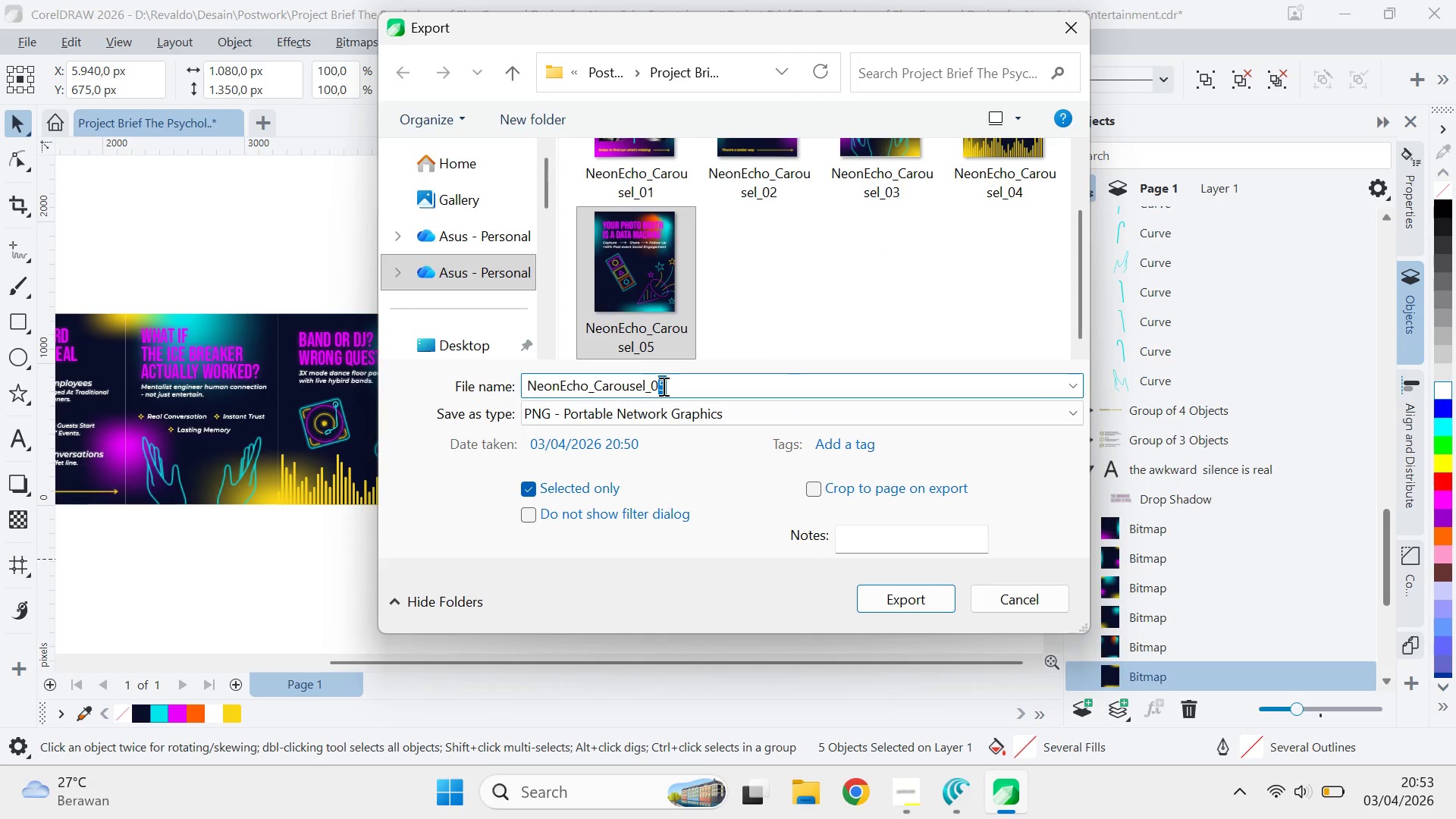 
key(6)
 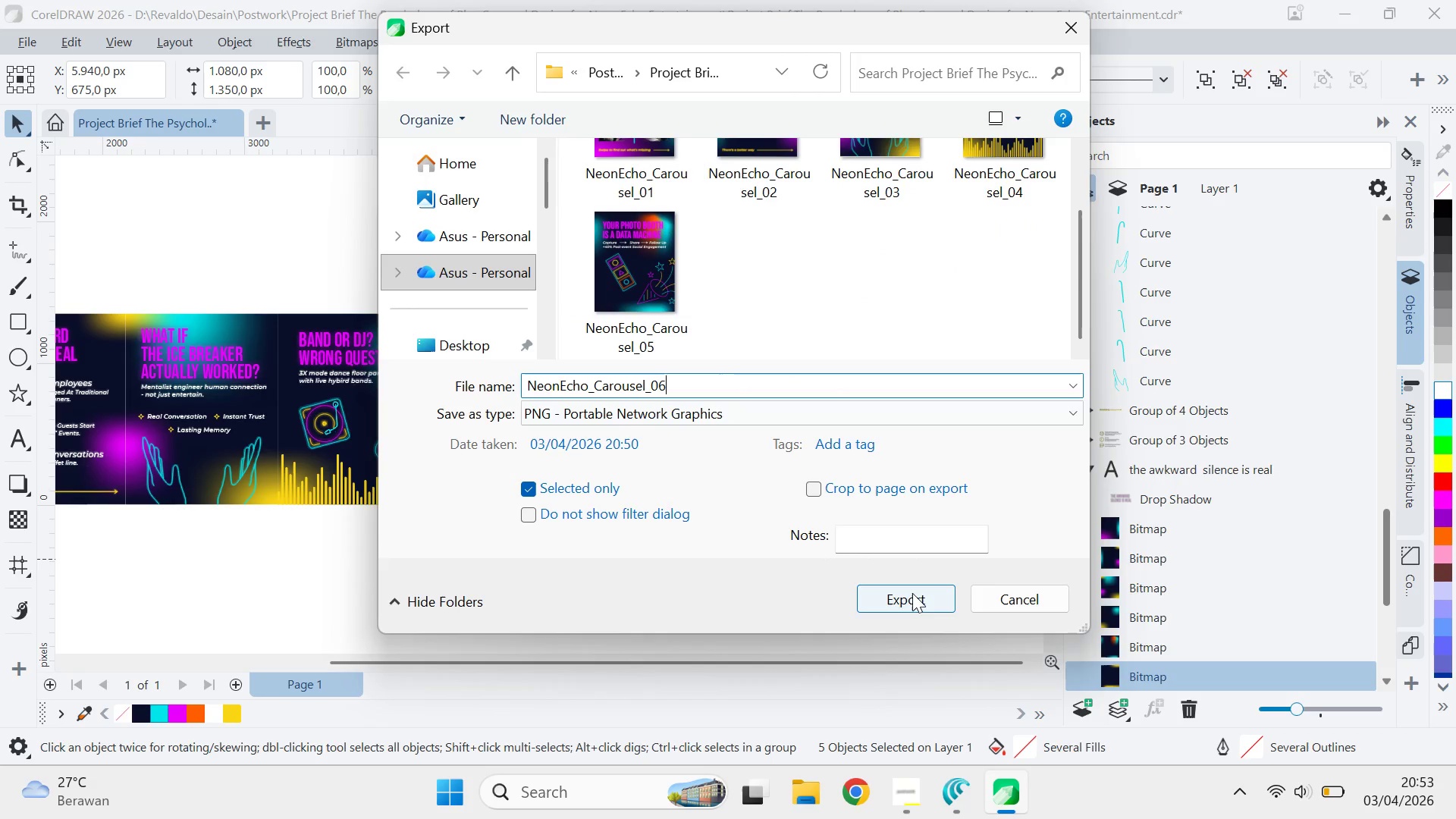 
left_click([920, 601])
 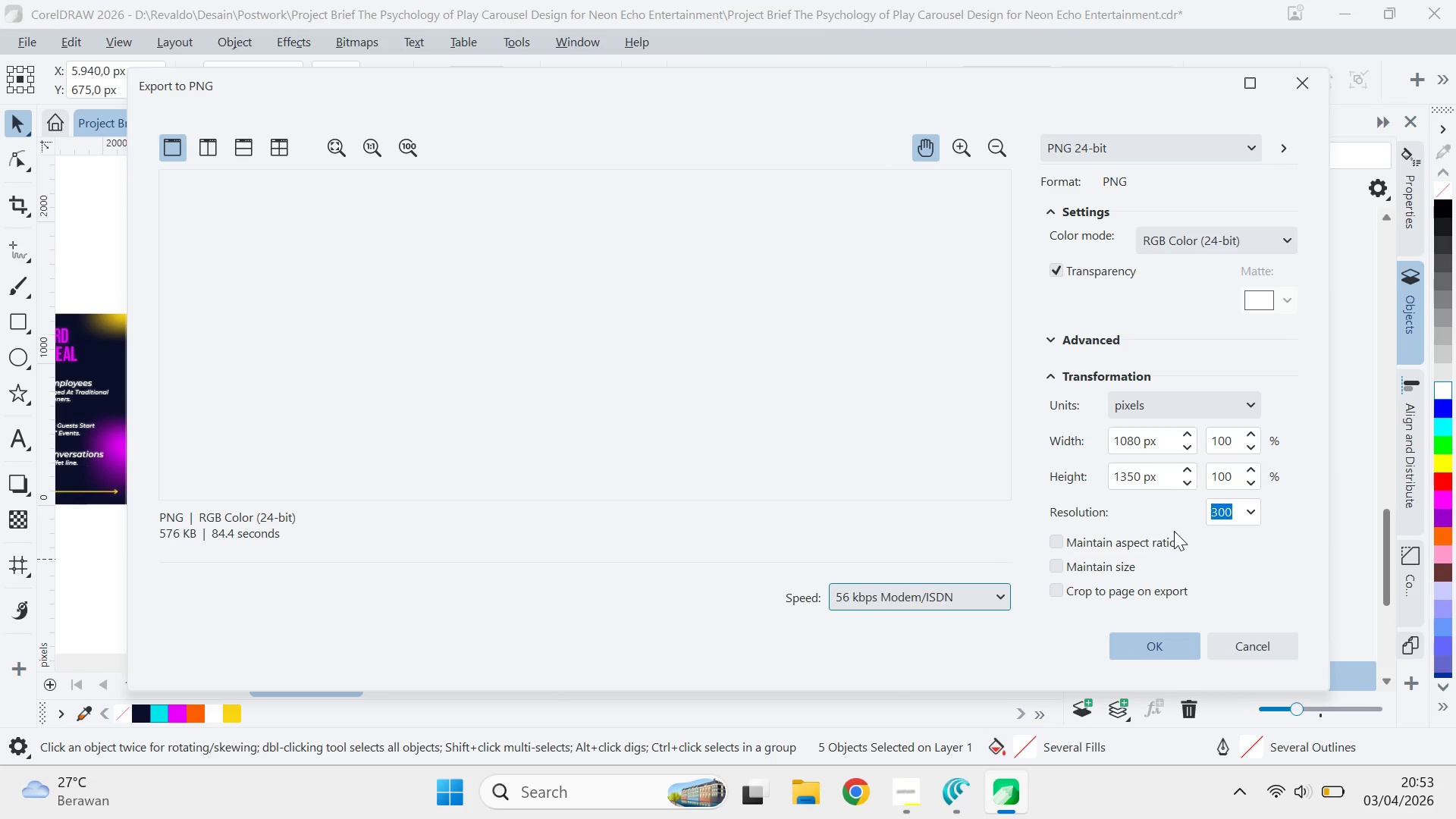 
left_click([1150, 644])
 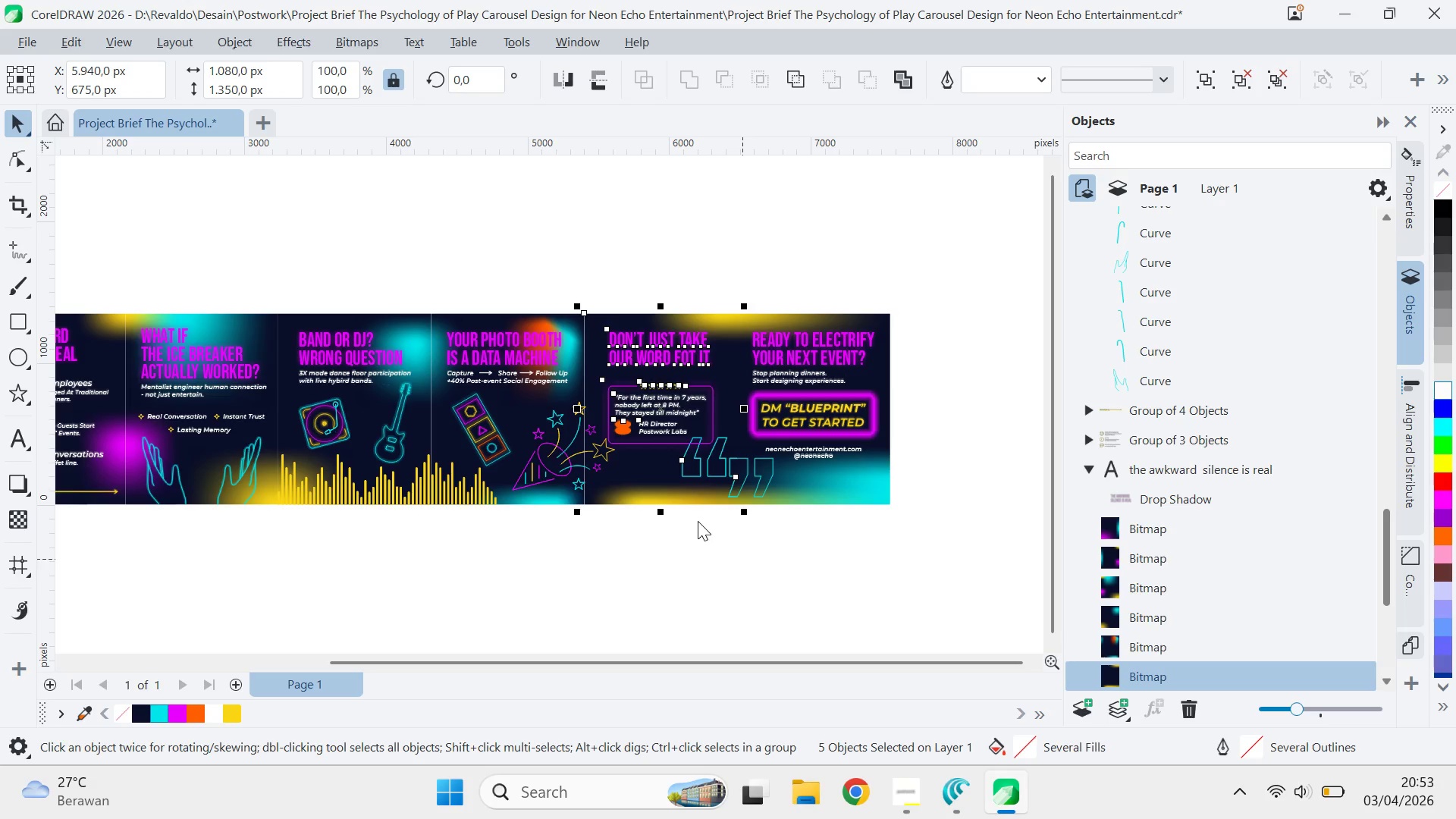 
left_click([706, 521])
 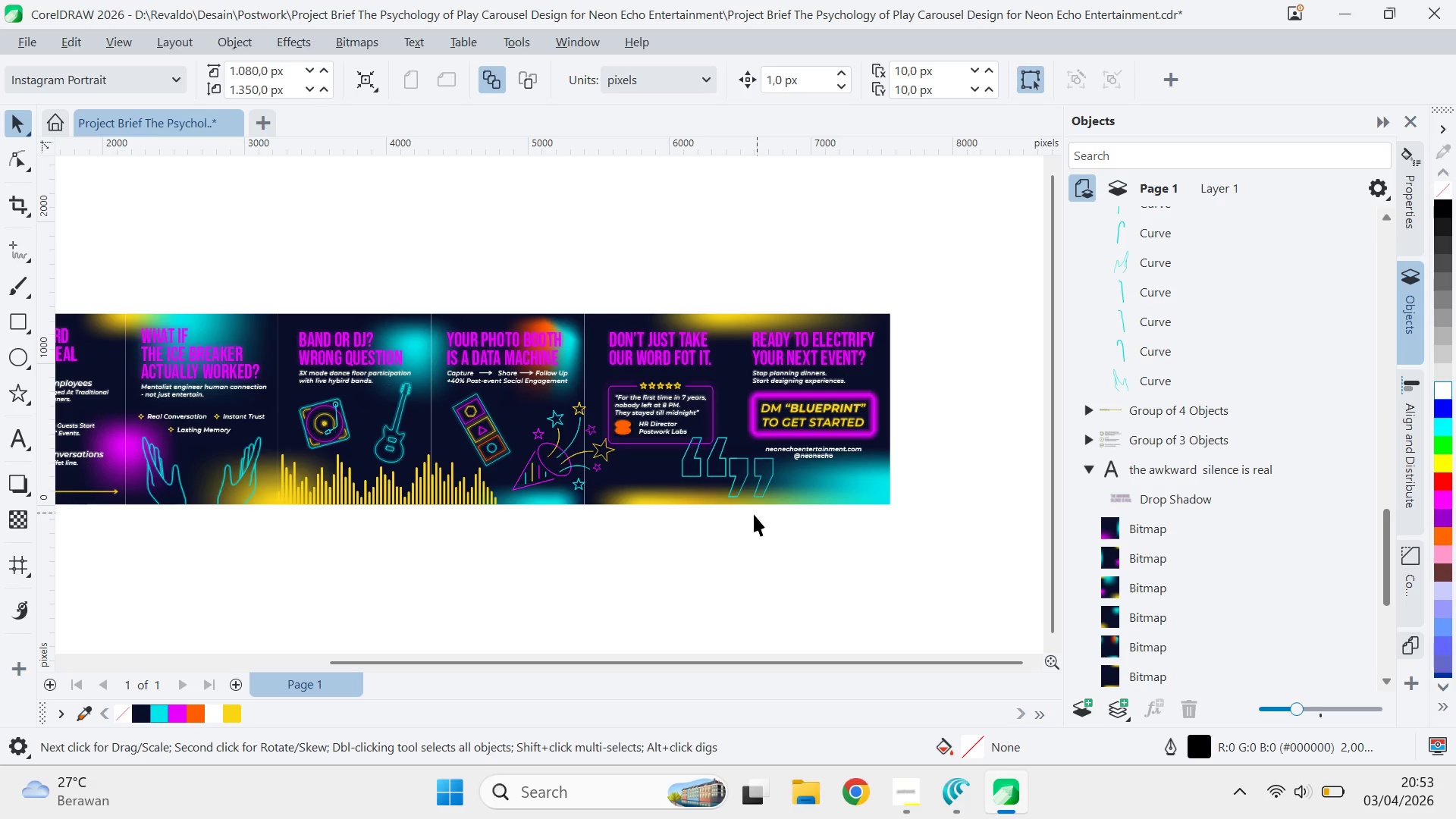 
left_click_drag(start_coordinate=[768, 475], to_coordinate=[790, 485])
 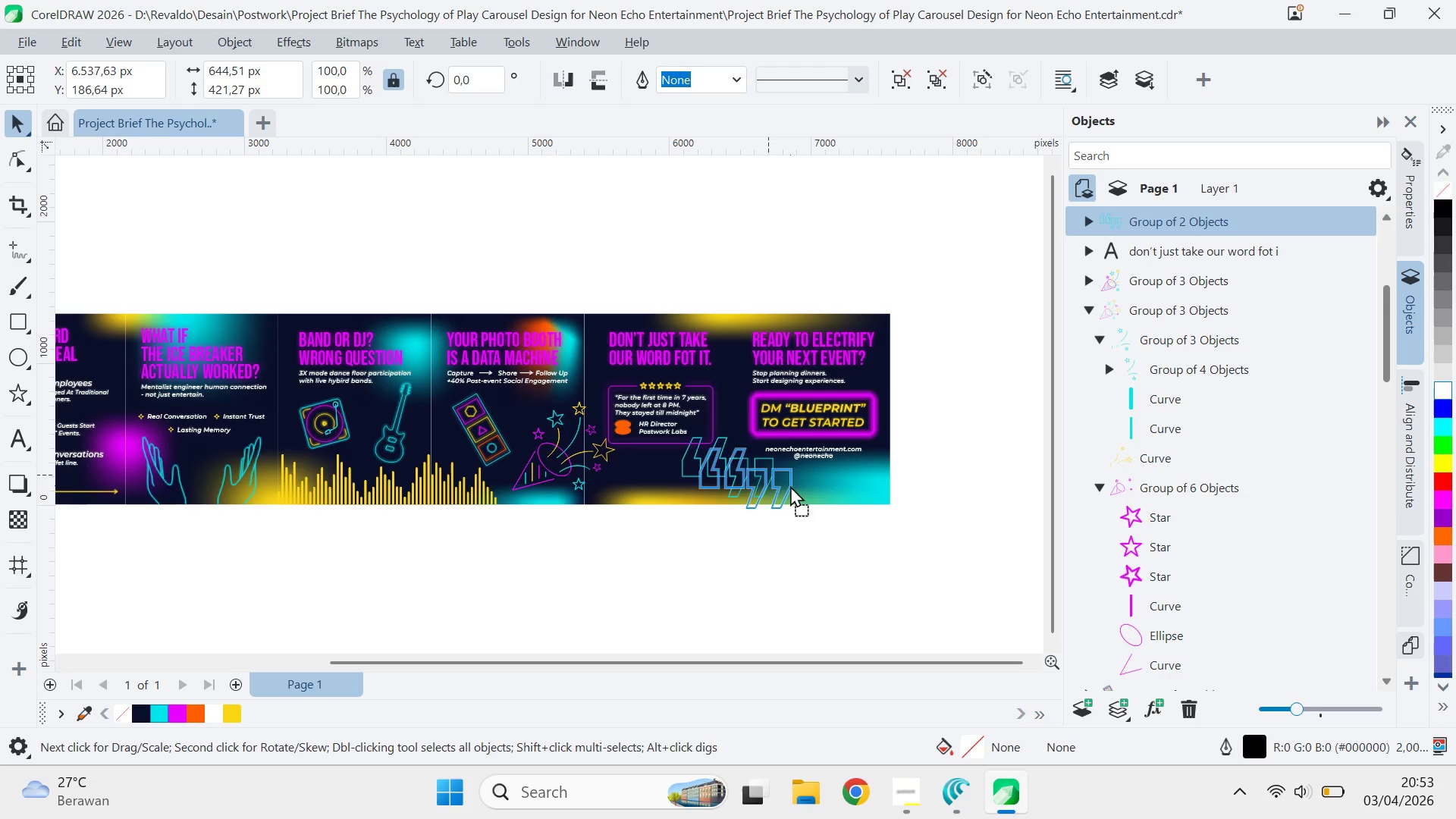 
key(Control+Z)
 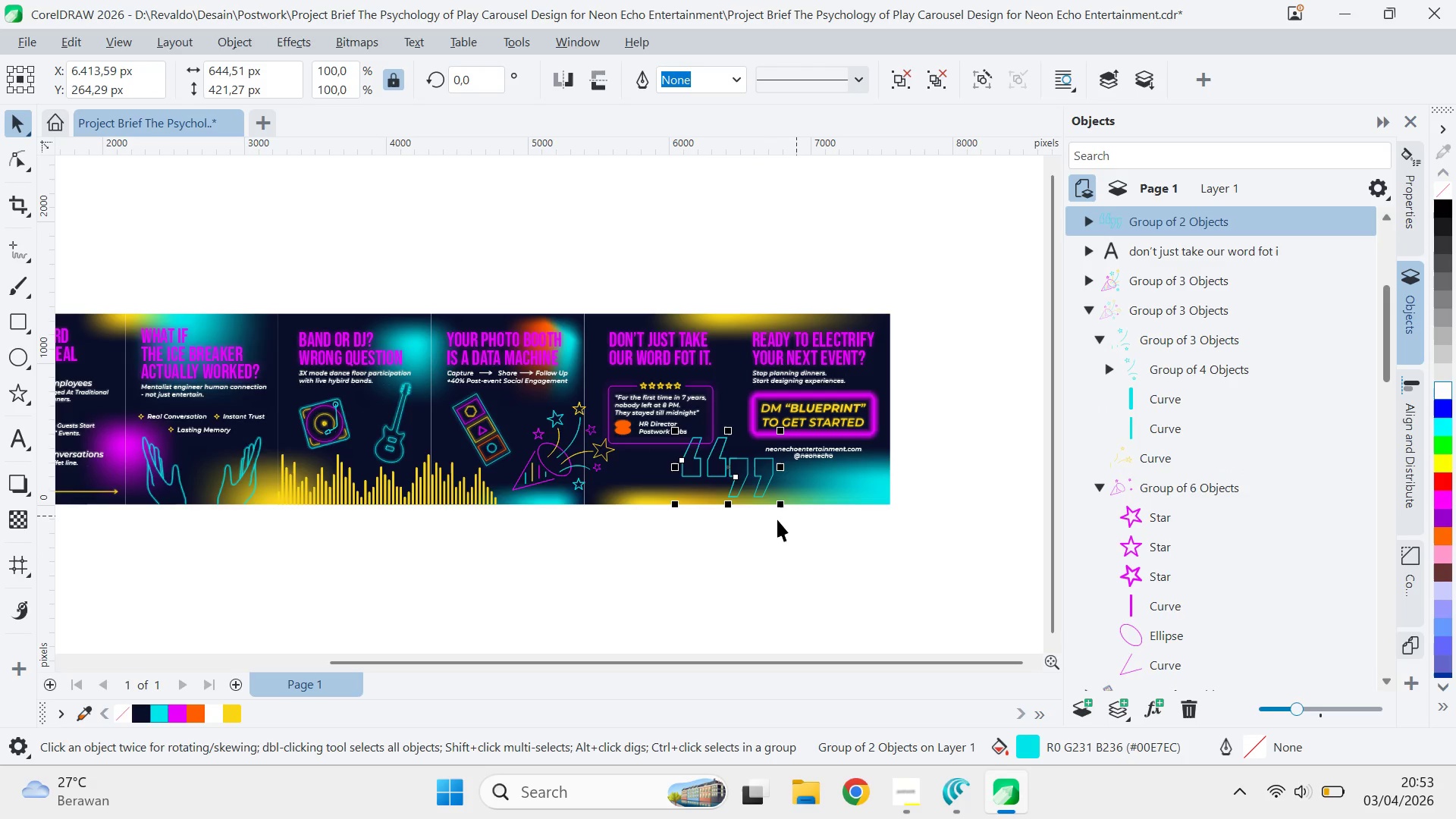 
left_click([15, 311])
 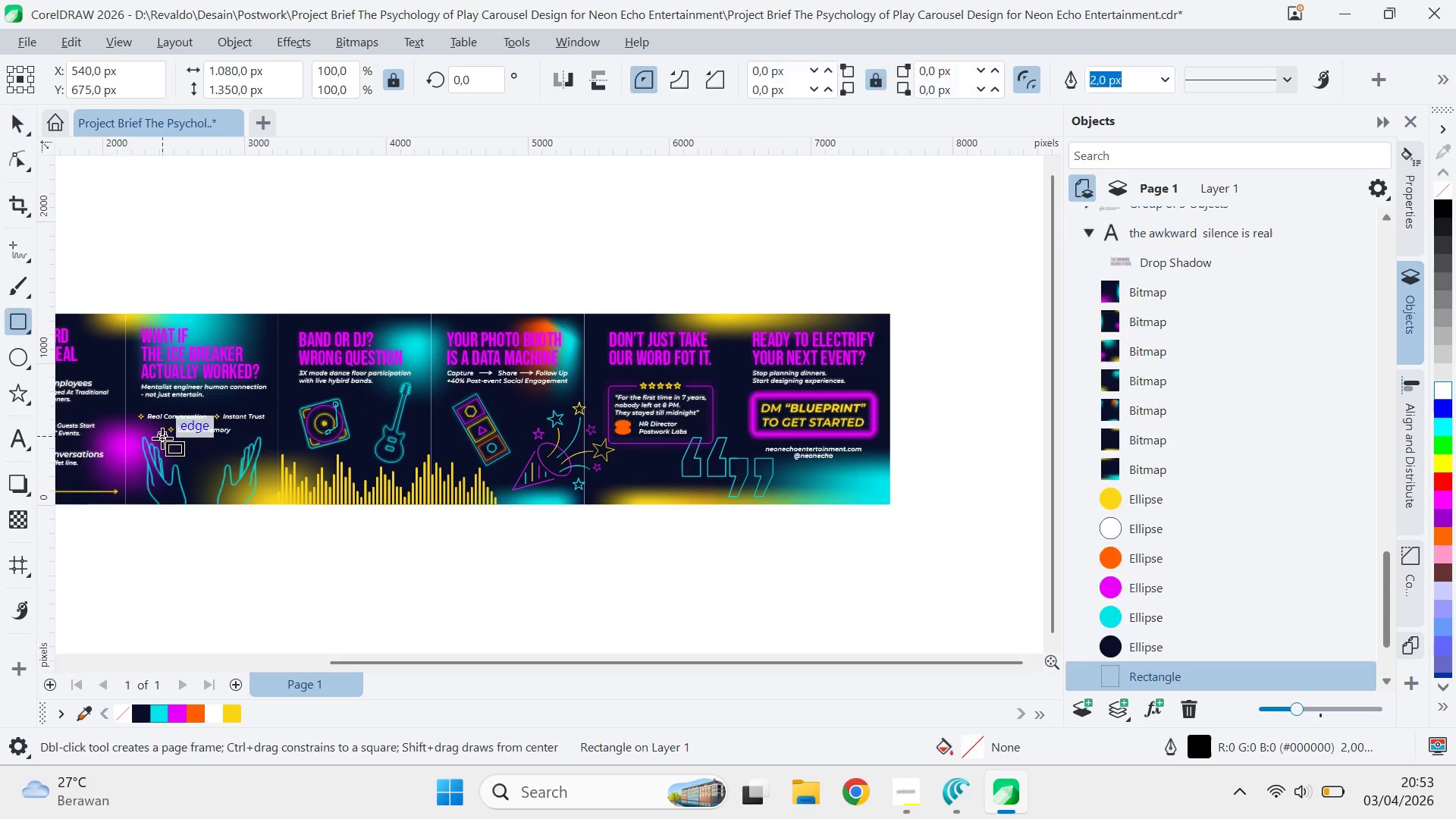 
key(Shift+PageUp)
 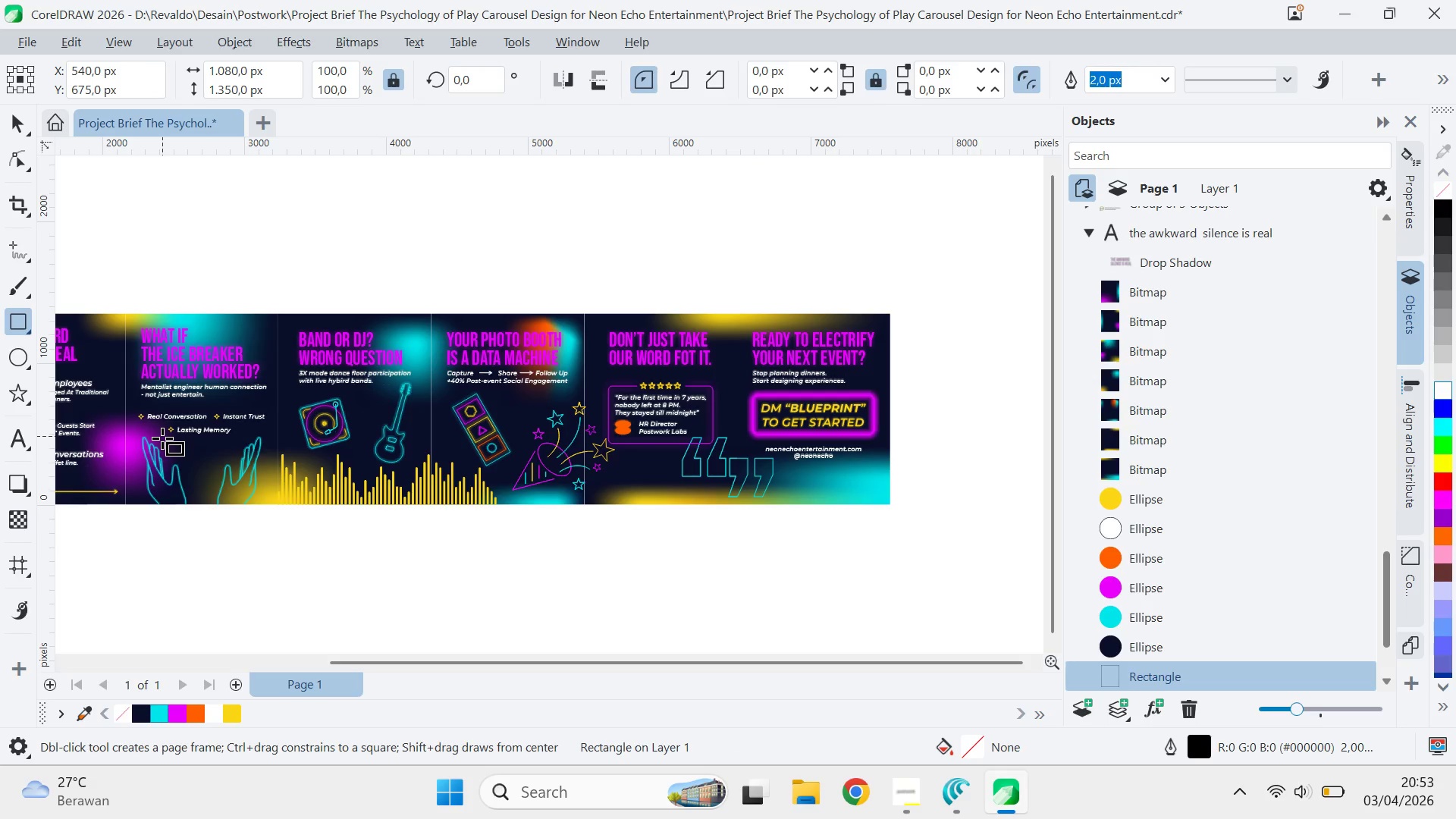 
key(V)
 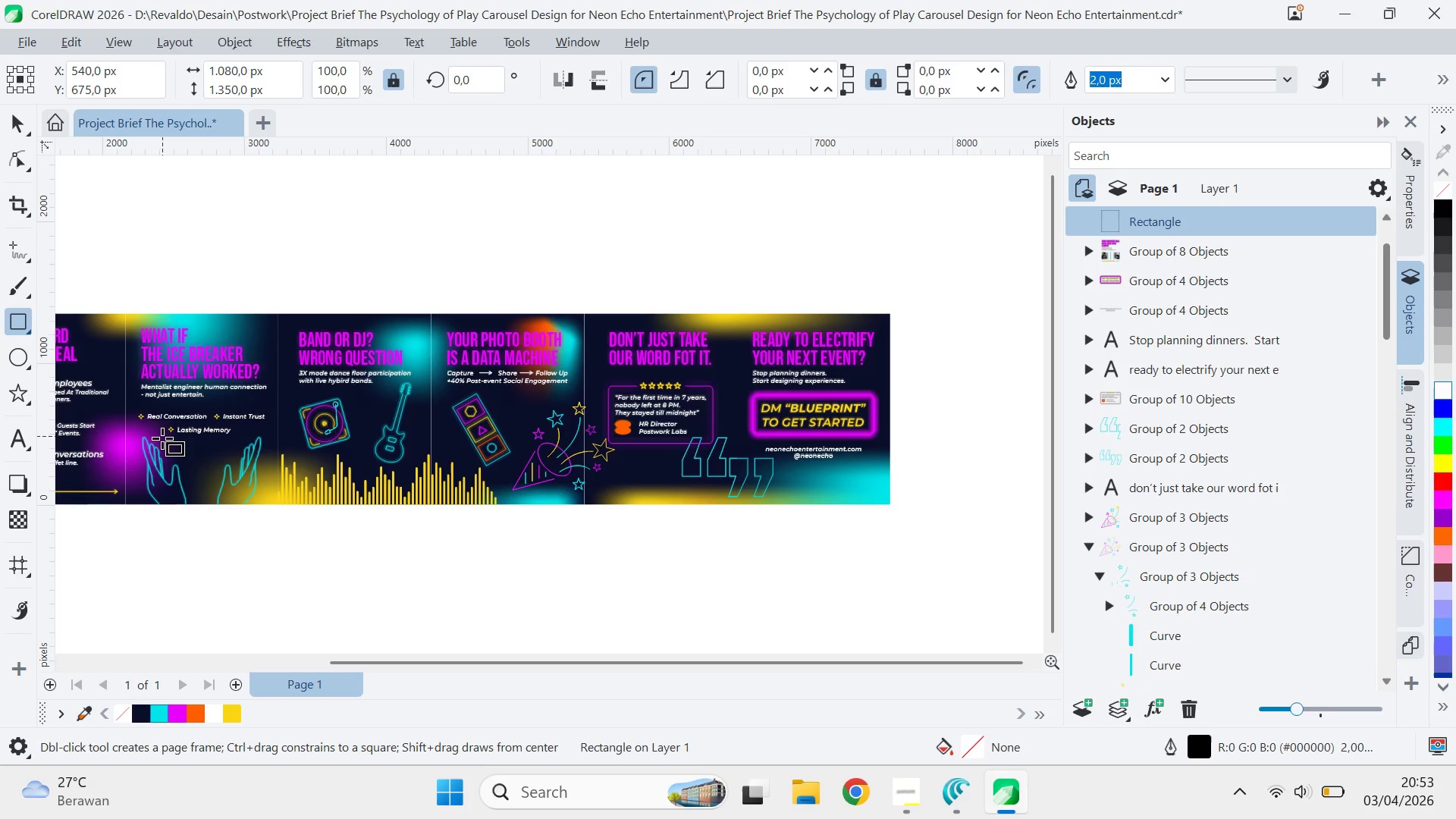 
hold_key(key=ShiftLeft, duration=0.58)
left_click([854, 498])
 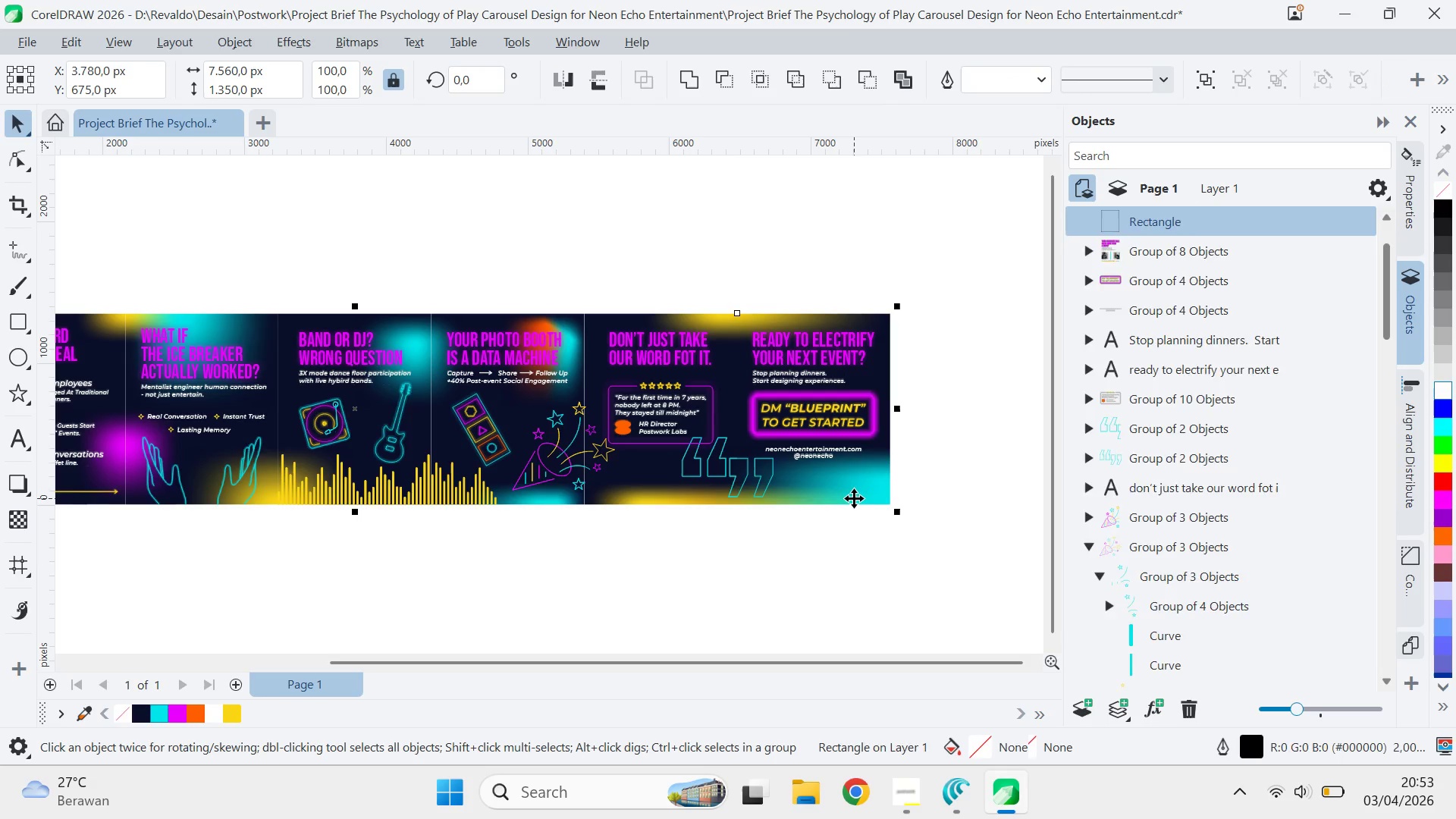 
key(R)
 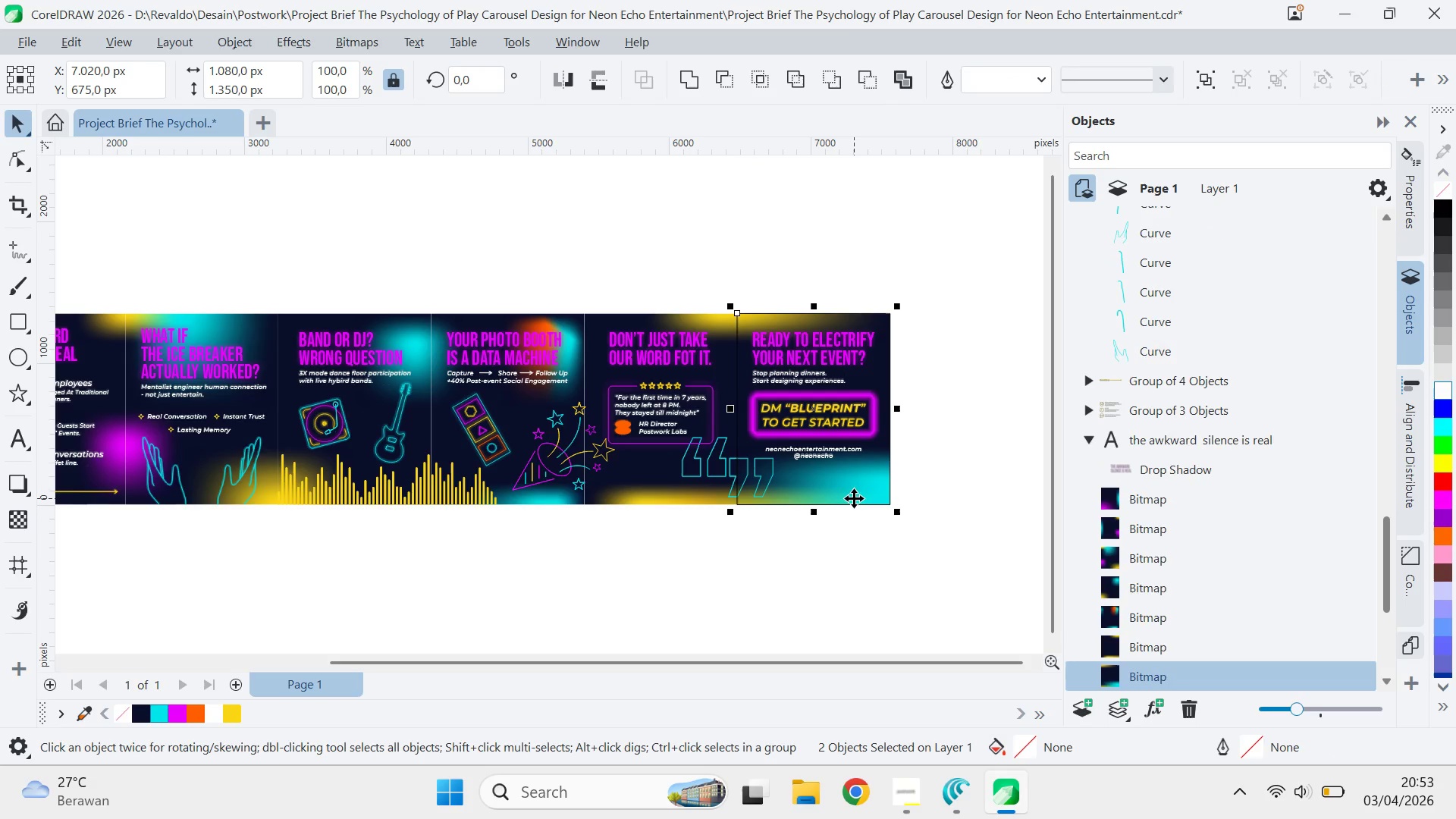 
left_click([895, 555])
 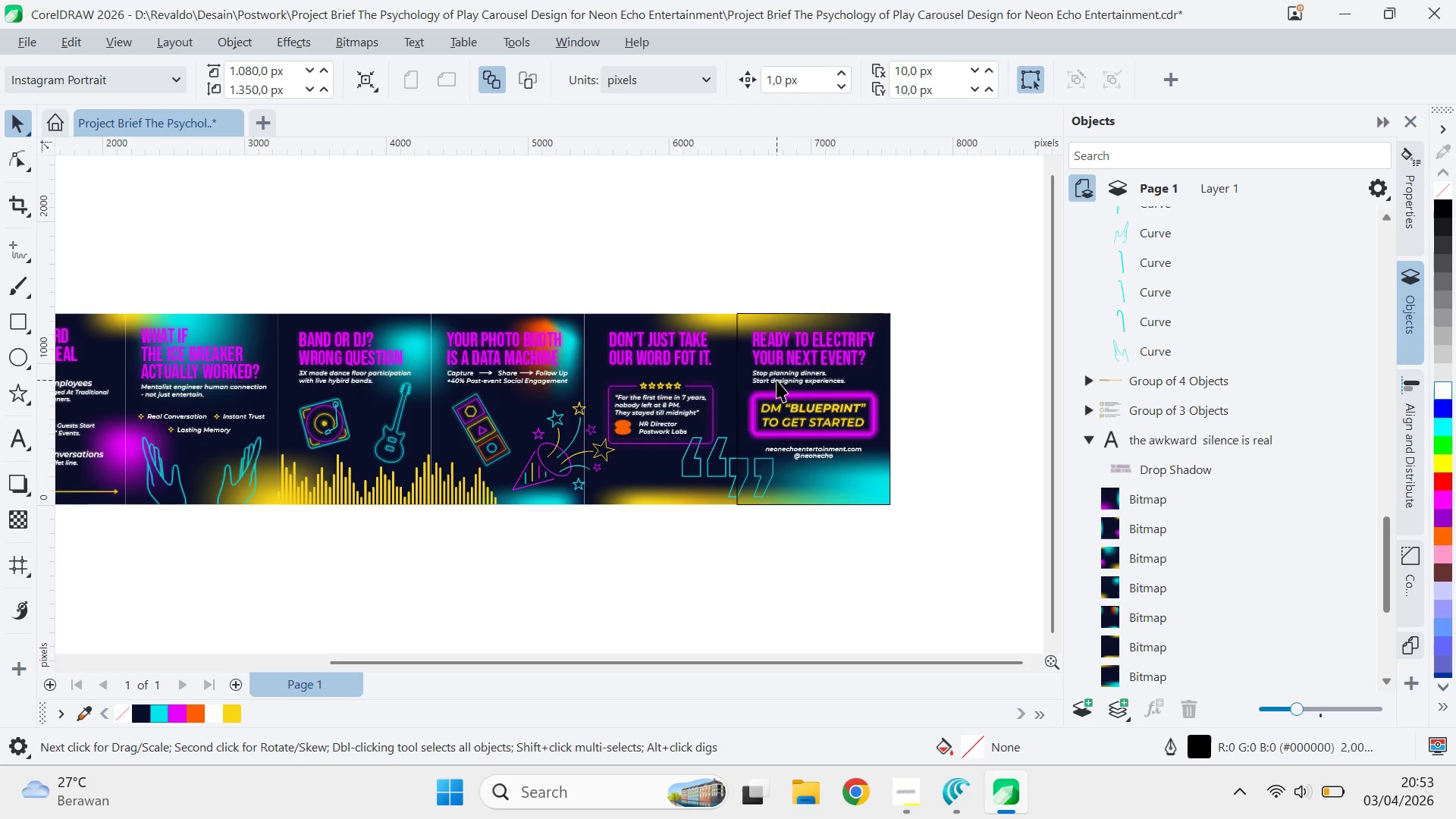 
hold_key(key=ShiftLeft, duration=1.16)
 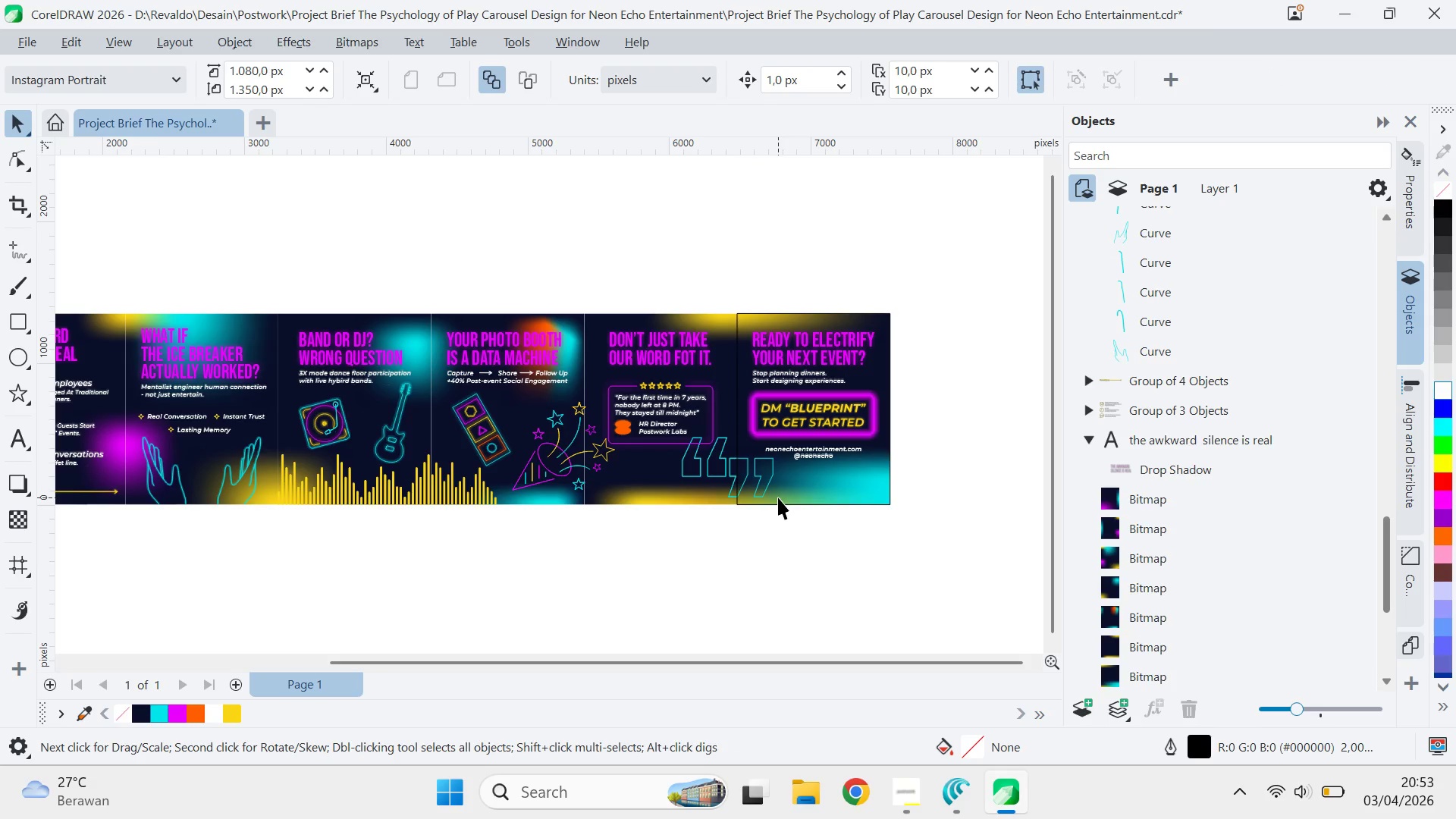 
left_click([778, 497])
 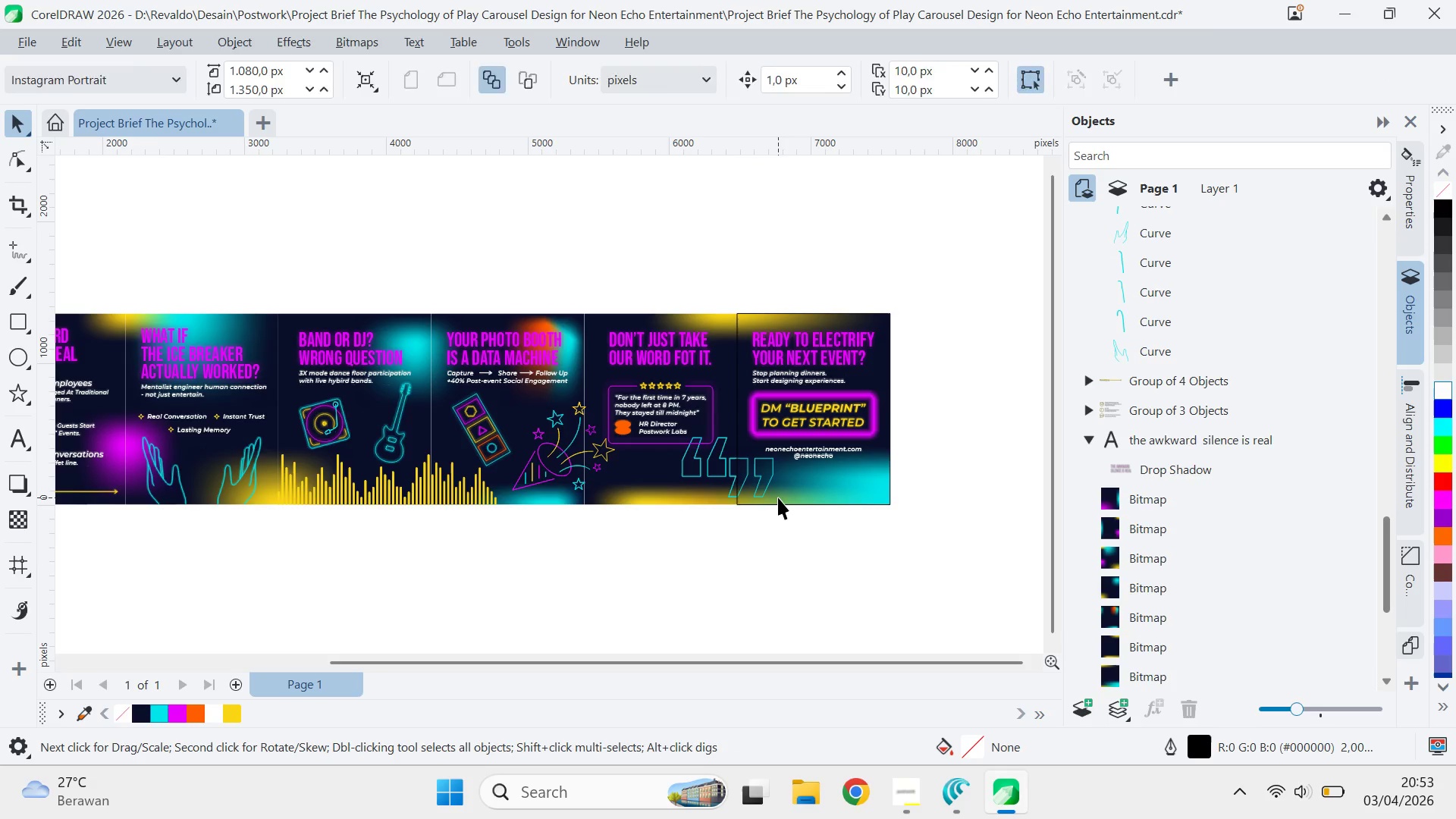 
hold_key(key=ShiftLeft, duration=0.64)
left_click([774, 476])
 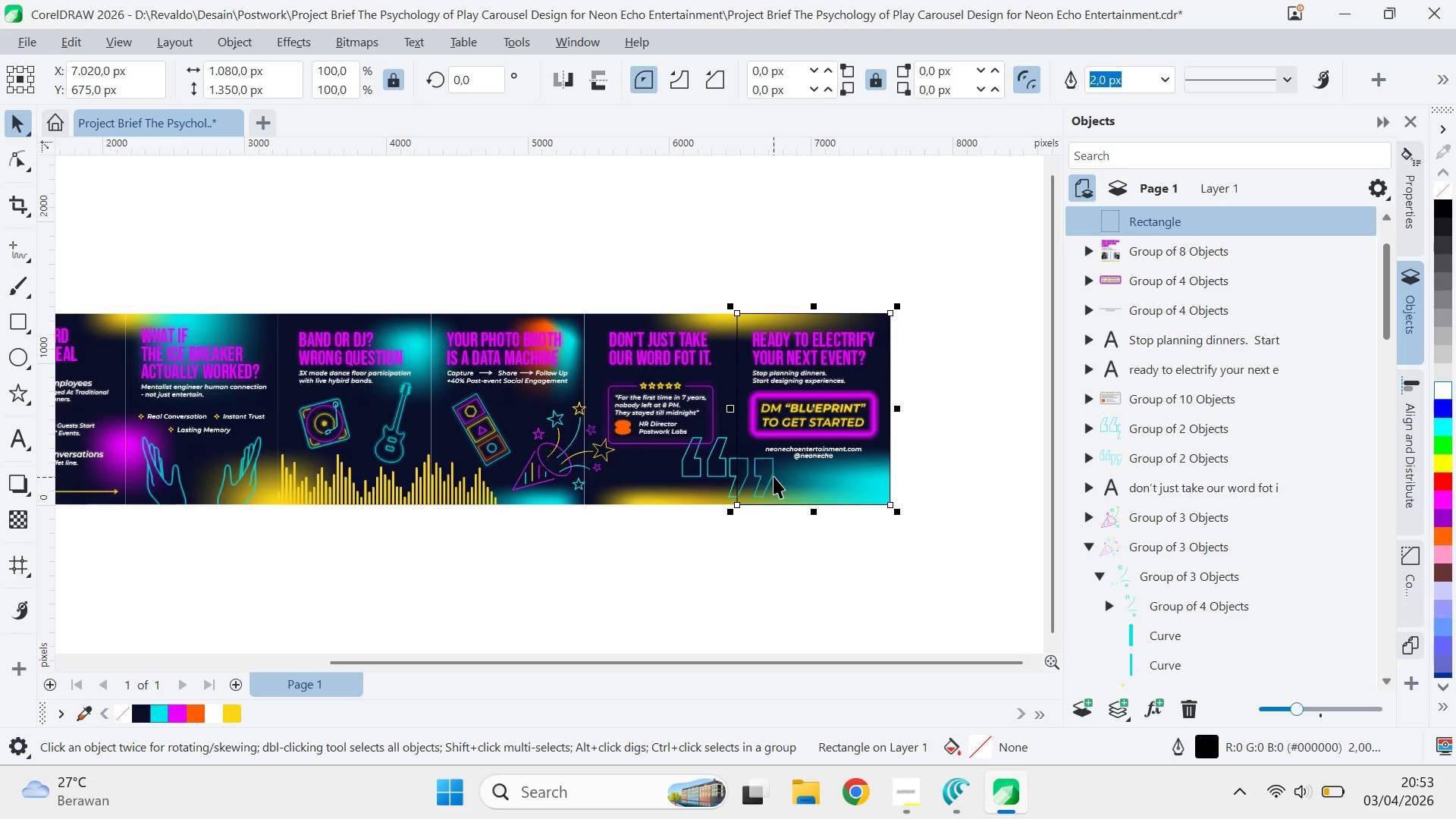 
double_click([917, 270])
 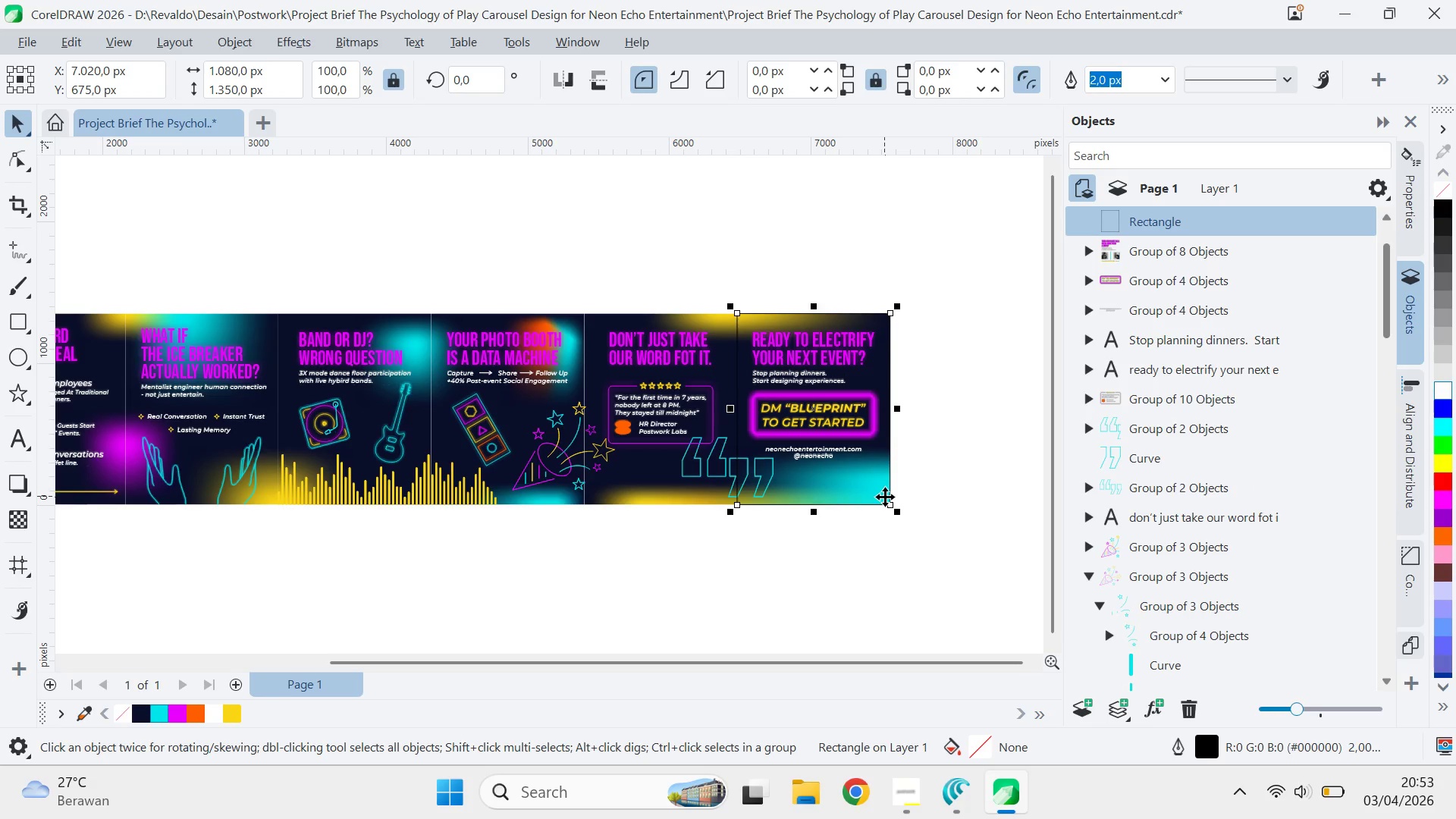 
key(Delete)
 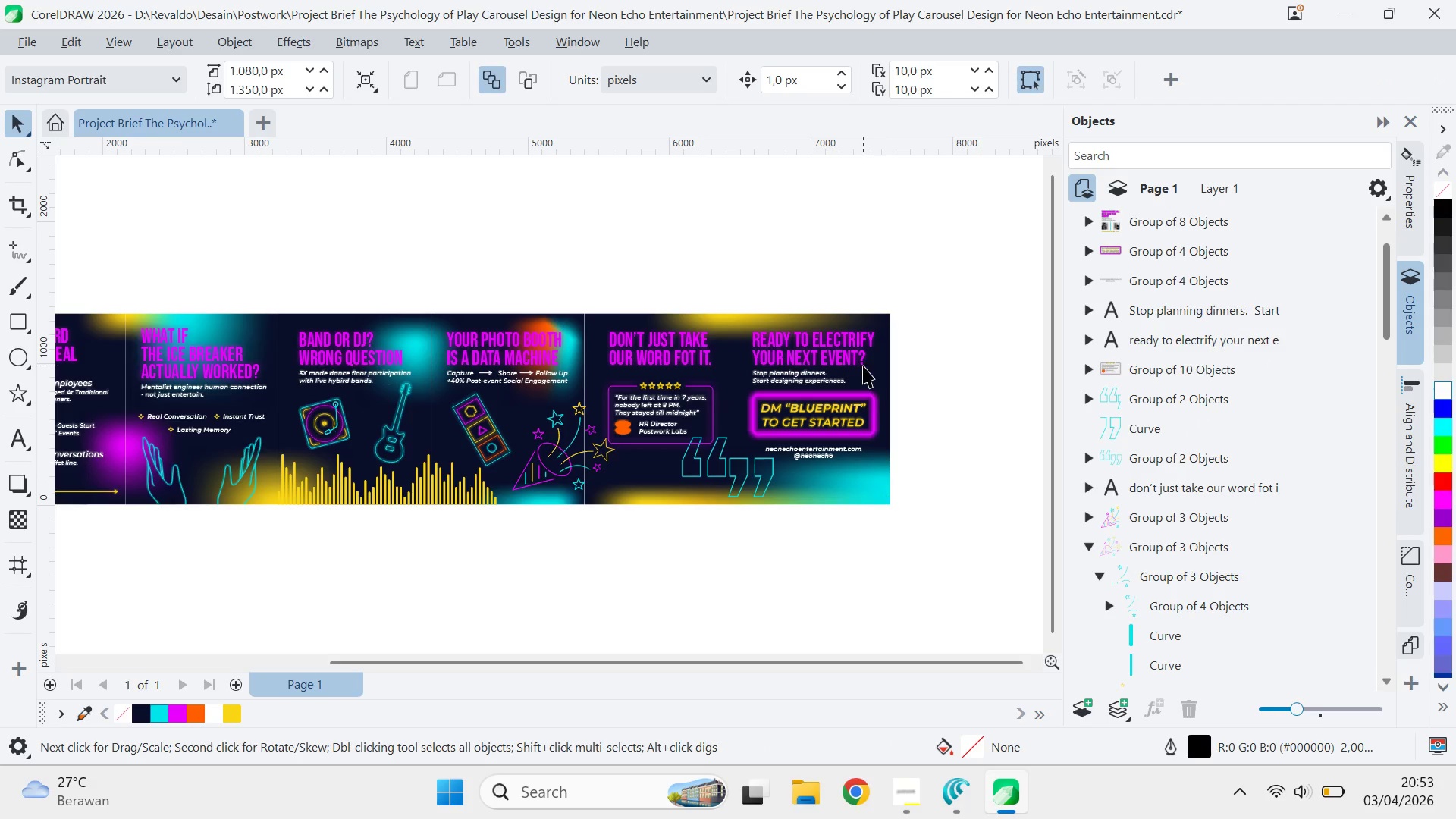 
left_click_drag(start_coordinate=[971, 208], to_coordinate=[720, 571])
 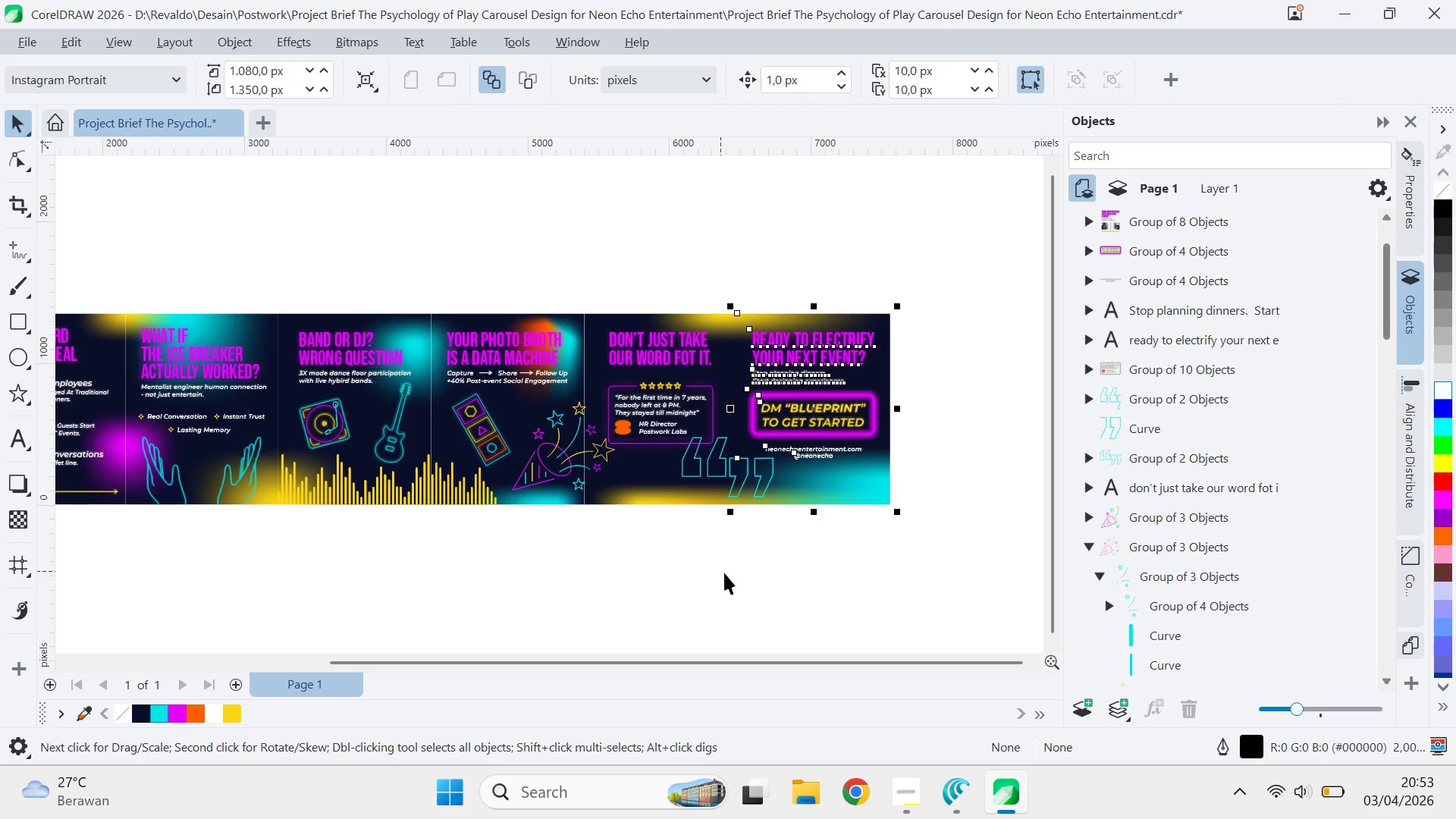 
key(Control+E)
 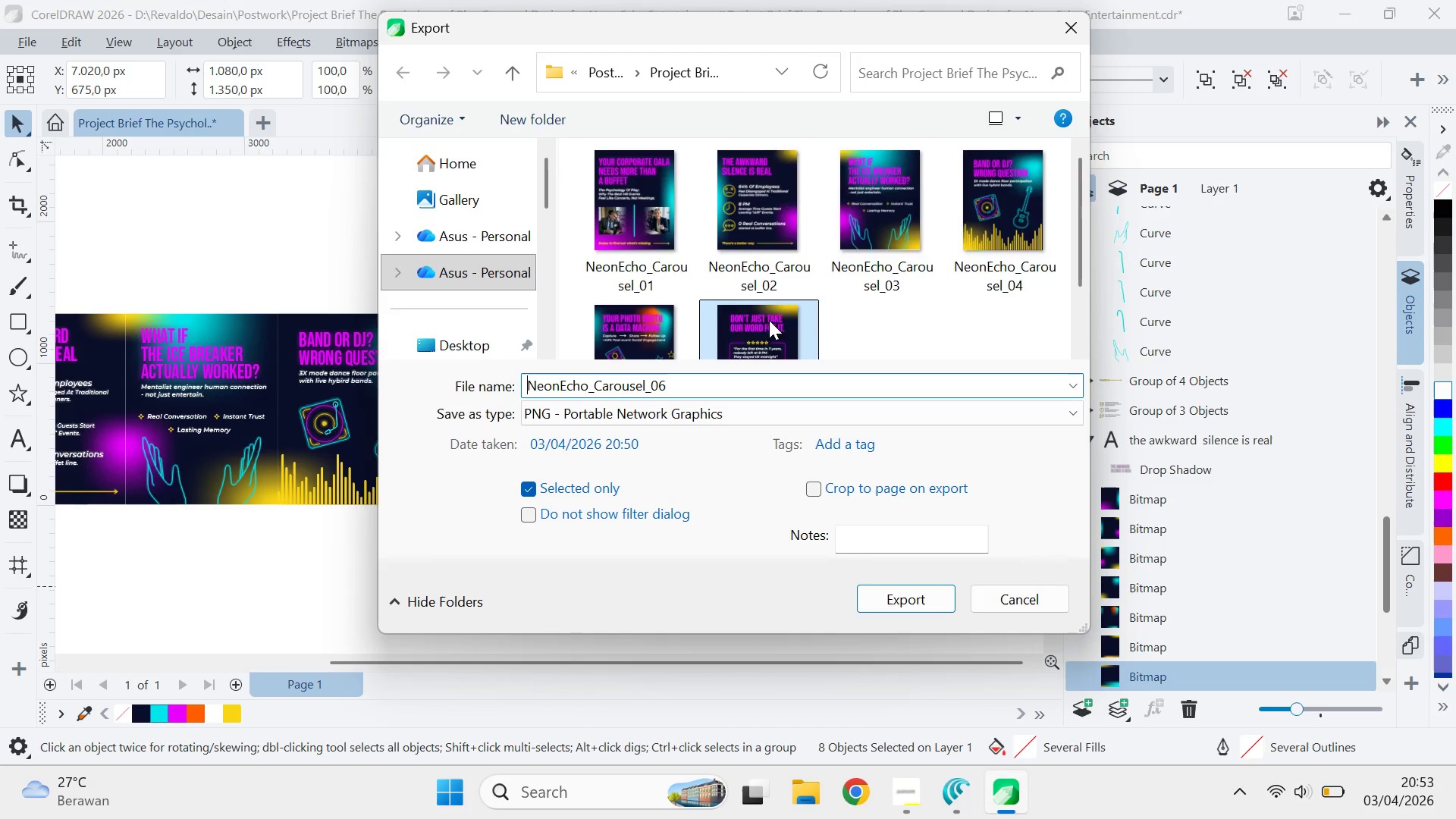 
left_click([664, 384])
 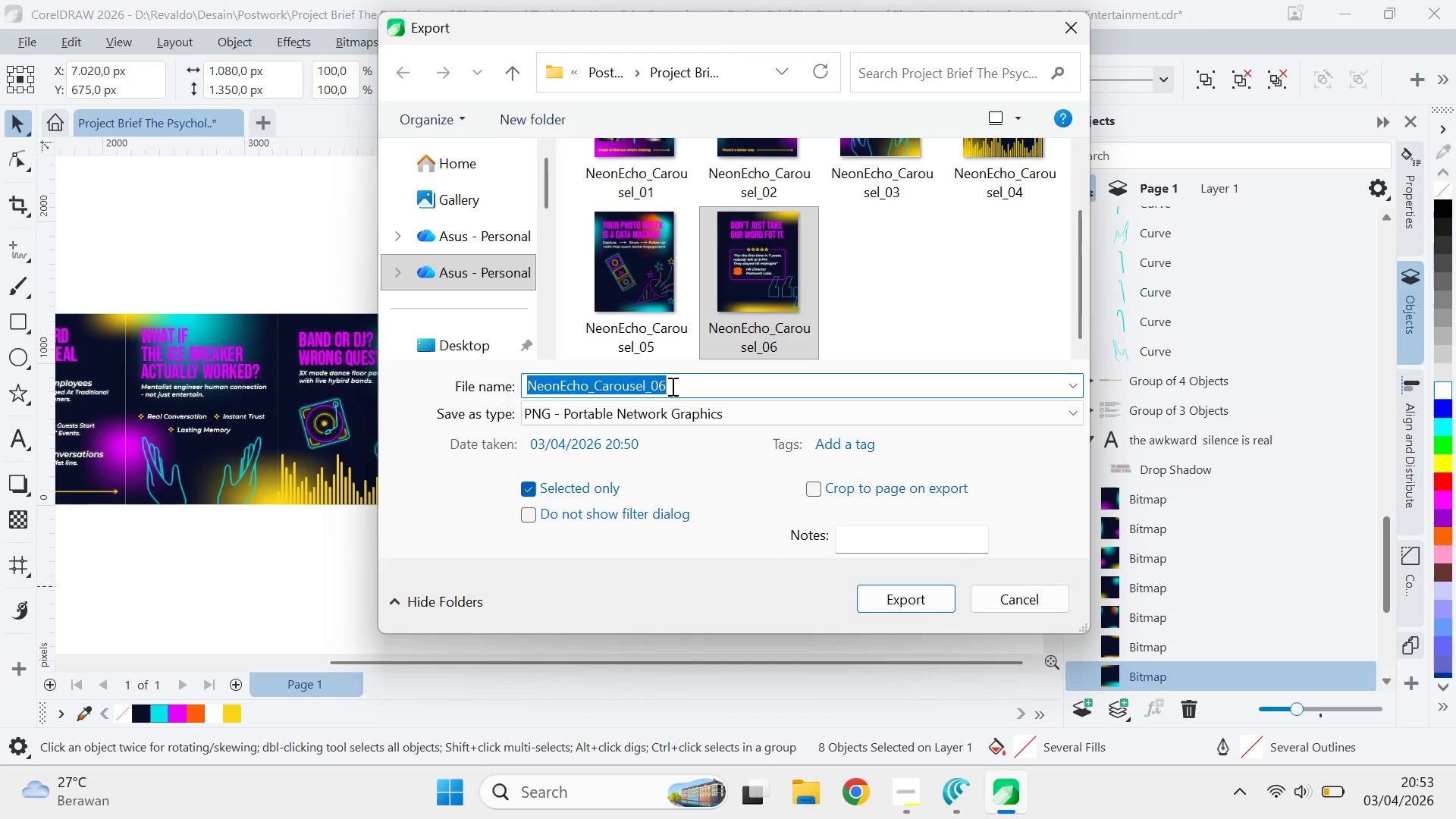 
triple_click([671, 386])
 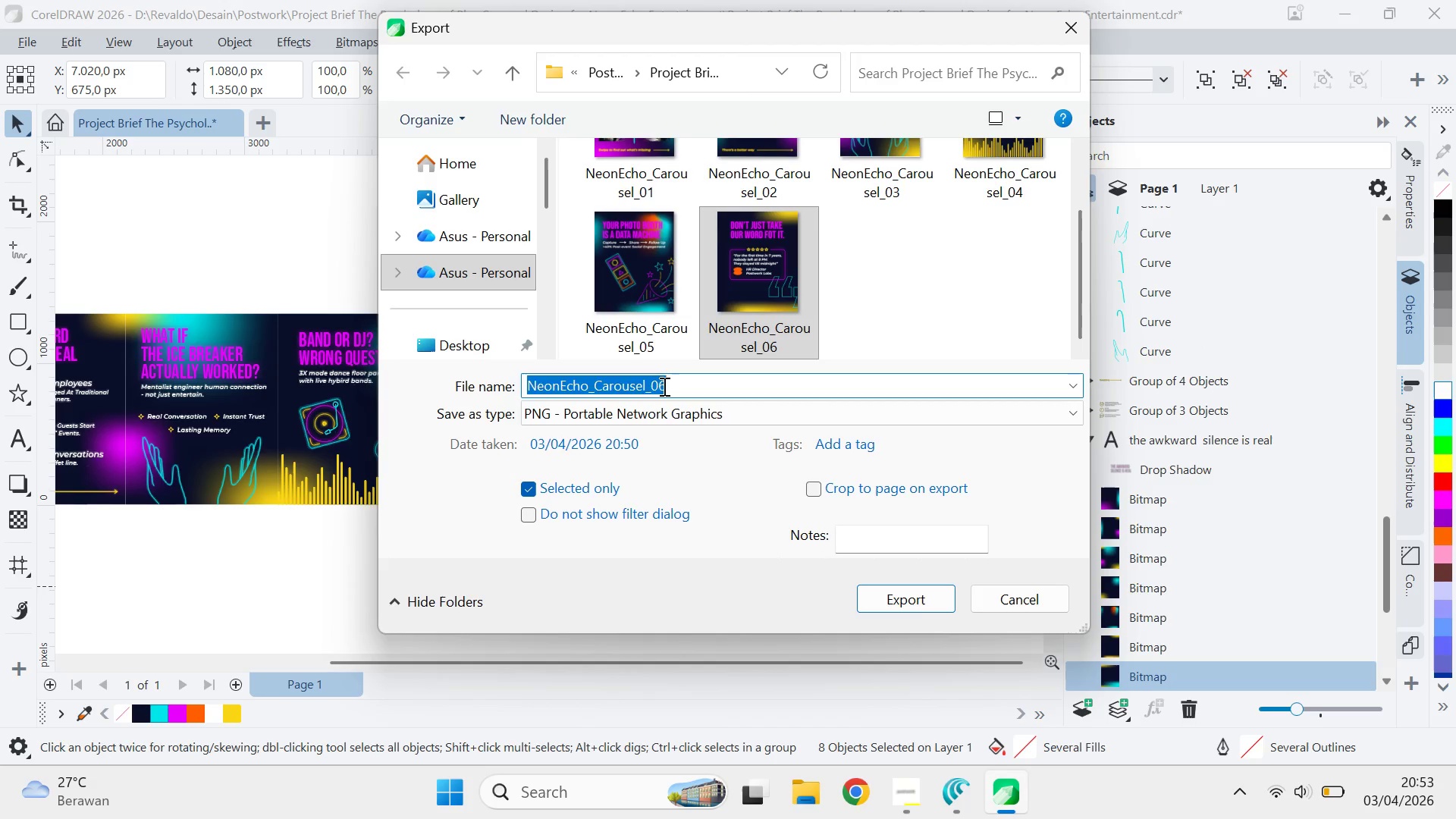 
triple_click([663, 386])
 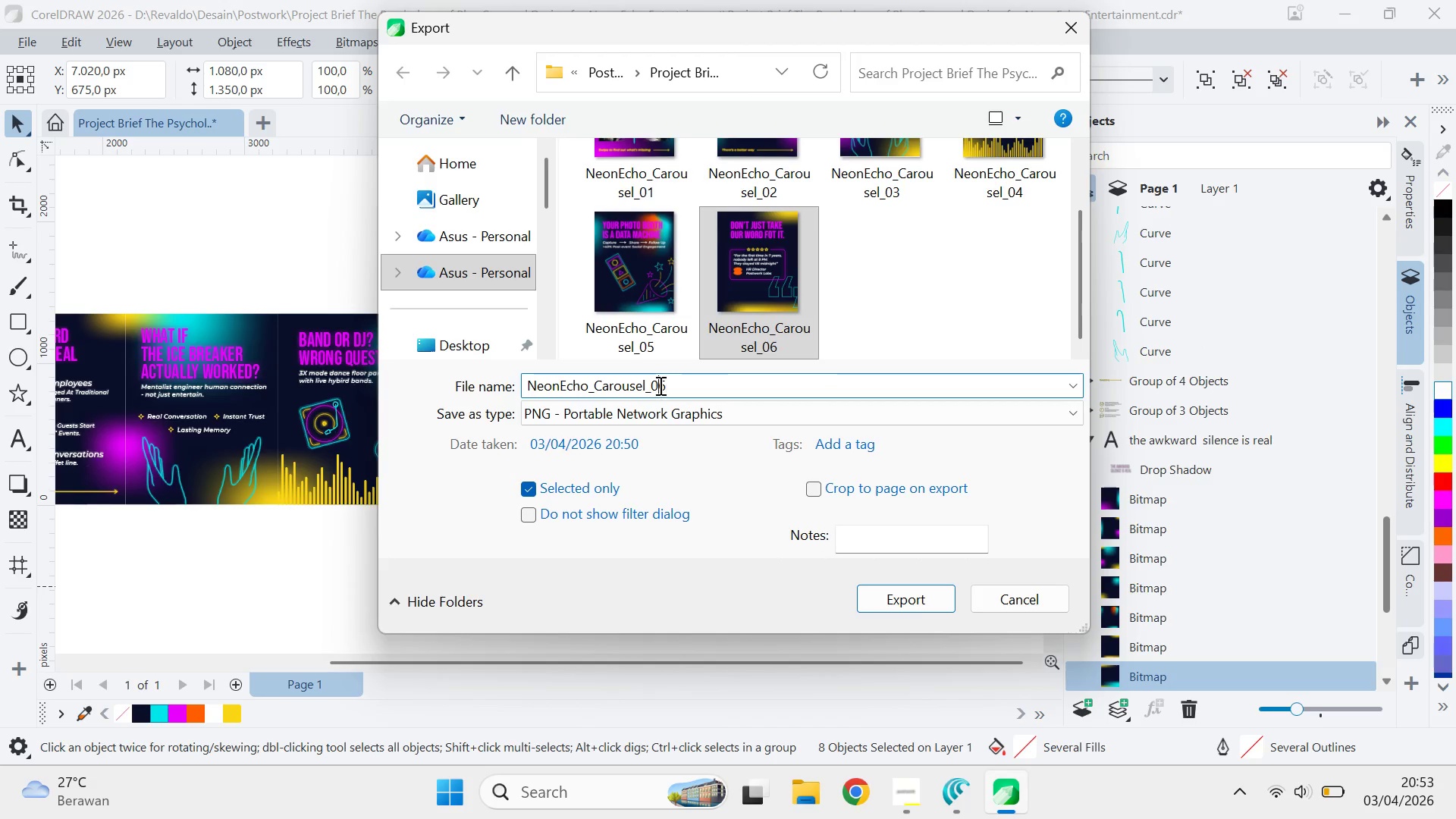 
left_click_drag(start_coordinate=[659, 386], to_coordinate=[670, 385])
 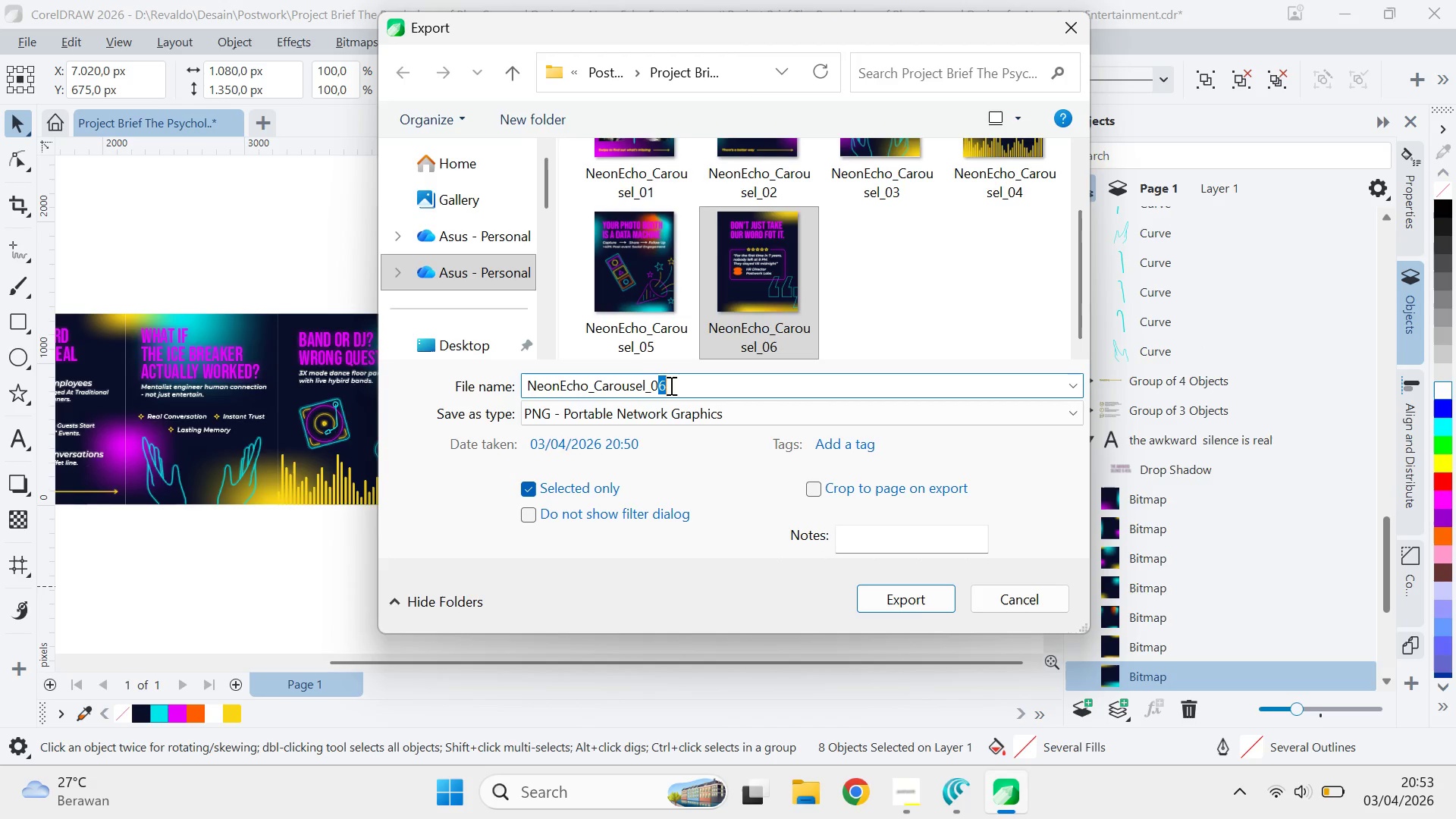 
key(7)
 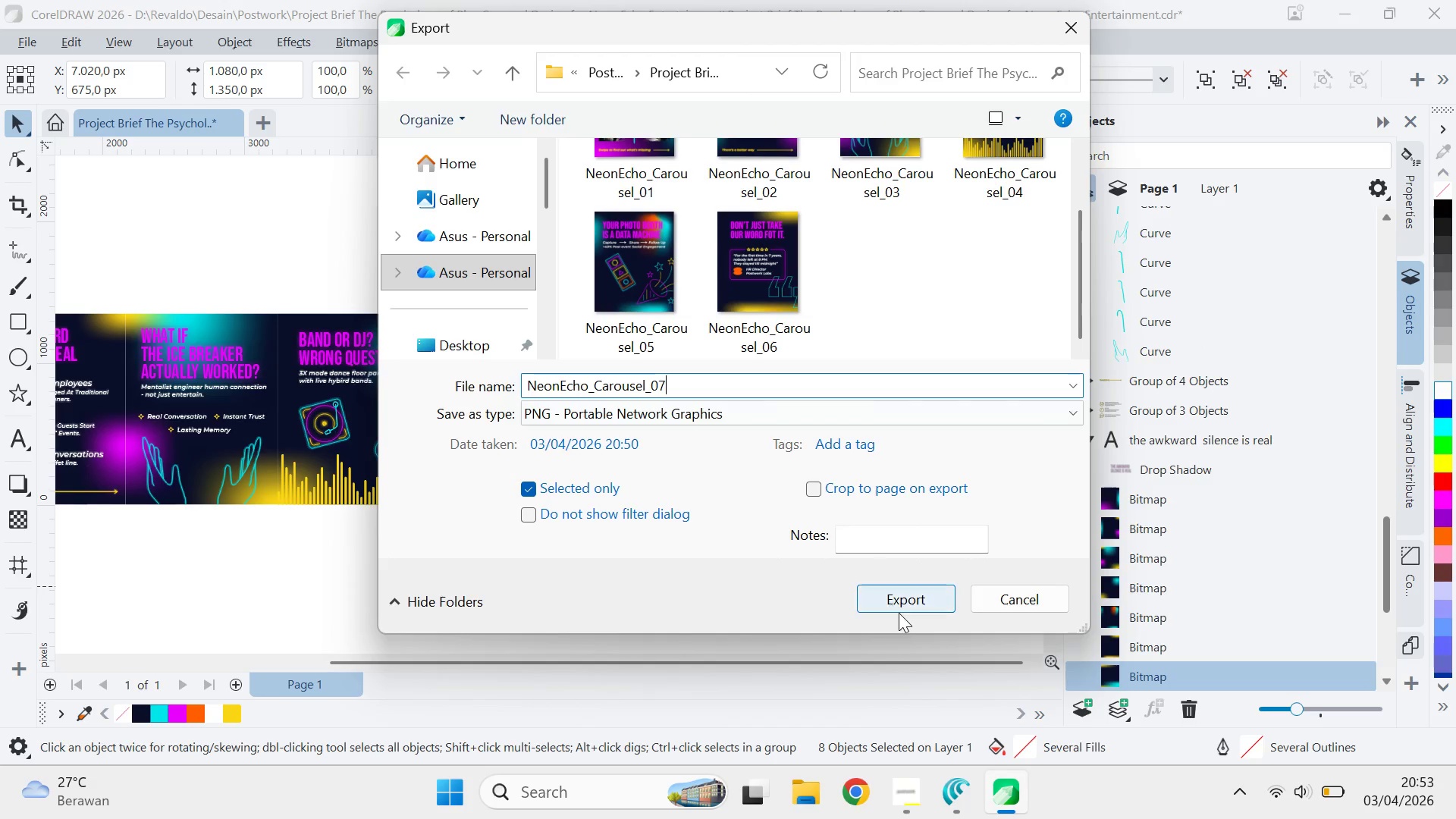 
left_click([899, 613])
 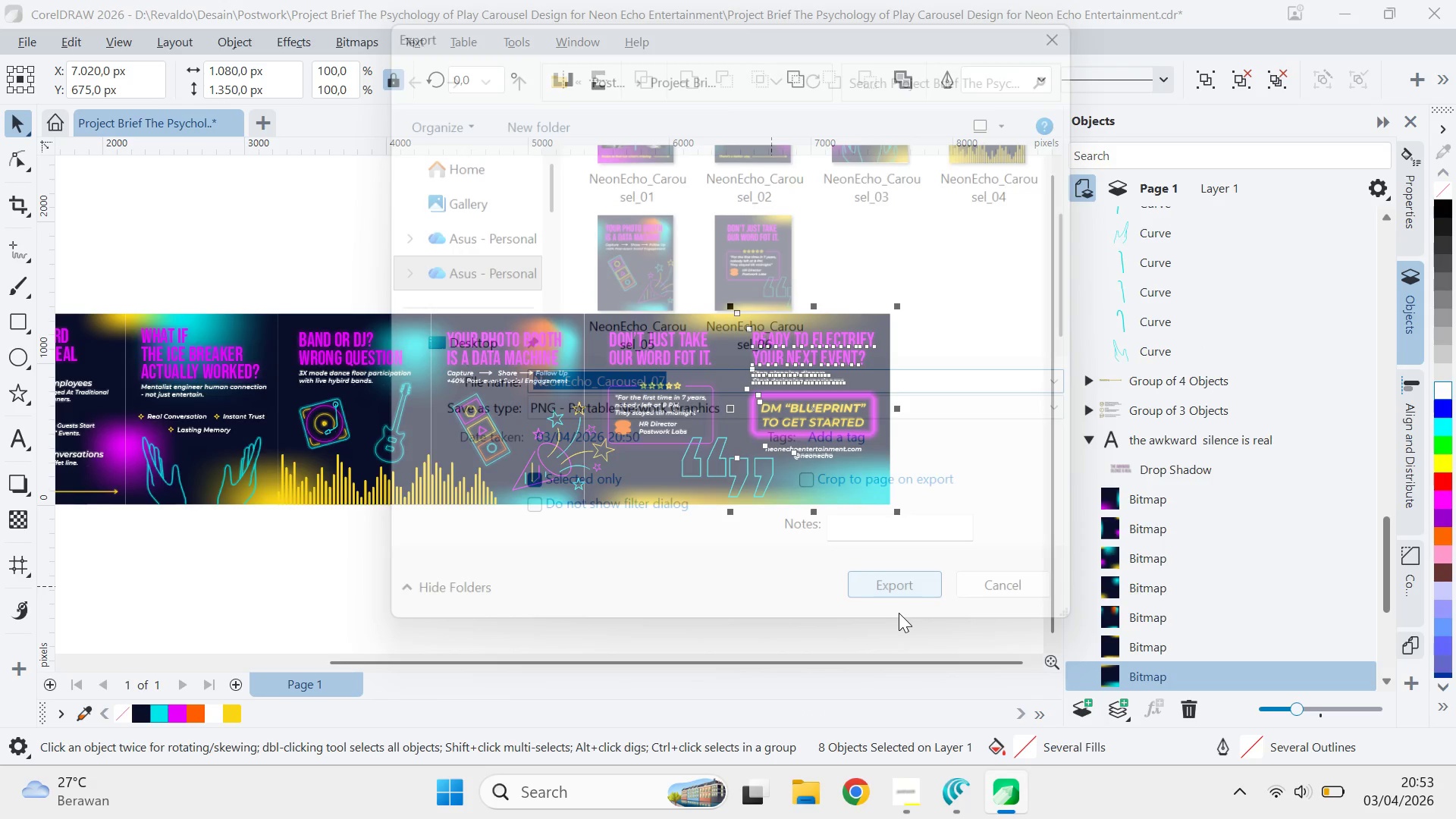 
left_click([888, 587])
 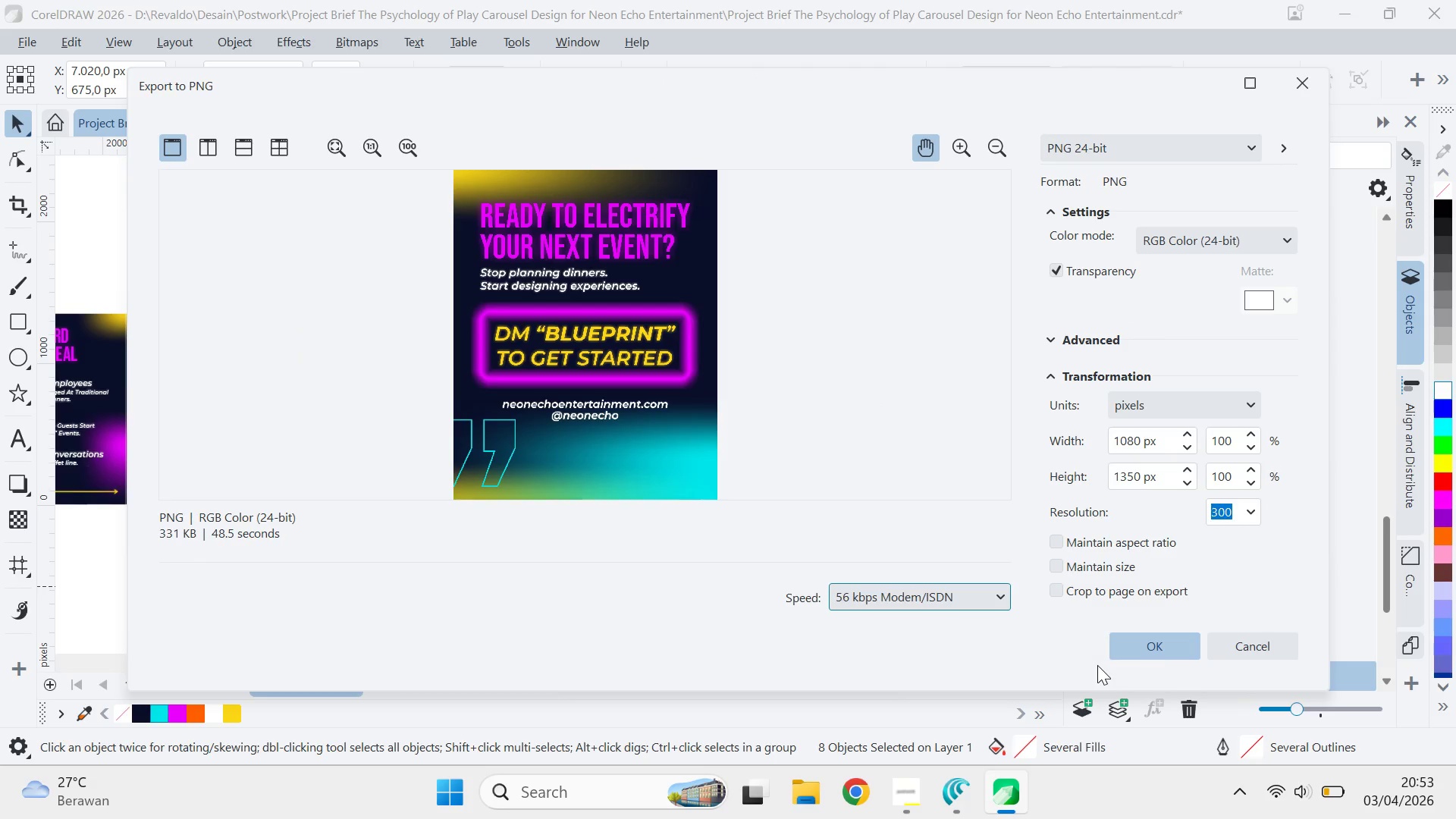 
left_click([1156, 649])
 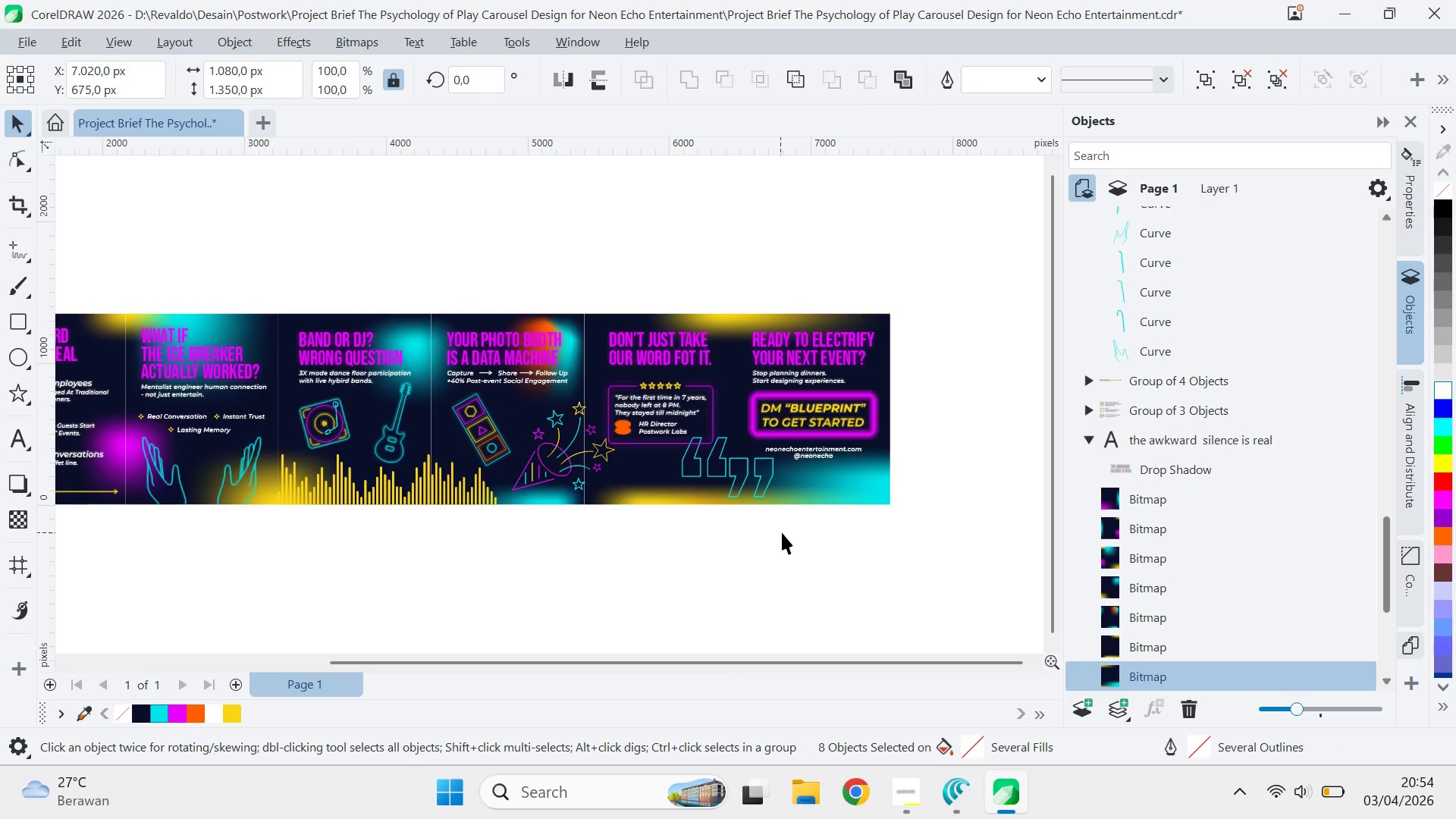 
left_click([783, 531])
 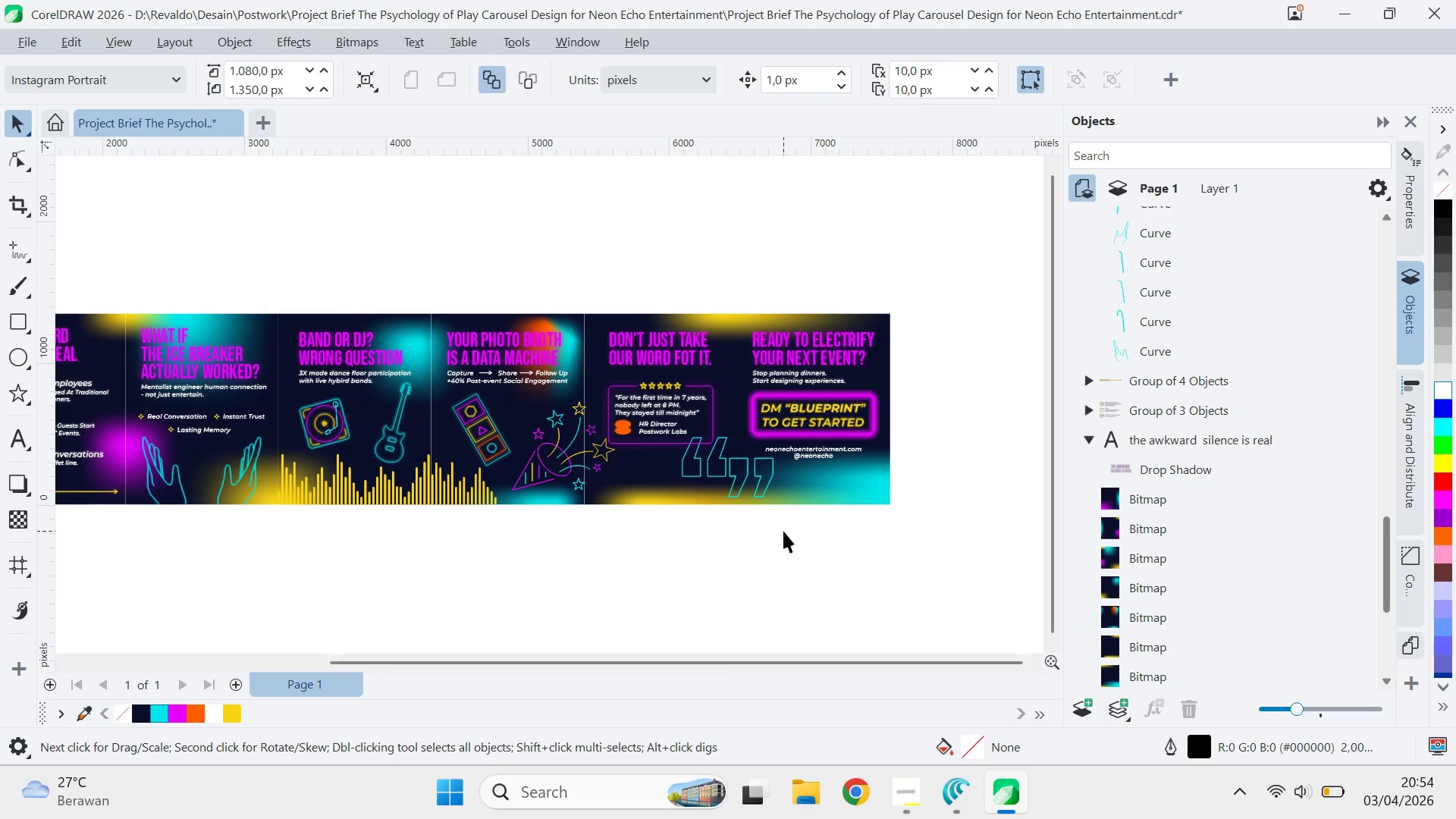 
scroll: coordinate [751, 513], scroll_direction: down, amount: 1.0
 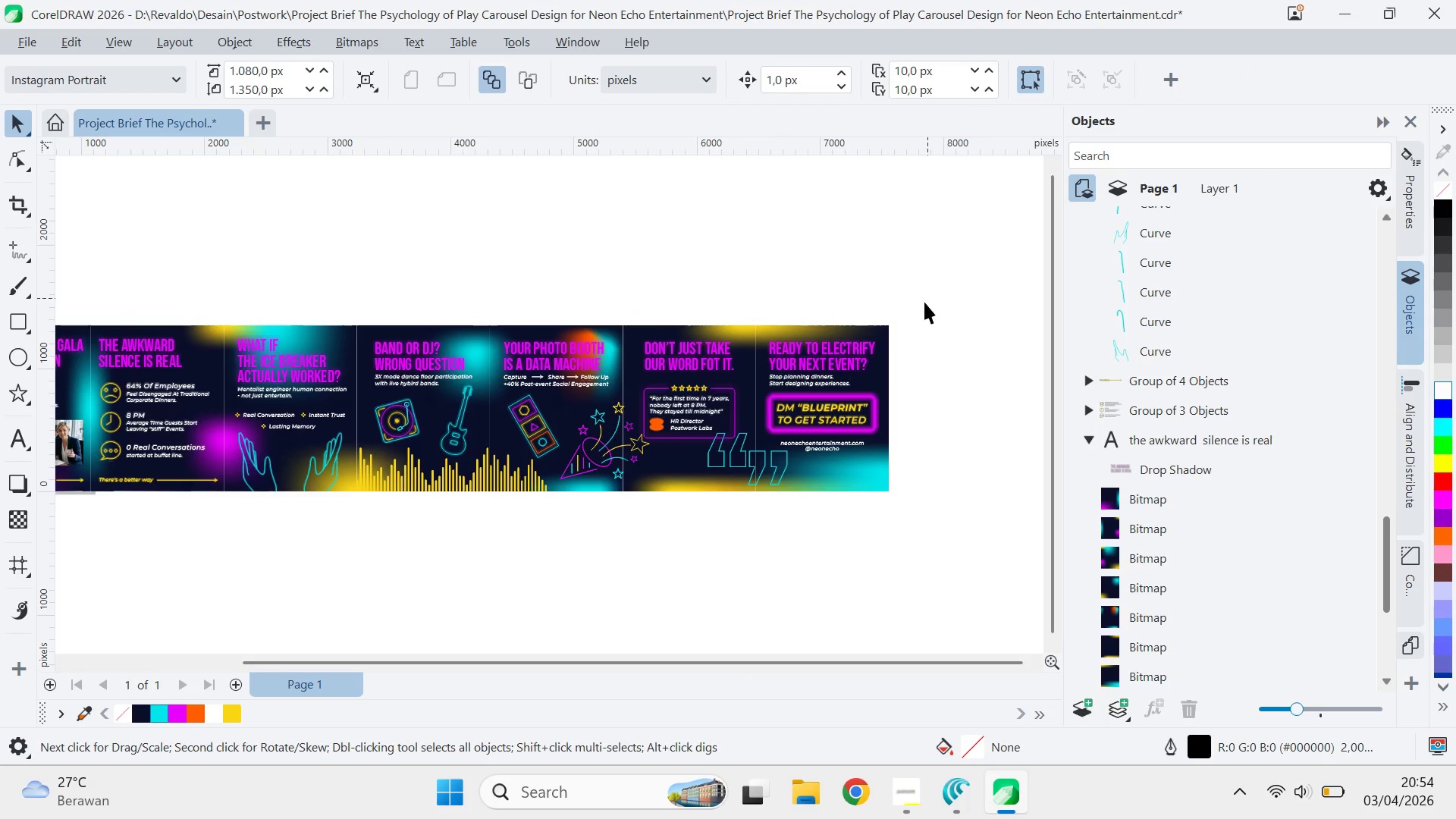 
left_click_drag(start_coordinate=[934, 252], to_coordinate=[749, 557])
 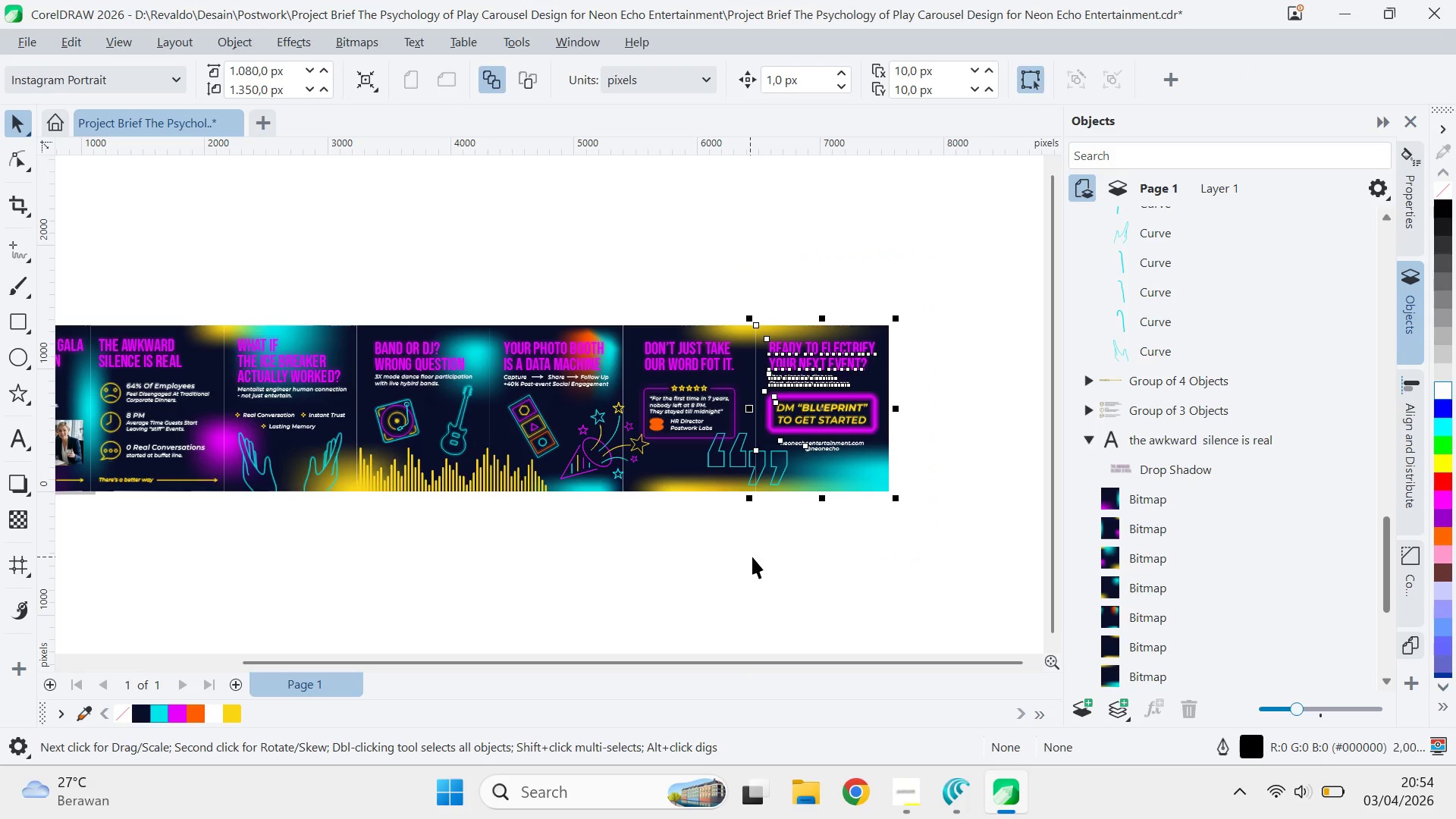 
key(Control+G)
 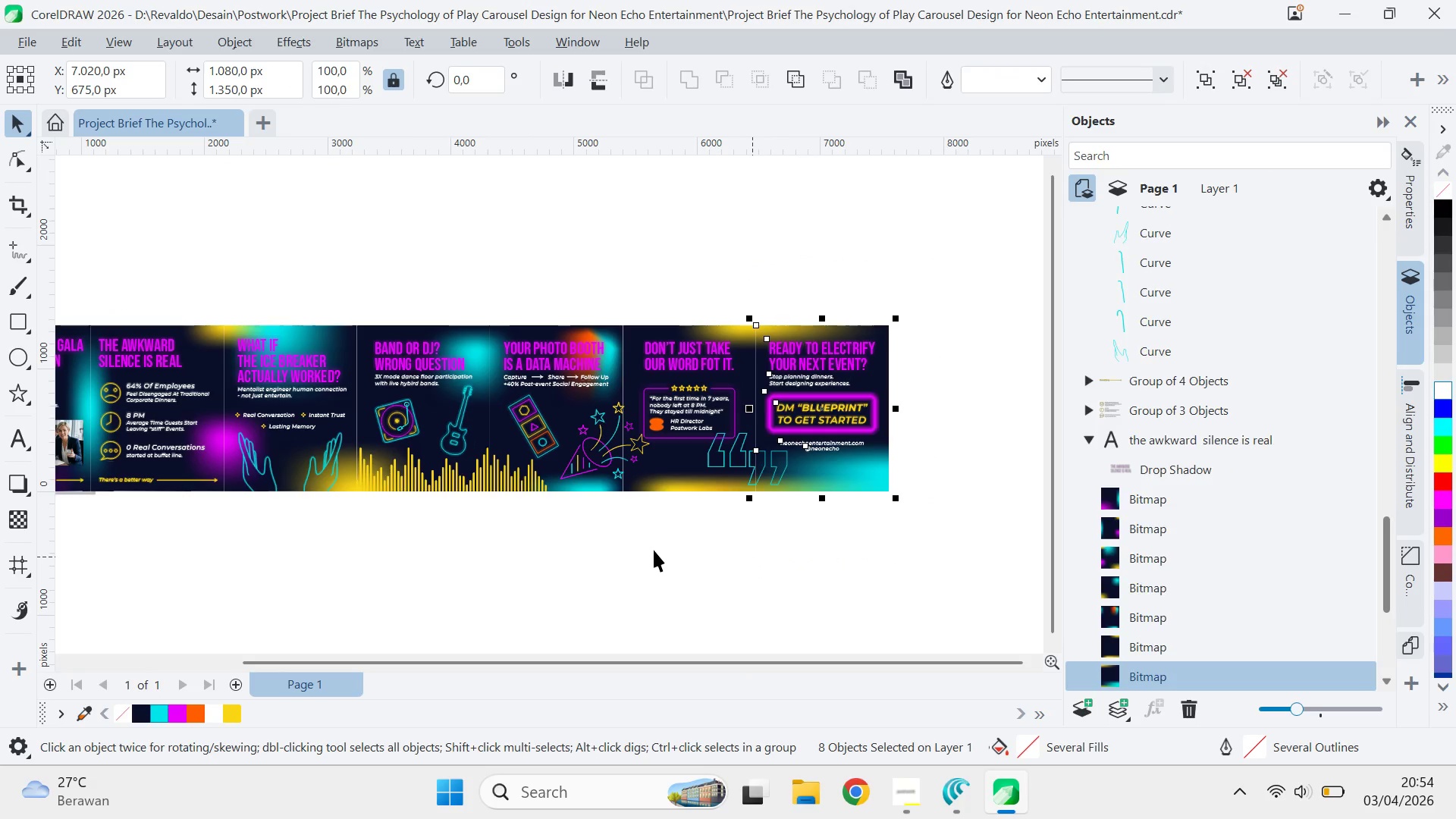 
left_click_drag(start_coordinate=[607, 536], to_coordinate=[776, 279])
 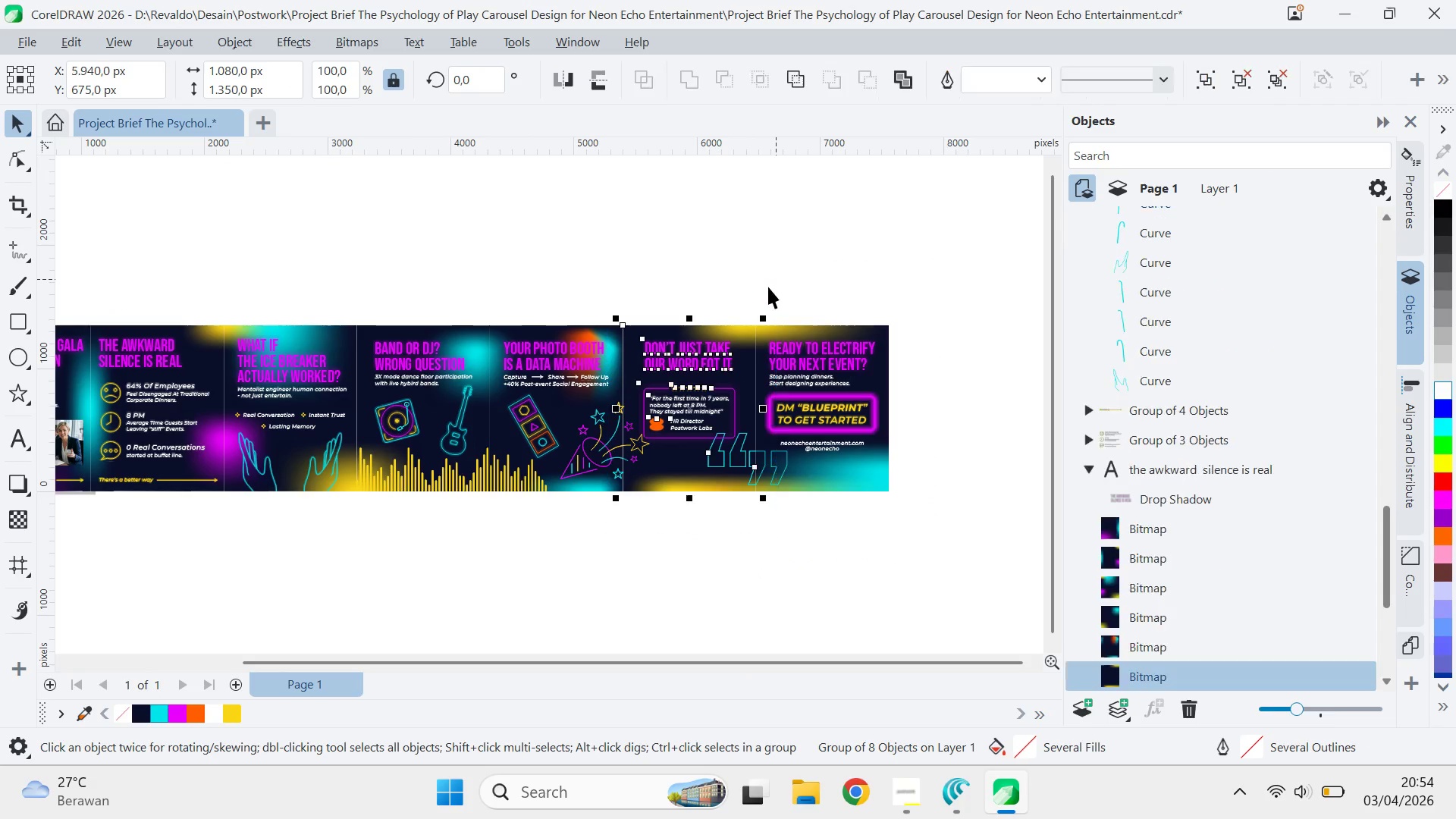 
key(Control+G)
 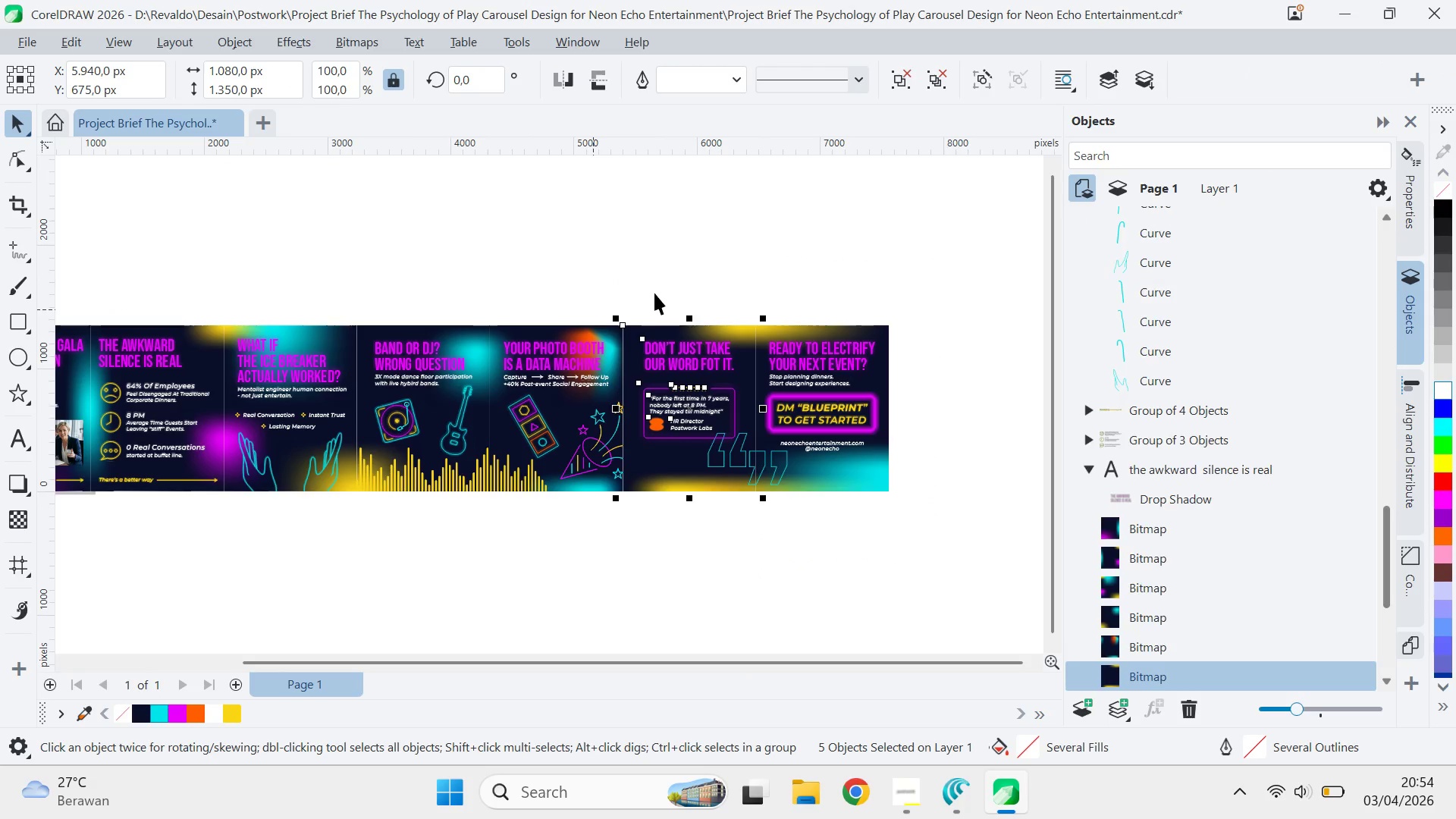 
left_click_drag(start_coordinate=[654, 292], to_coordinate=[485, 541])
 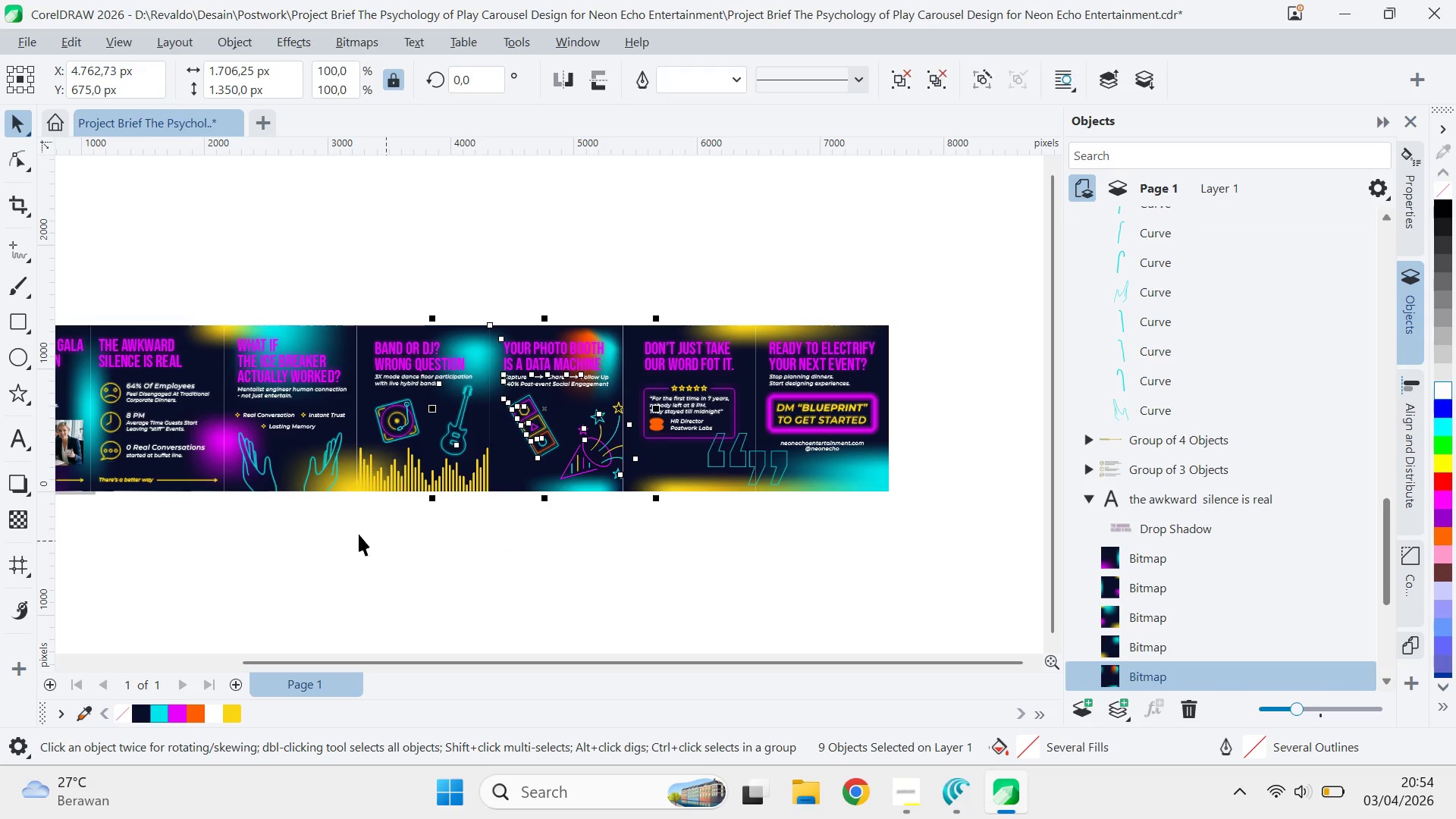 
key(Control+G)
 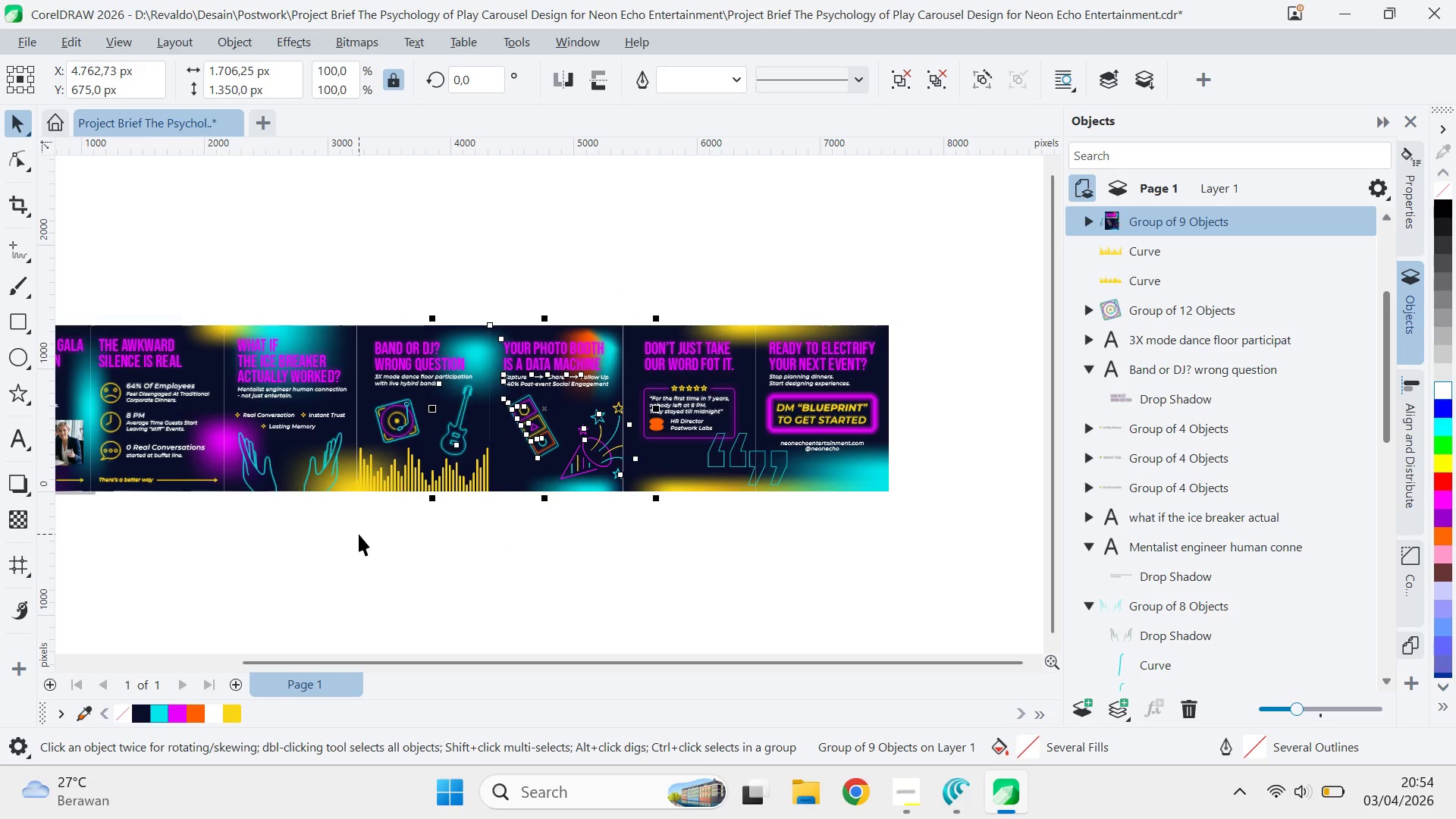 
left_click_drag(start_coordinate=[356, 533], to_coordinate=[547, 267])
 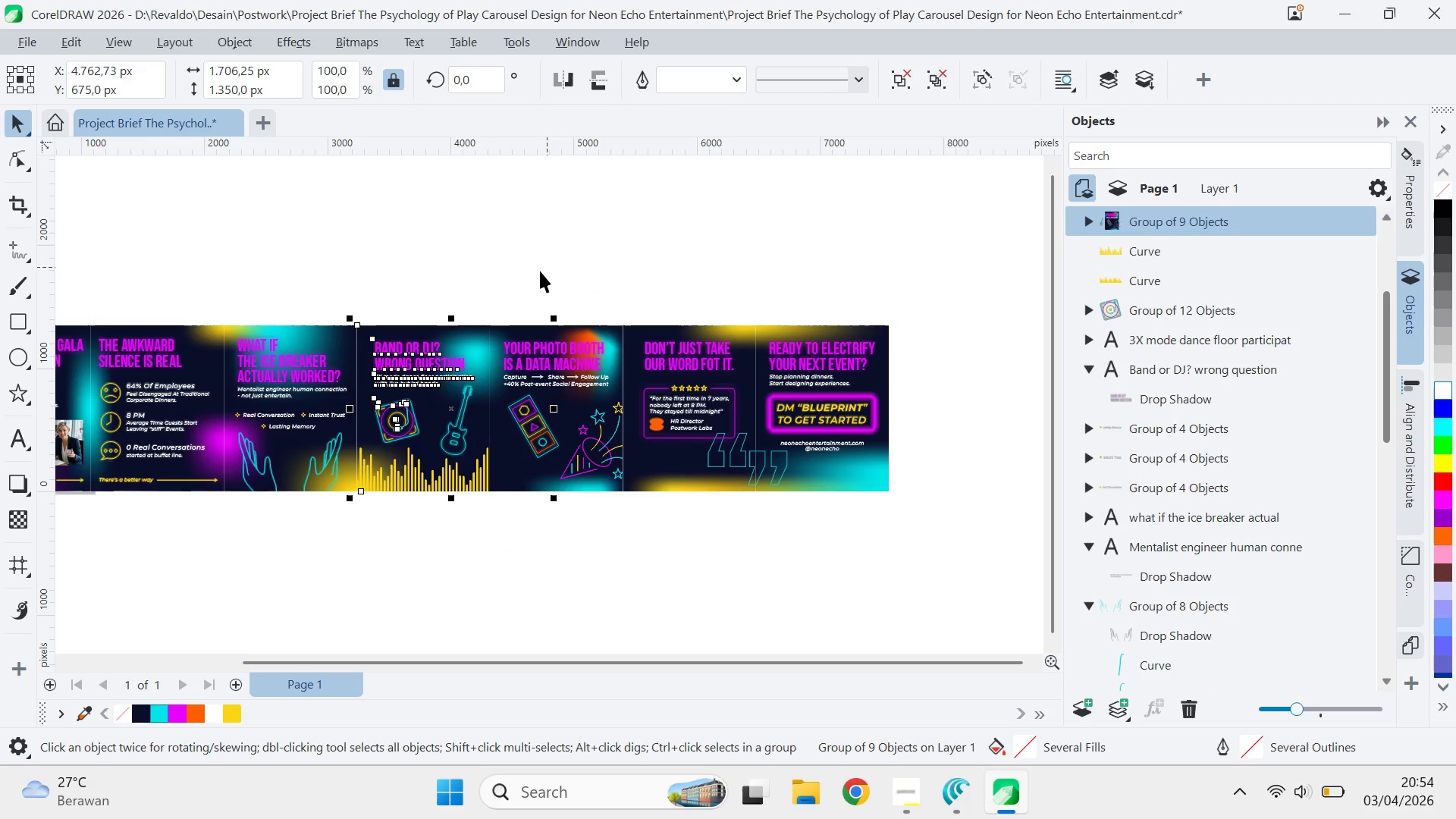 
key(Control+G)
 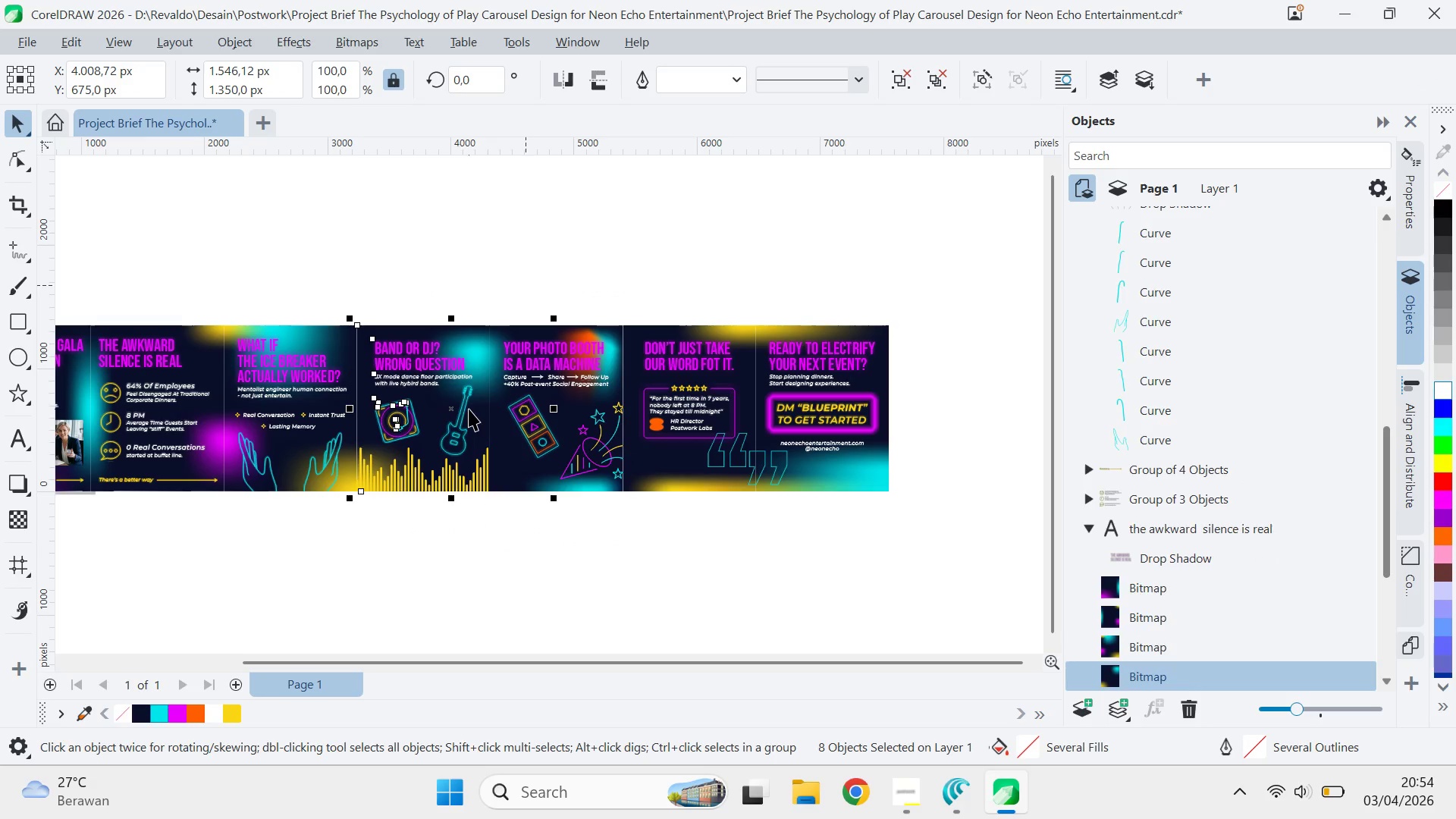 
left_click_drag(start_coordinate=[464, 411], to_coordinate=[465, 287])
 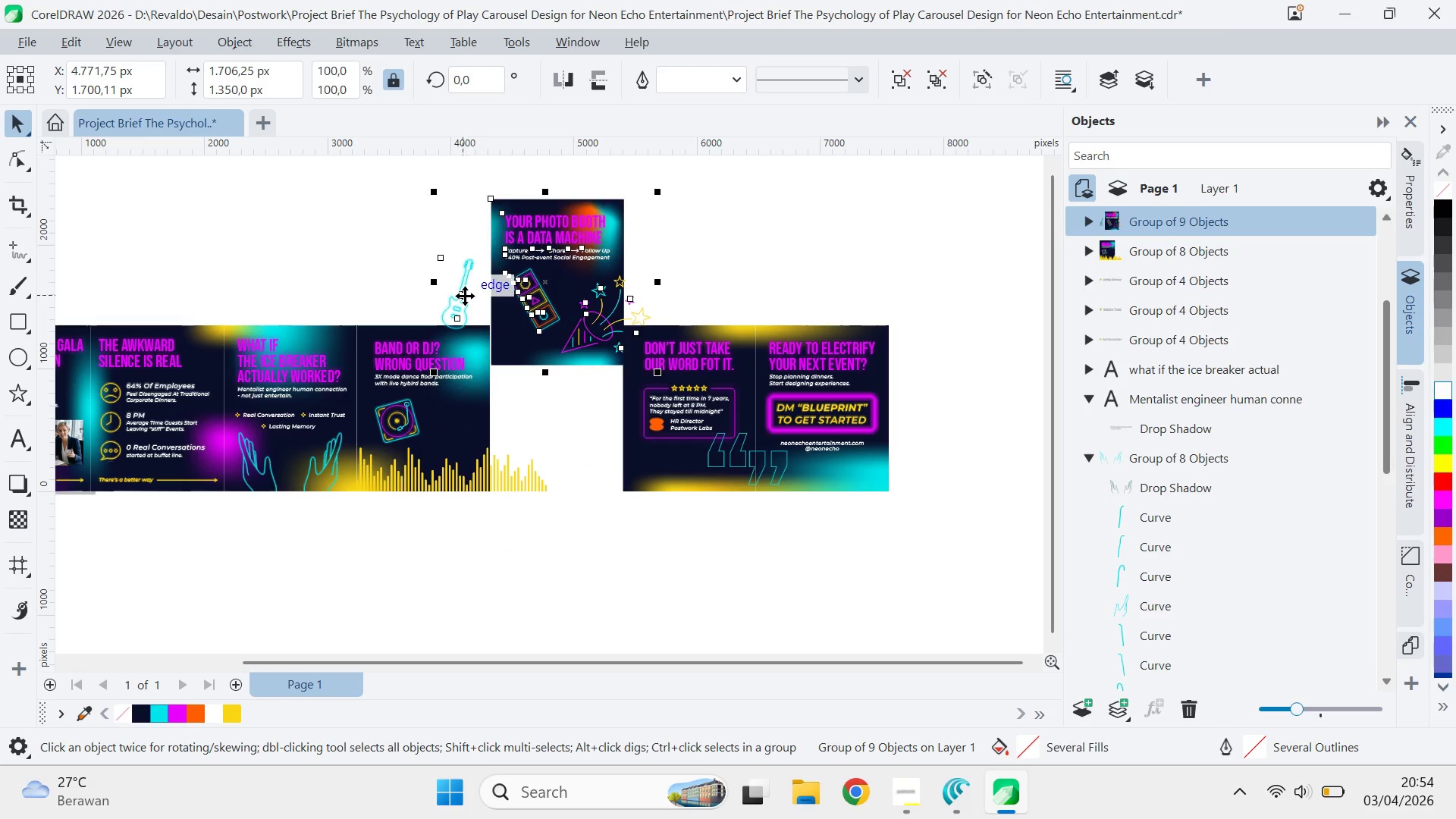 
key(Control+Z)
 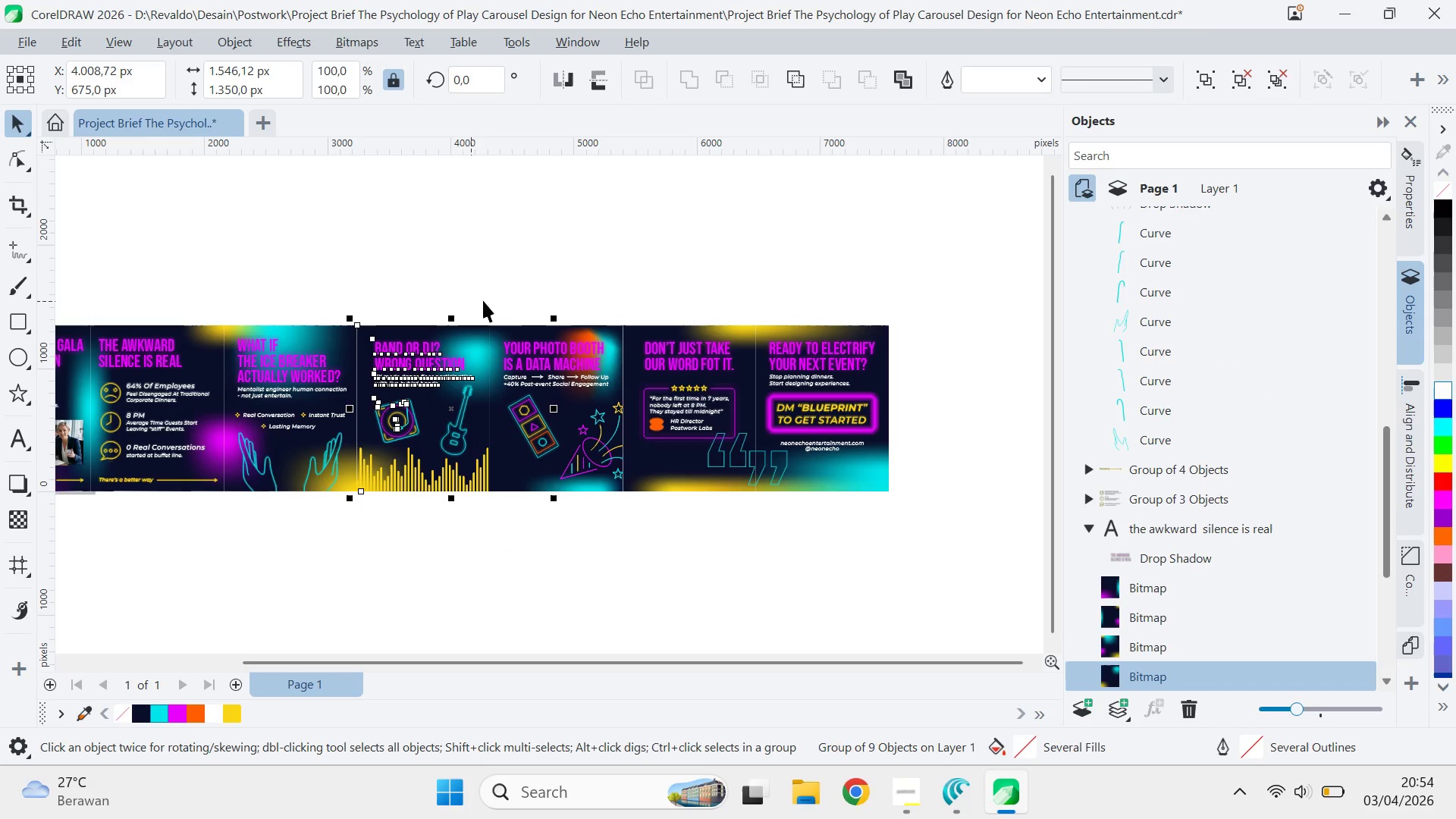 
key(Control+Z)
 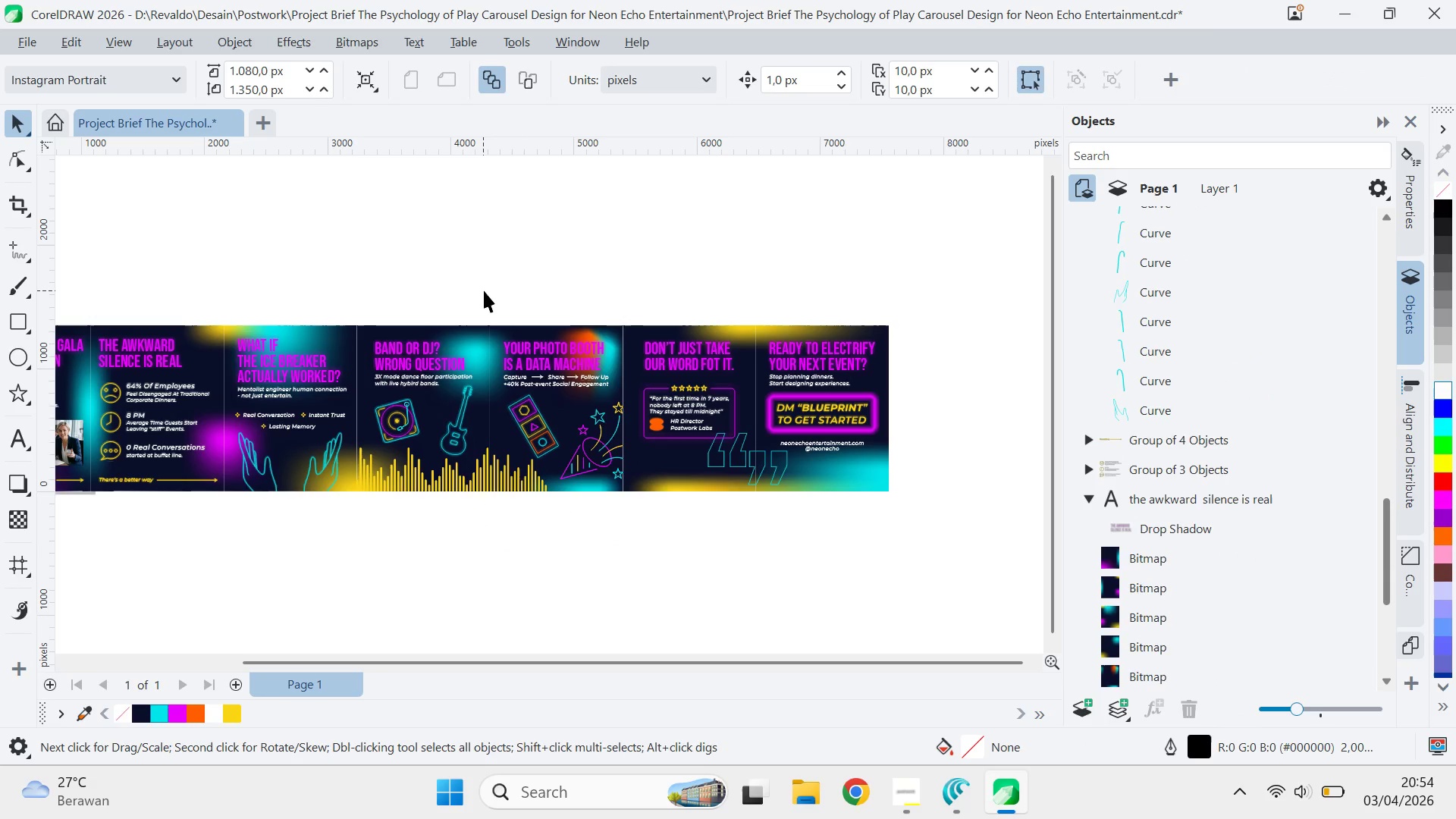 
left_click_drag(start_coordinate=[483, 290], to_coordinate=[640, 573])
 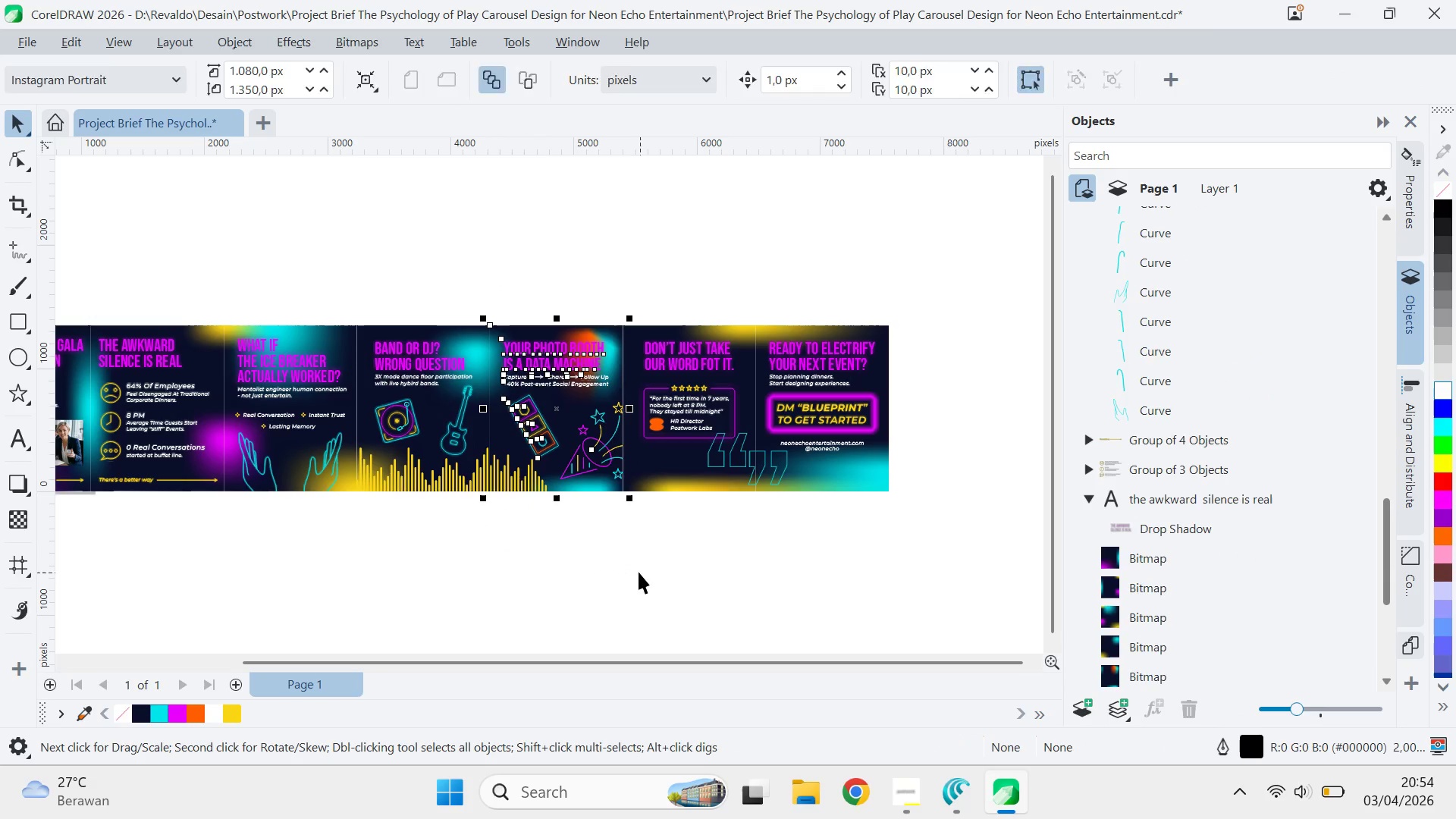 
key(Control+G)
 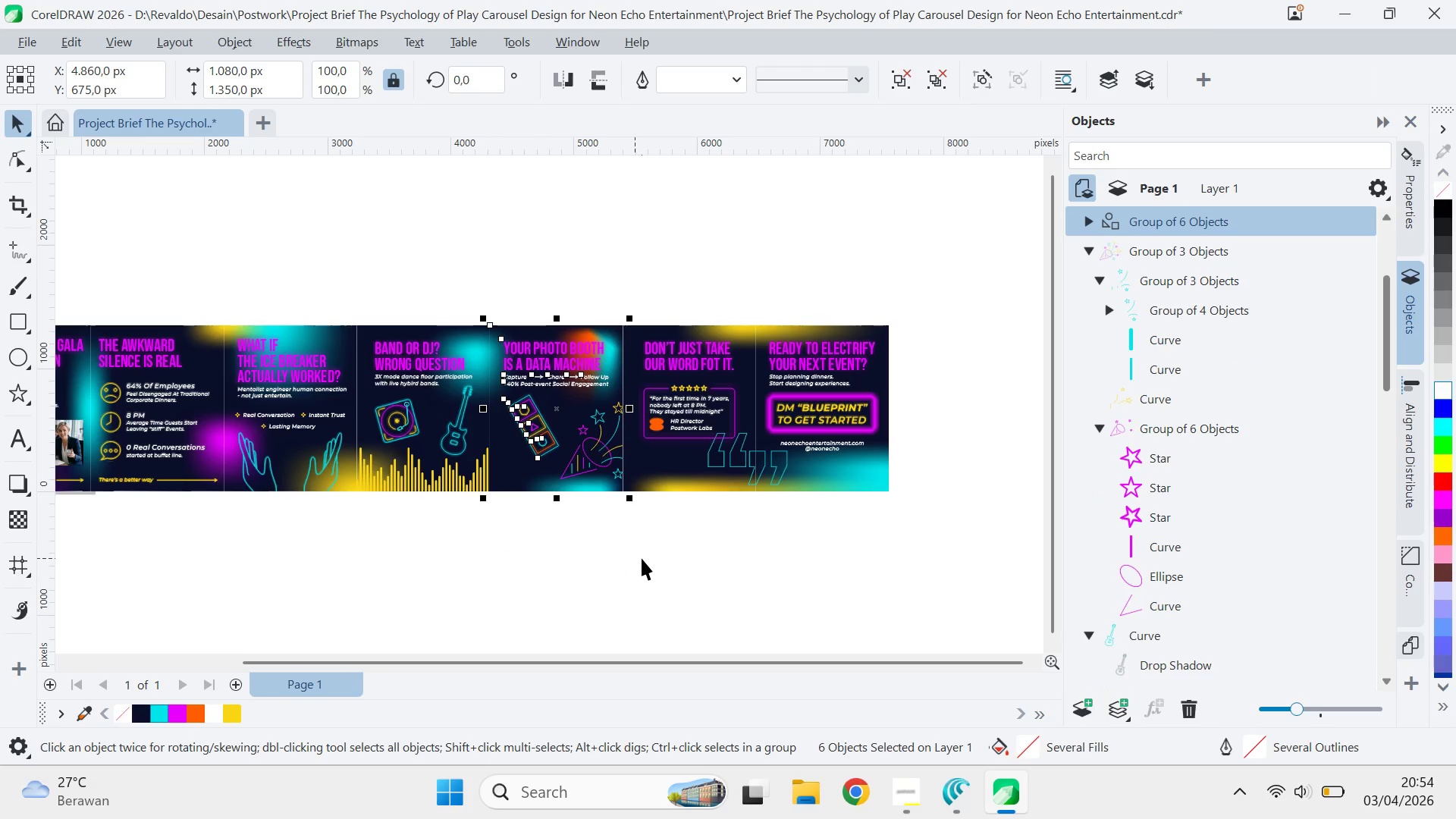 
left_click([642, 558])
 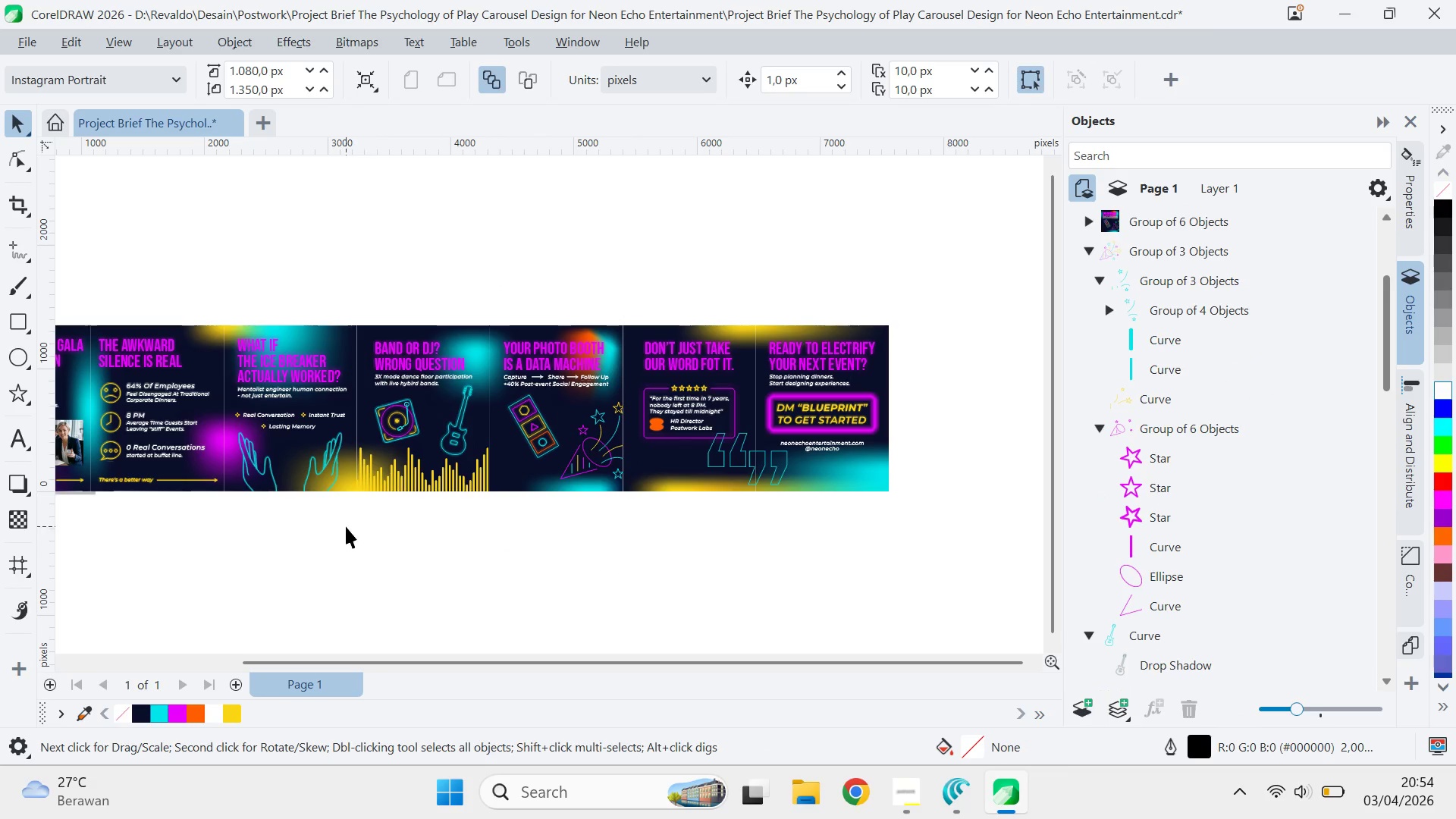 
left_click_drag(start_coordinate=[343, 525], to_coordinate=[504, 287])
 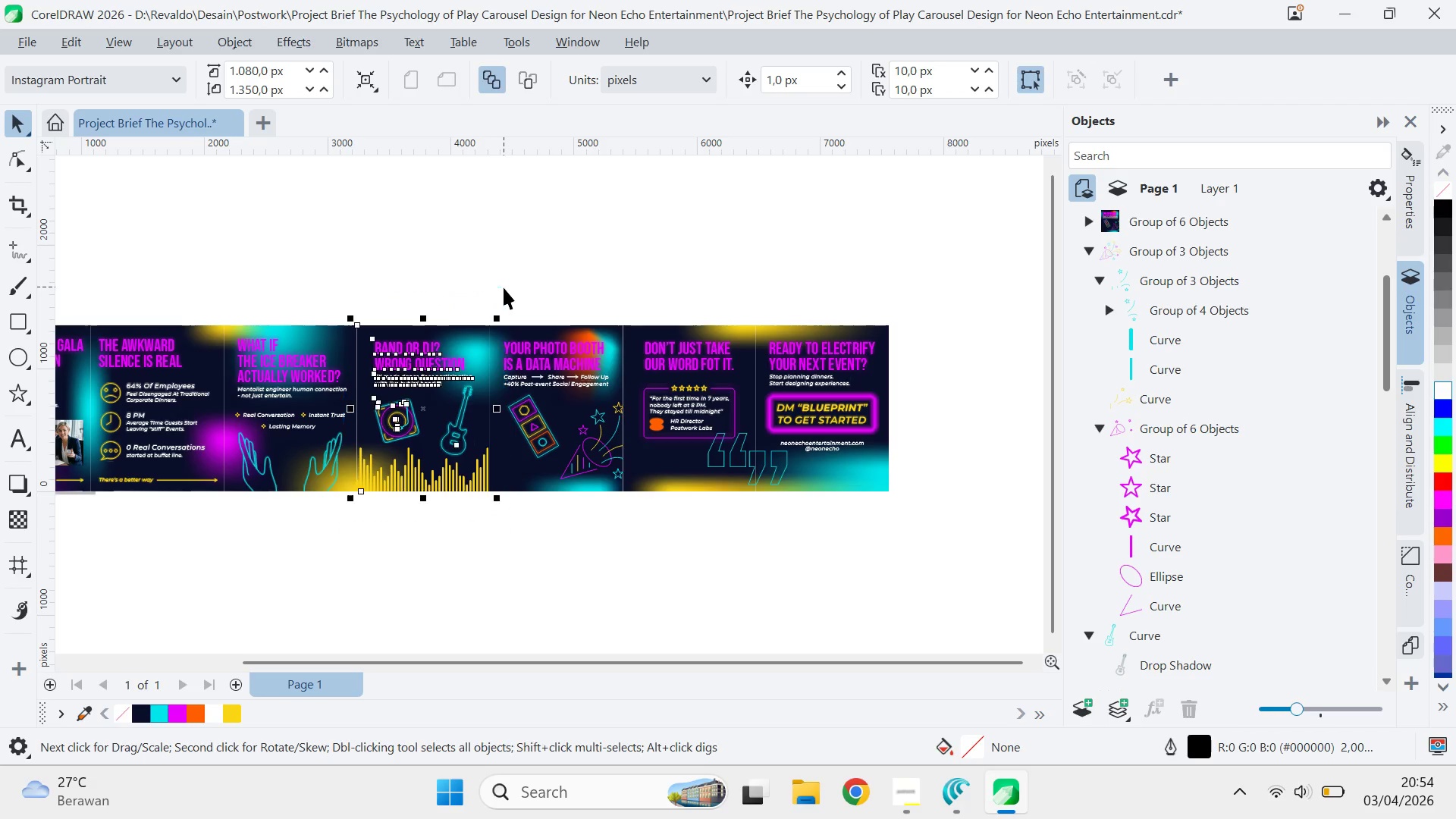 
key(Control+G)
 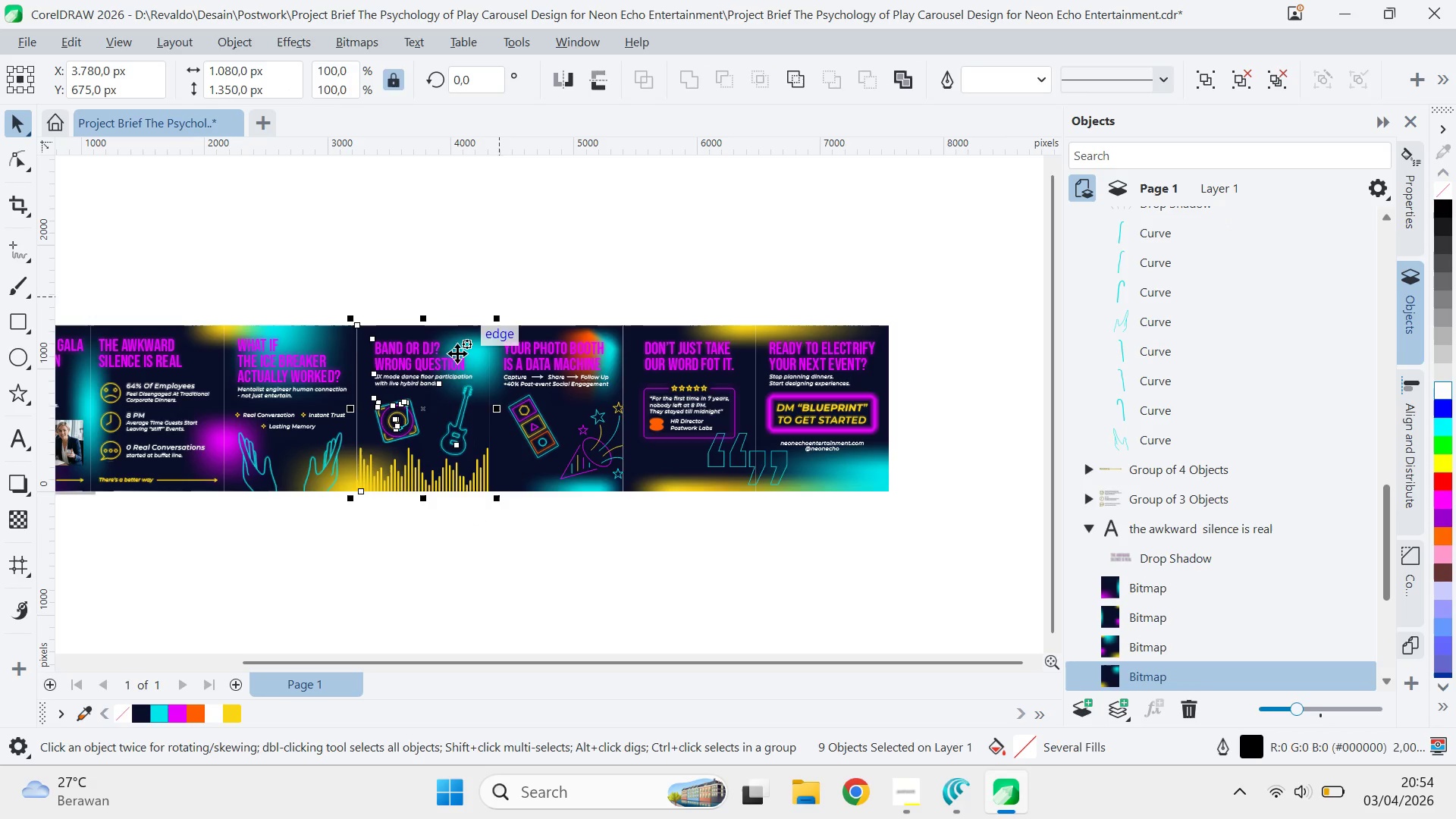 
key(Q)
 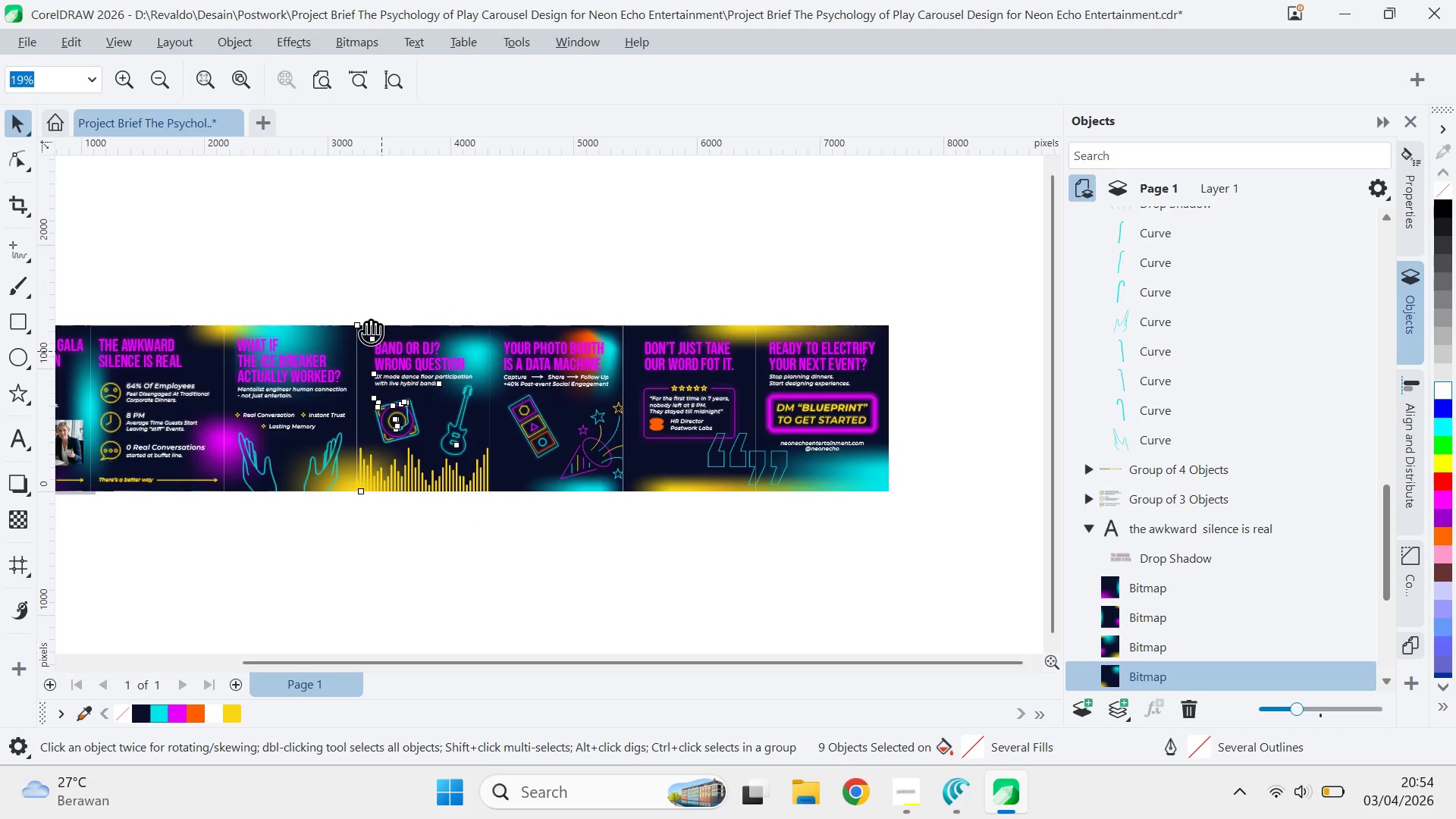 
left_click_drag(start_coordinate=[364, 325], to_coordinate=[592, 322])
 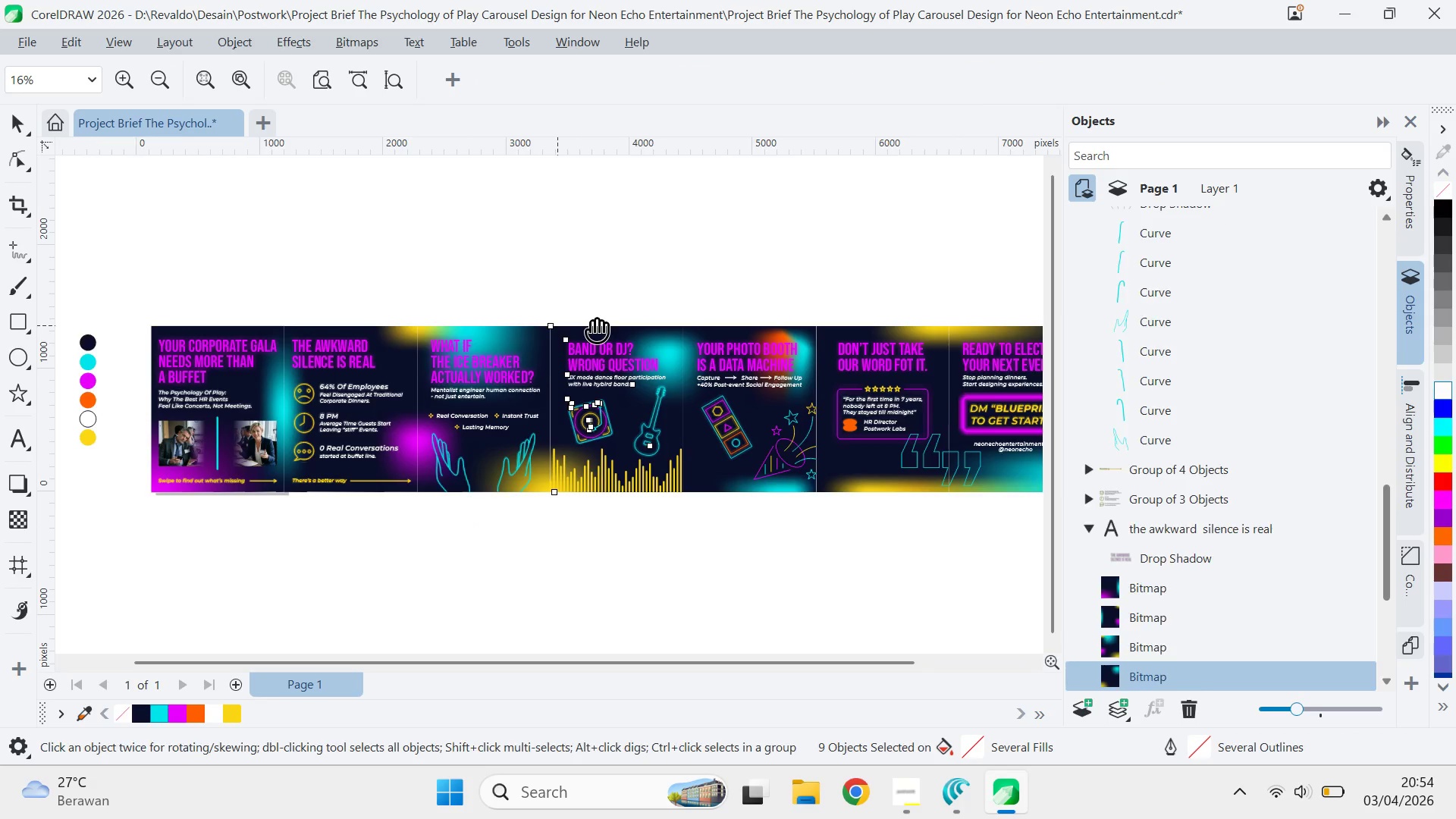 
key(Control+ControlLeft)
 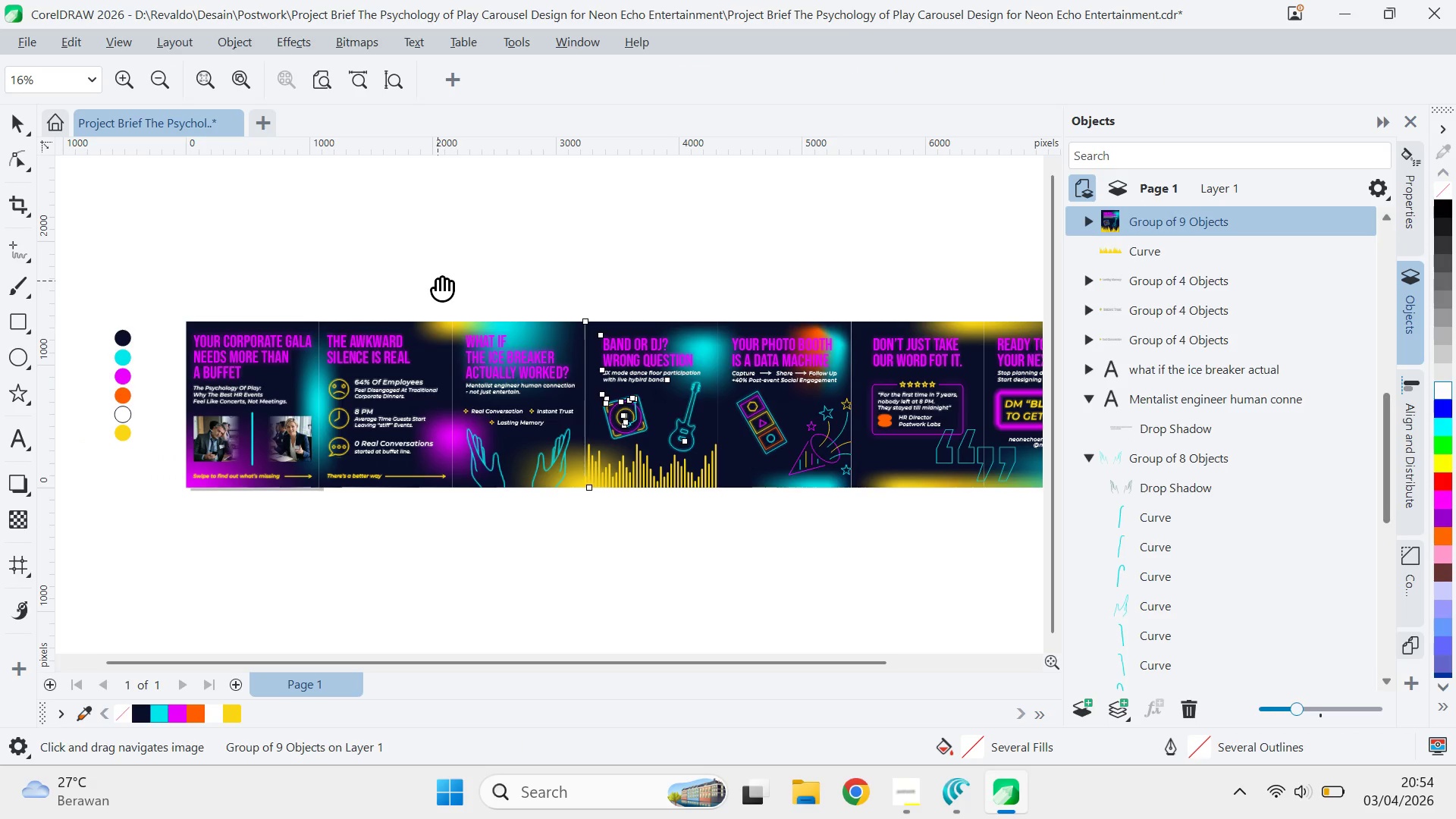 
key(V)
 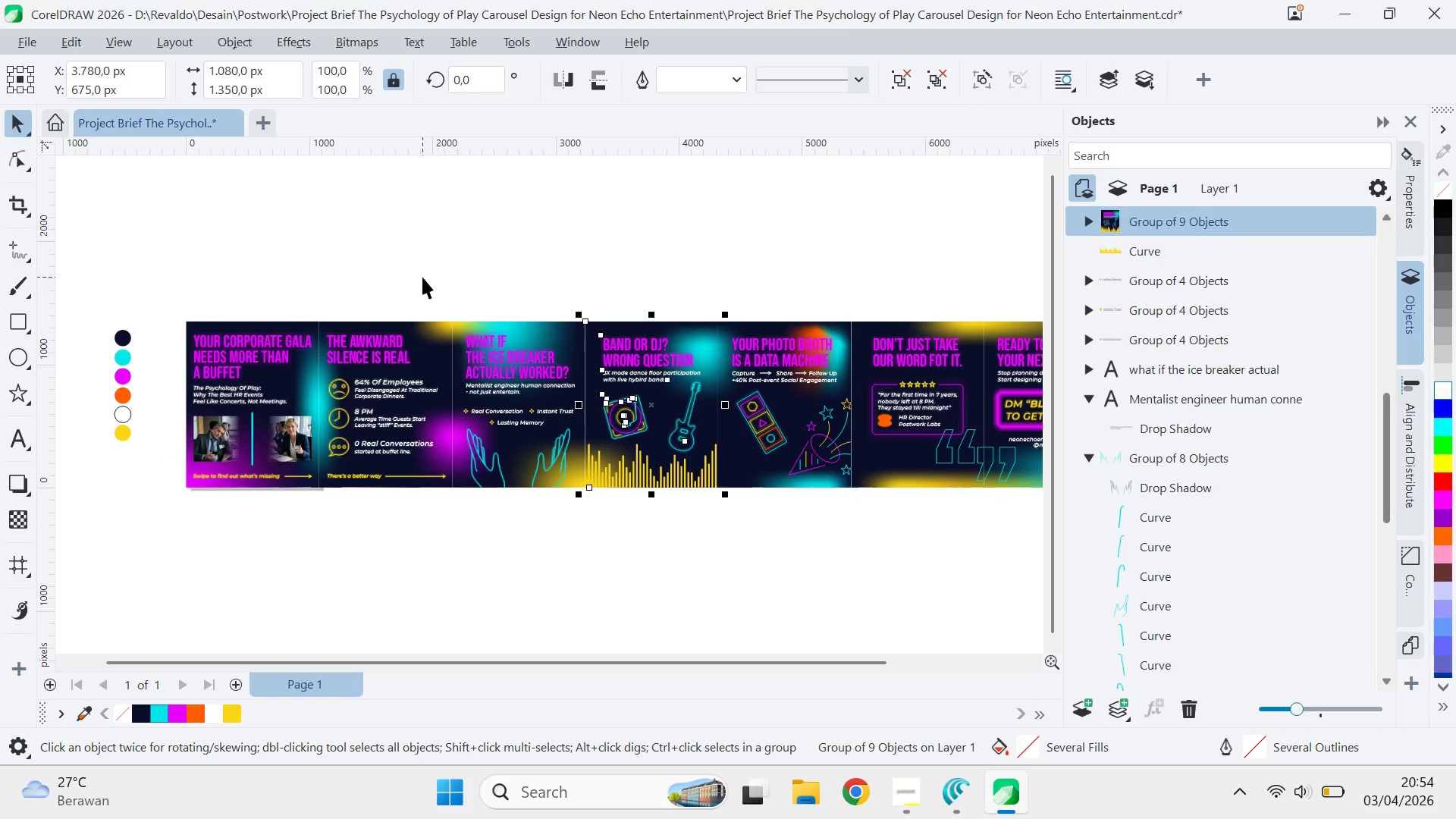 
left_click_drag(start_coordinate=[422, 277], to_coordinate=[603, 532])
 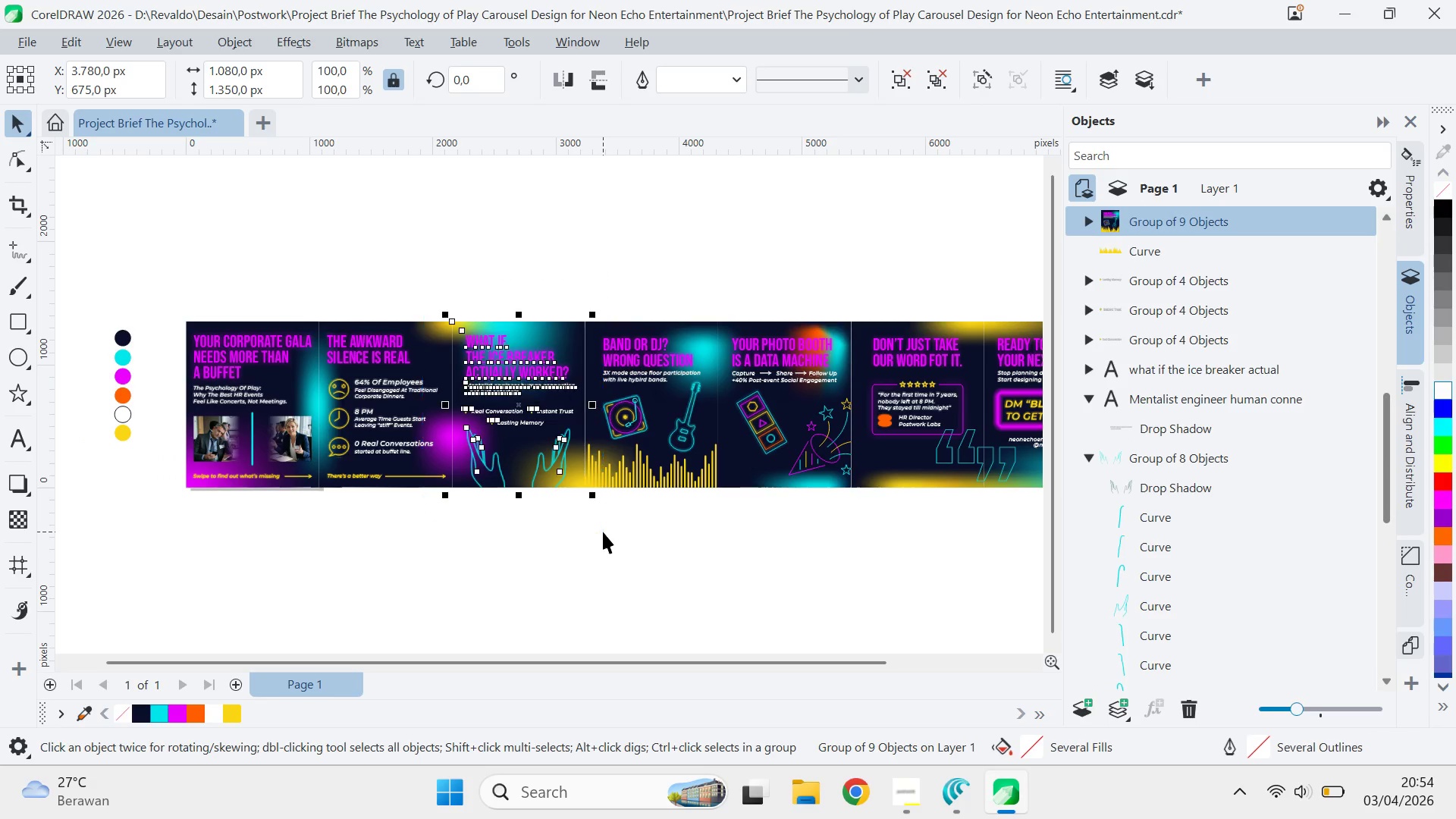 
key(Control+G)
 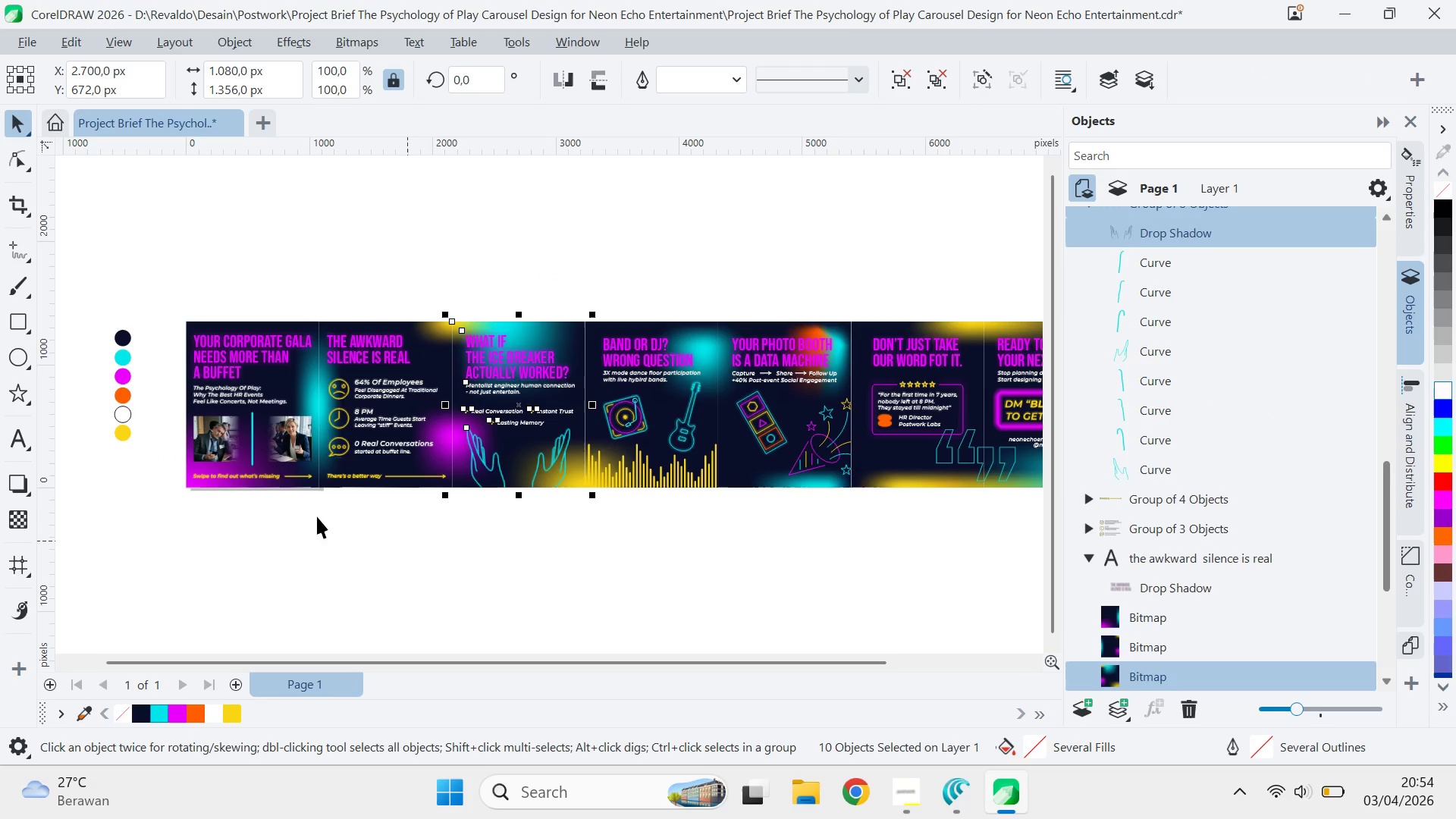 
left_click_drag(start_coordinate=[309, 519], to_coordinate=[469, 261])
 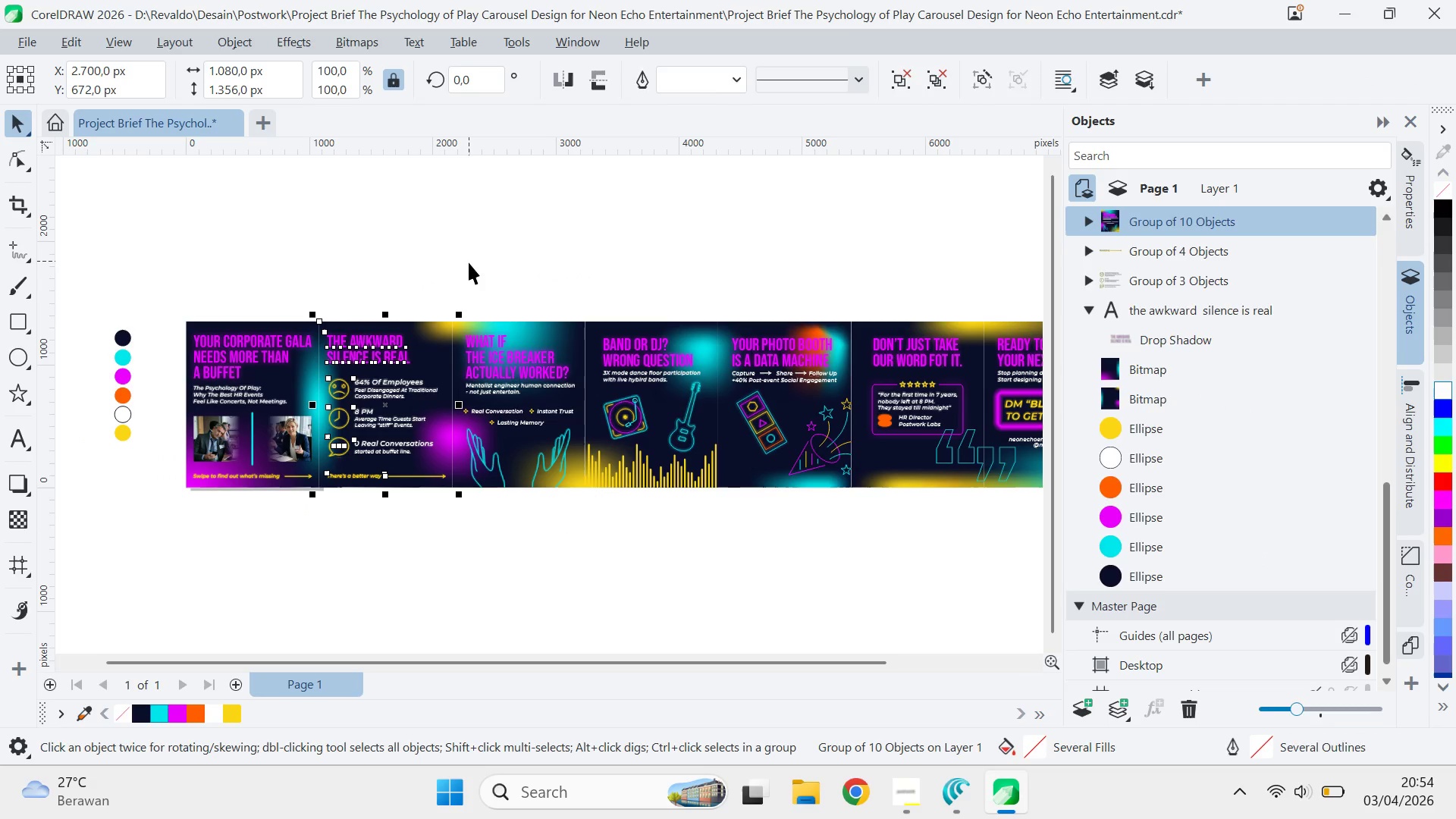 
key(Control+G)
 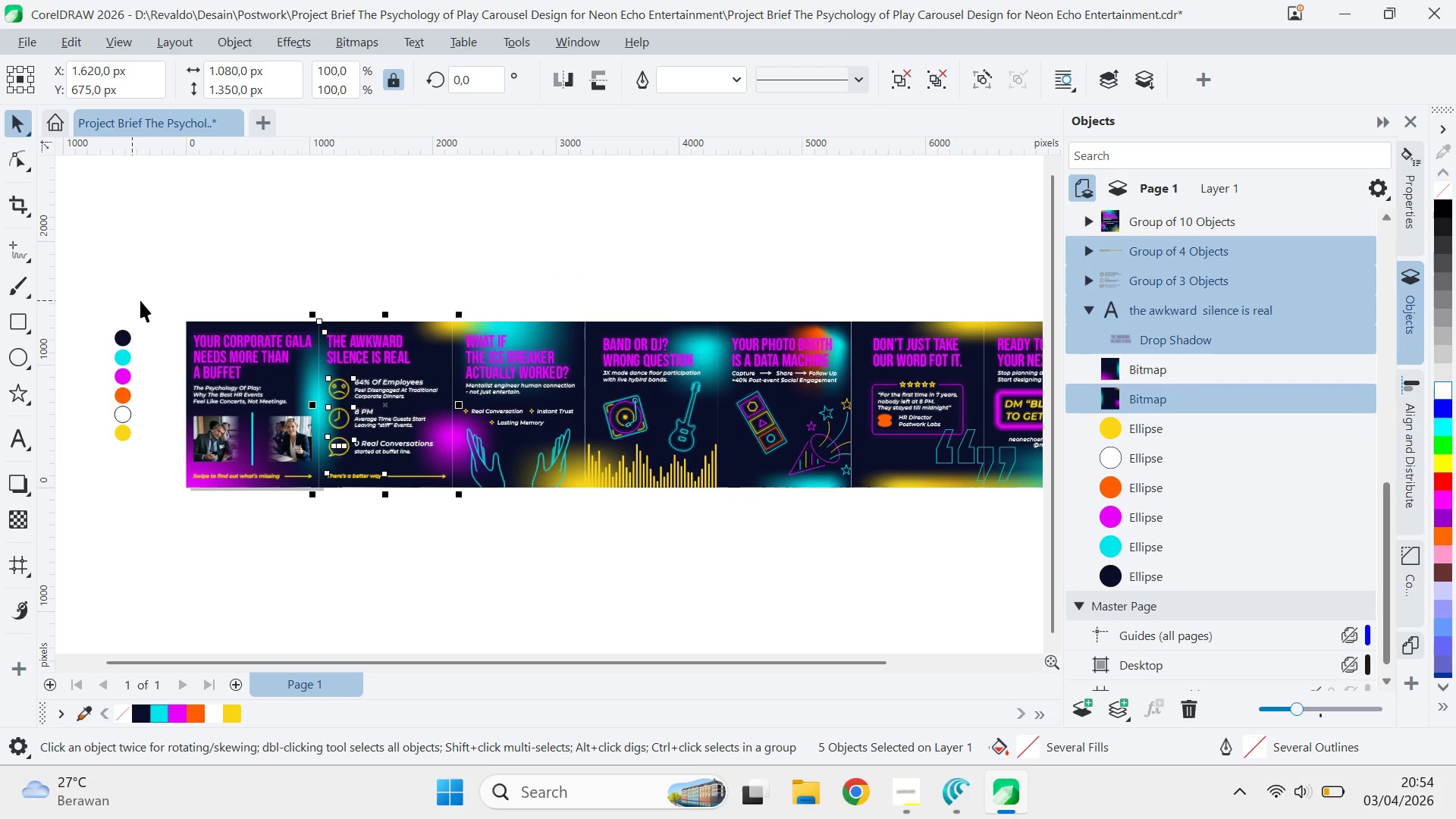 
left_click_drag(start_coordinate=[140, 300], to_coordinate=[329, 555])
 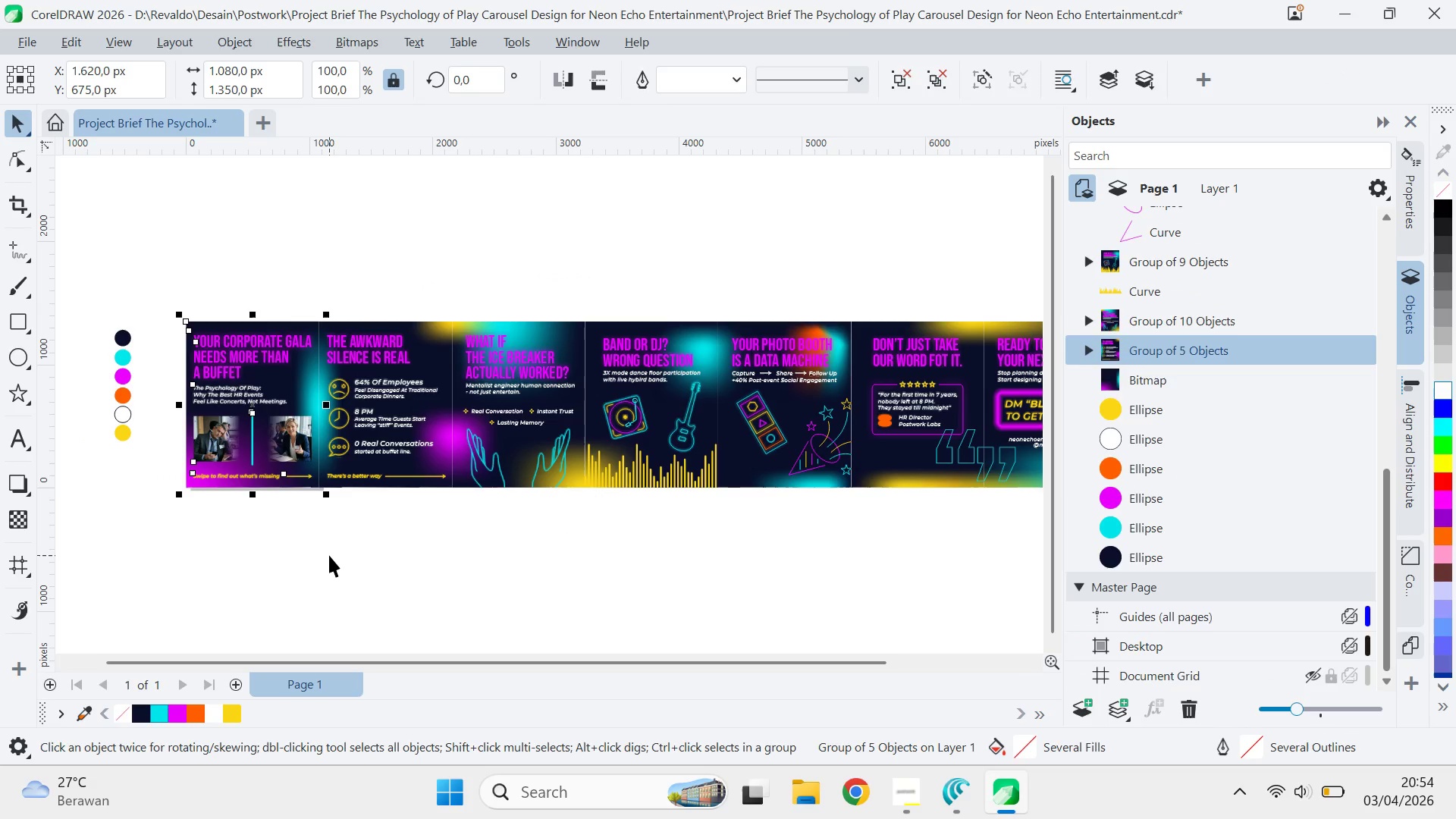 
key(Control+G)
 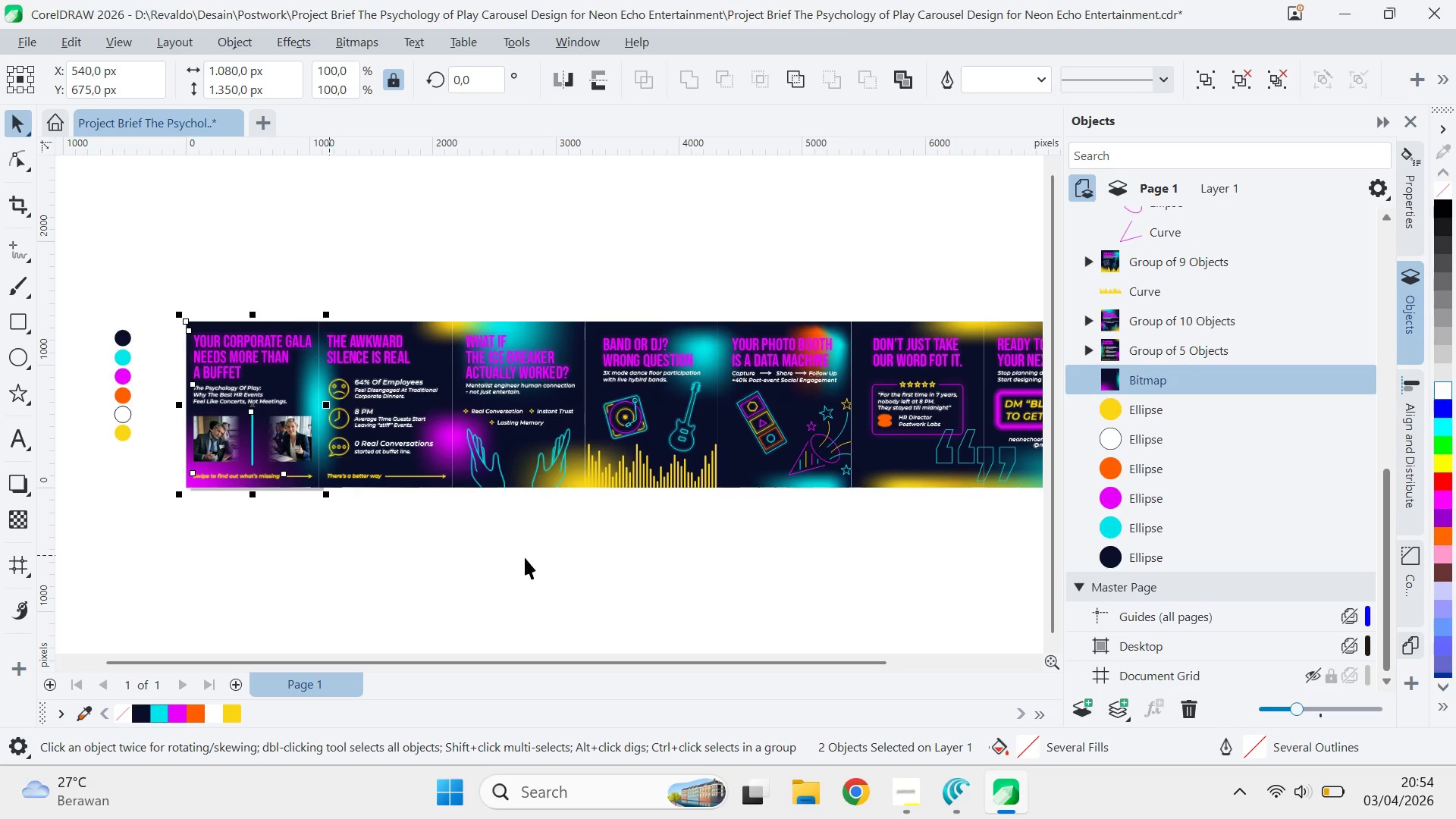 
type(qvbvb)
 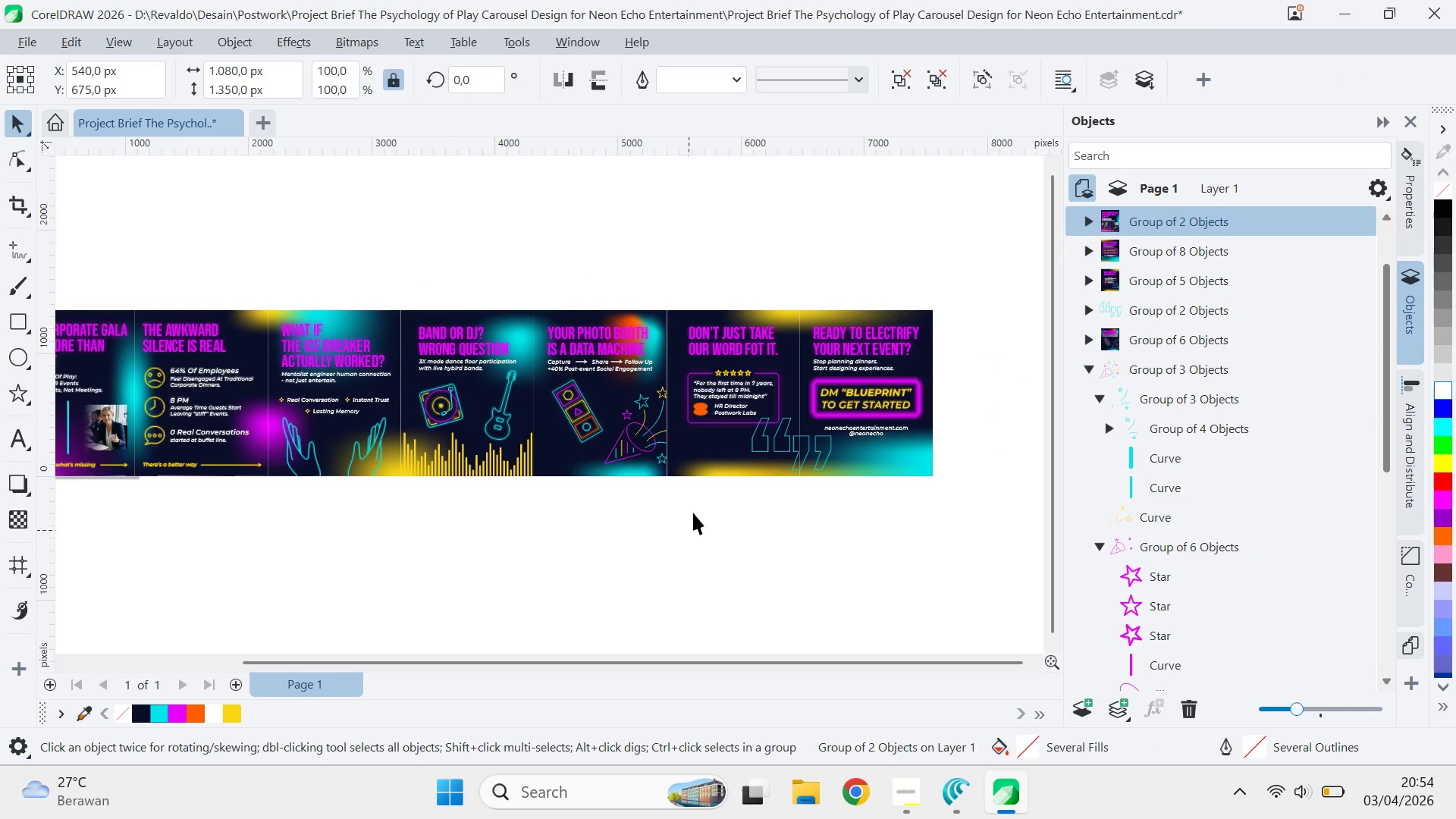 
left_click_drag(start_coordinate=[672, 548], to_coordinate=[488, 536])
 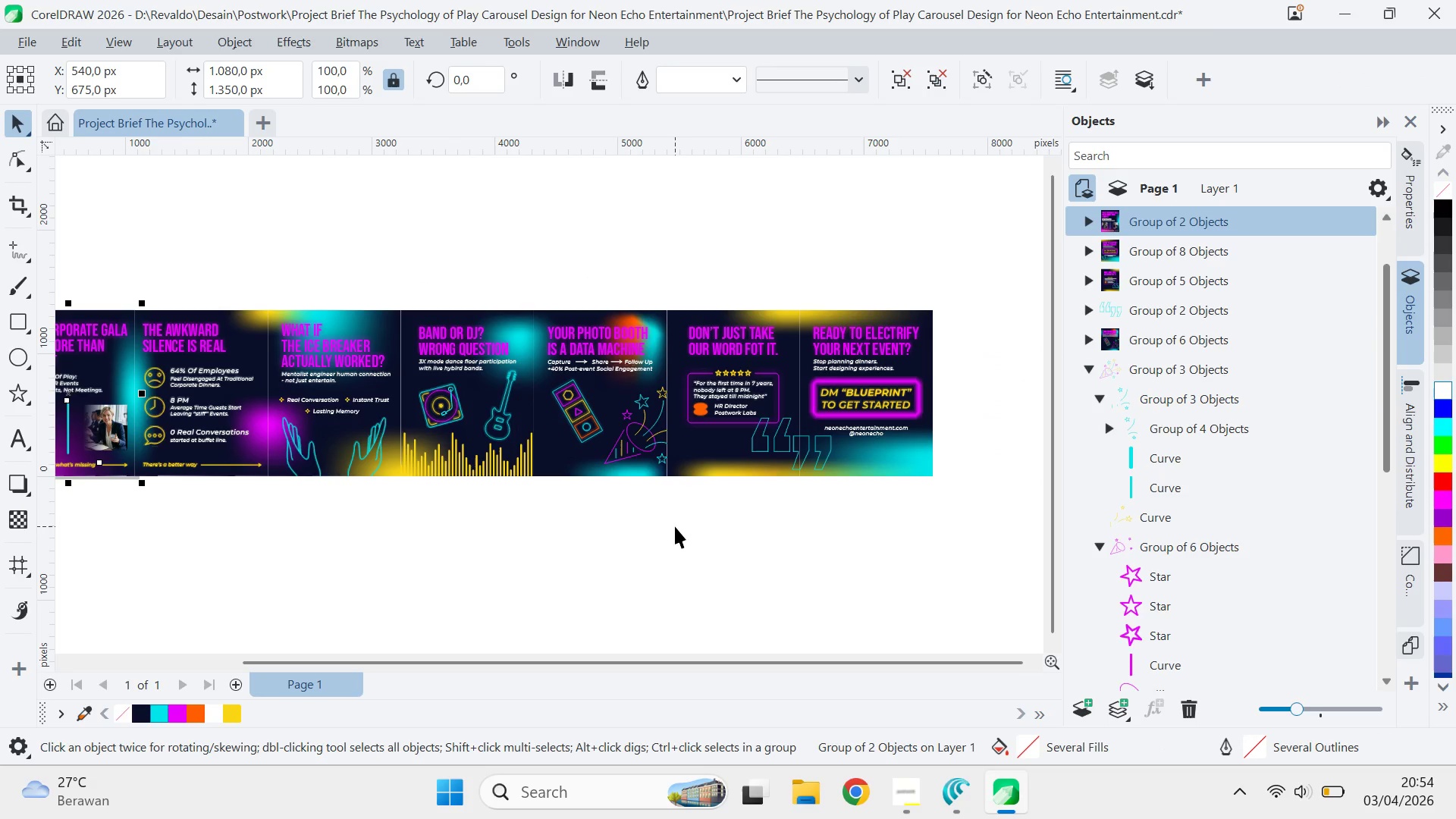 
key(V)
 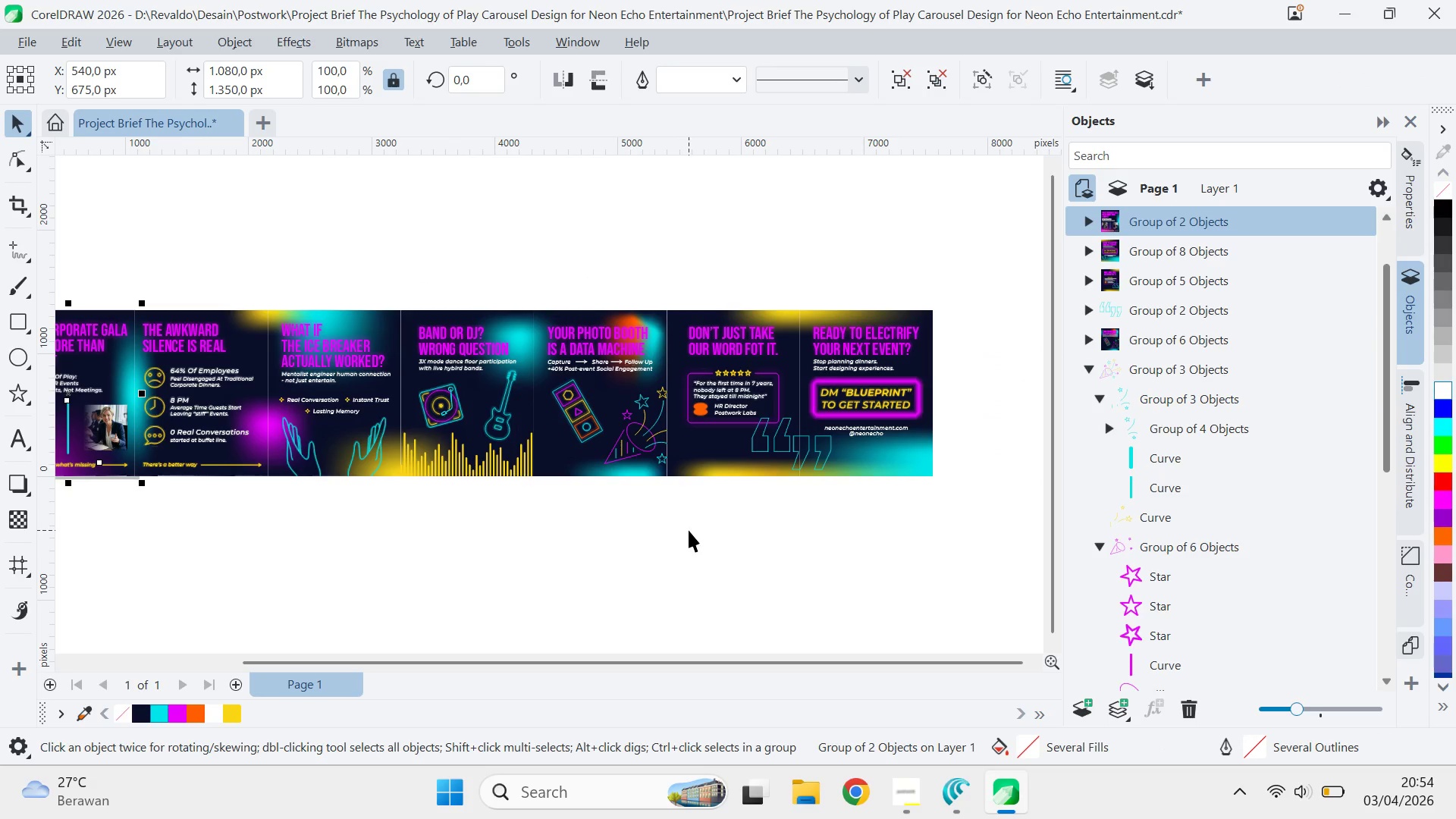 
left_click_drag(start_coordinate=[689, 530], to_coordinate=[691, 522])
 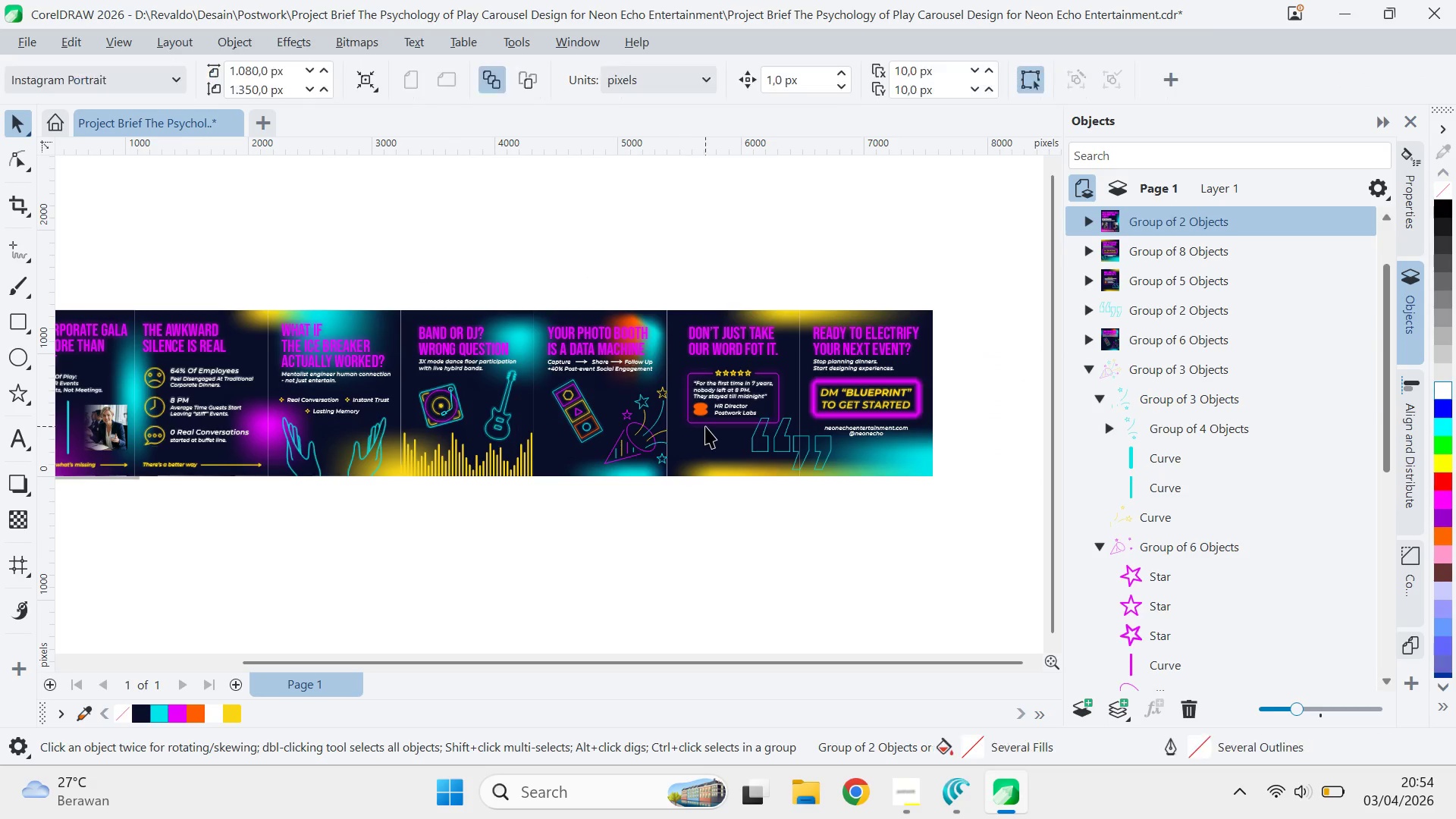 
double_click([705, 426])
 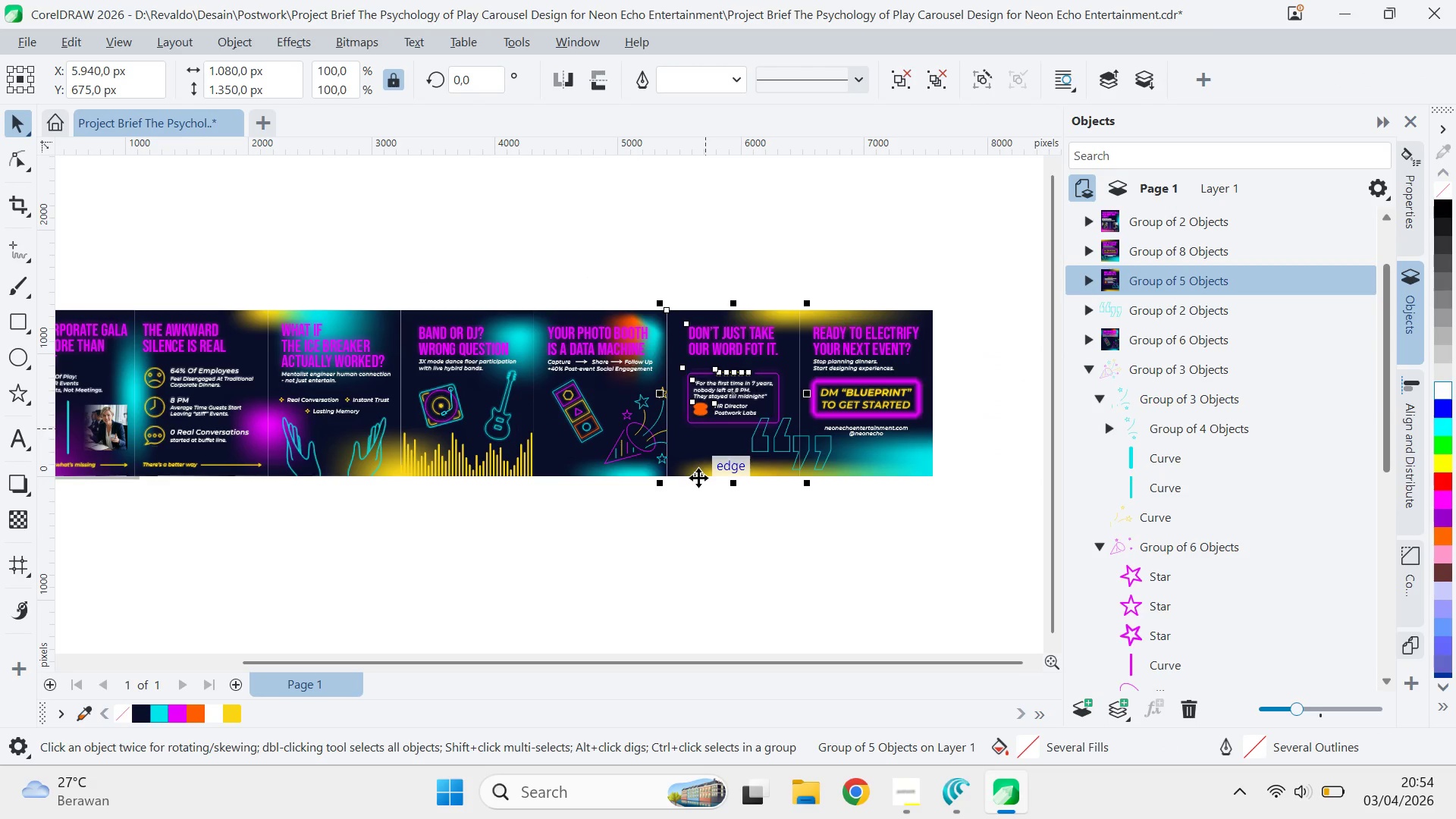 
left_click([698, 478])
 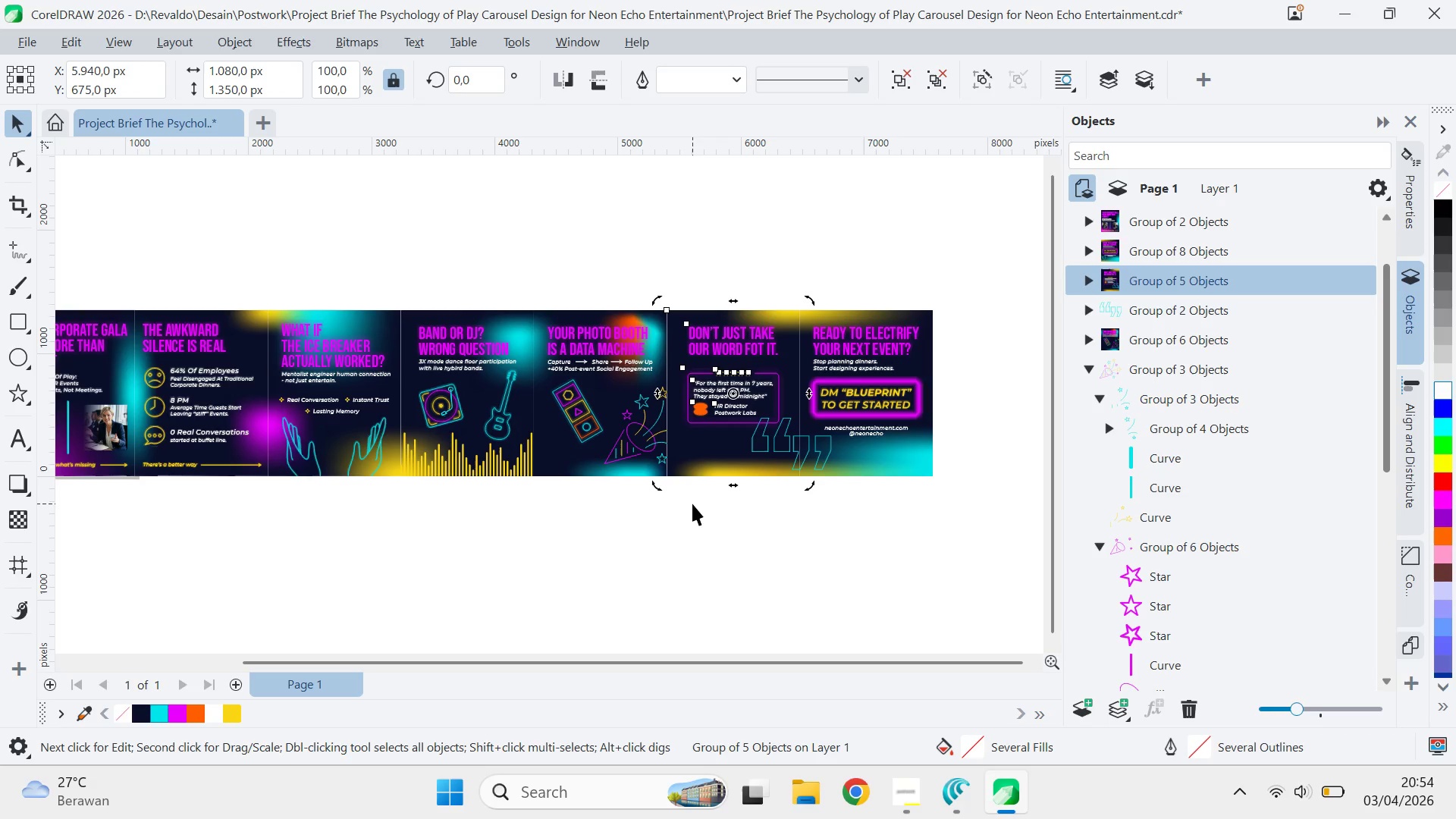 
left_click([692, 504])
 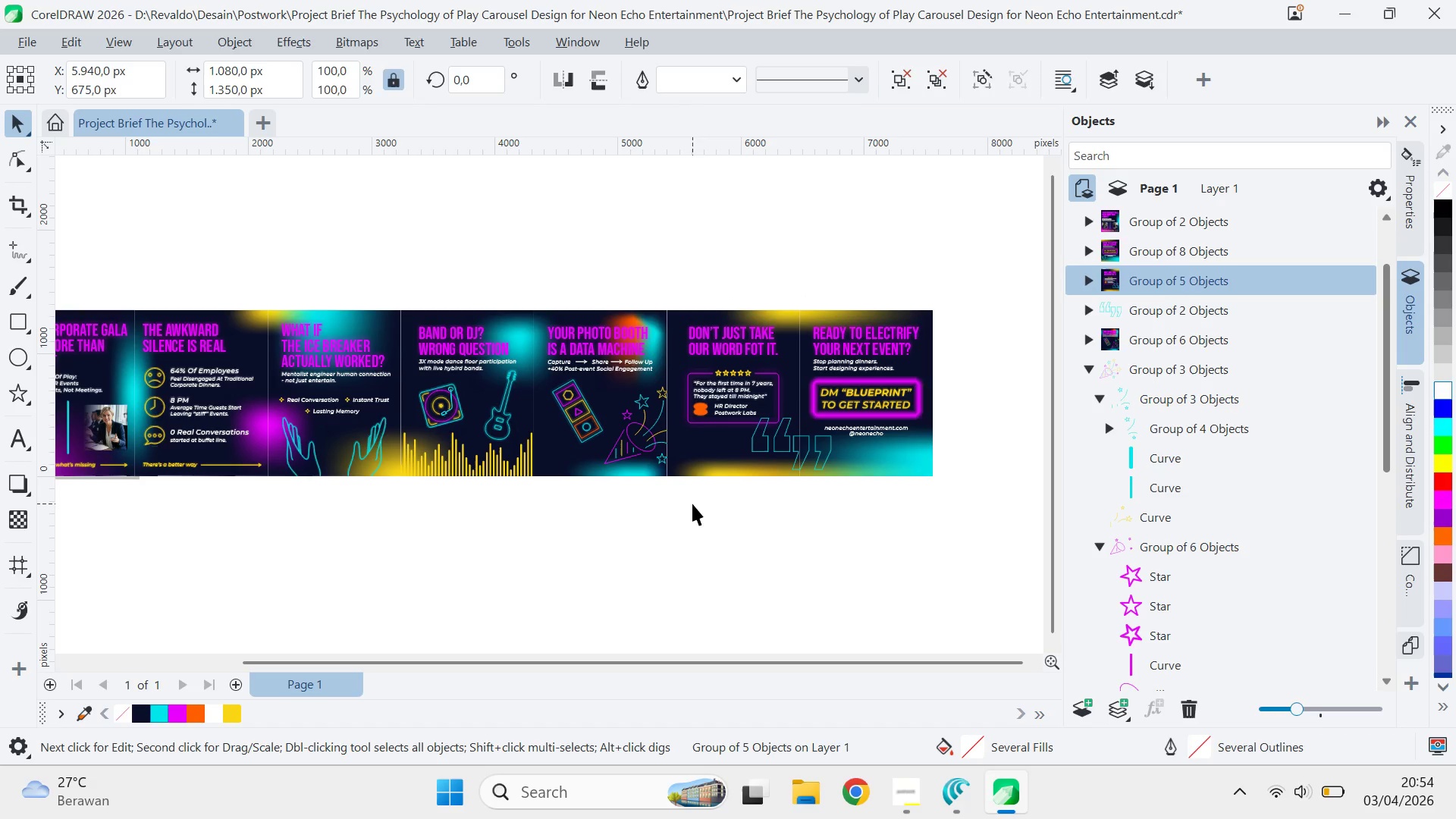 
key(Control+Z)
 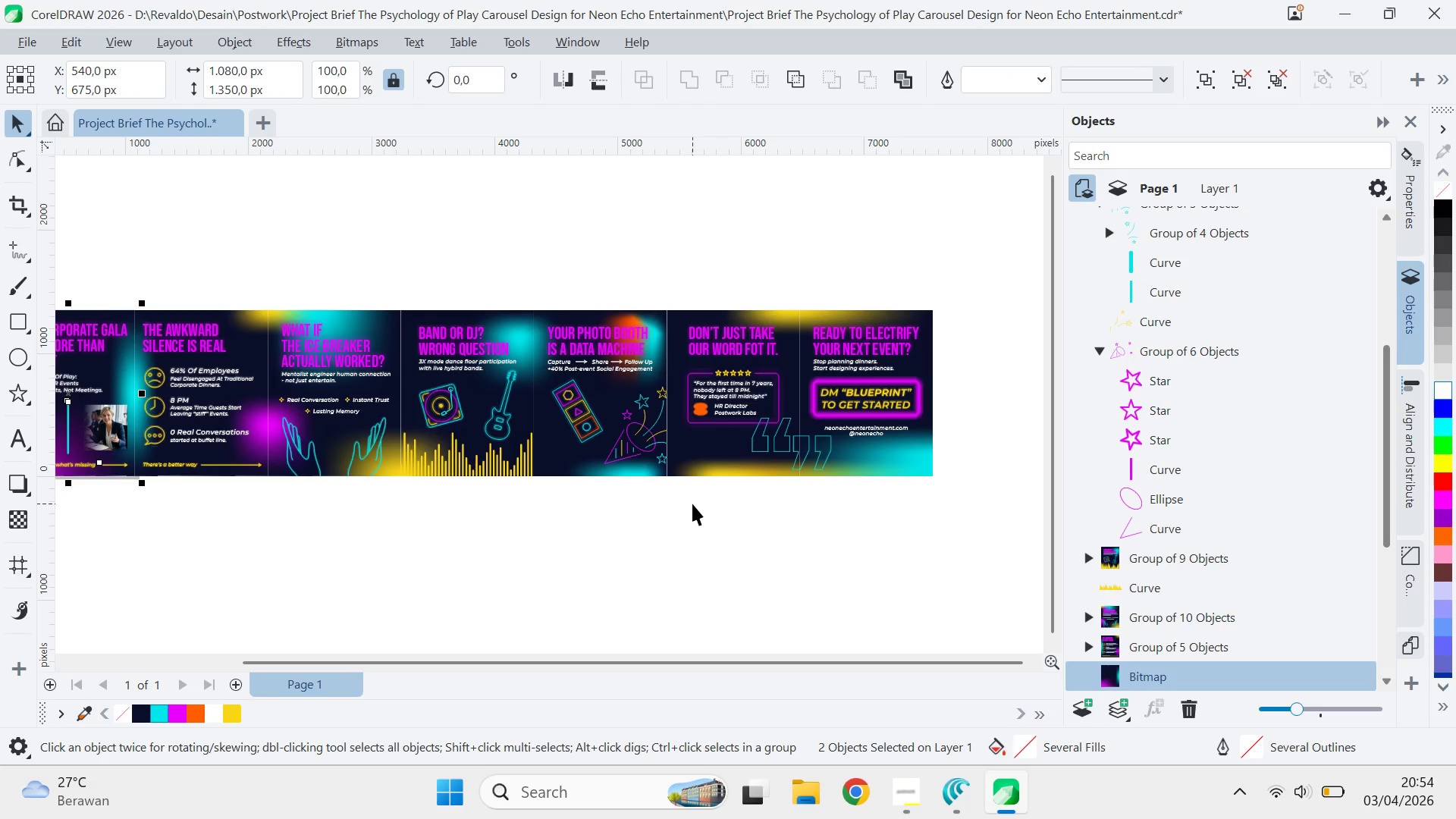 
key(Control+Z)
 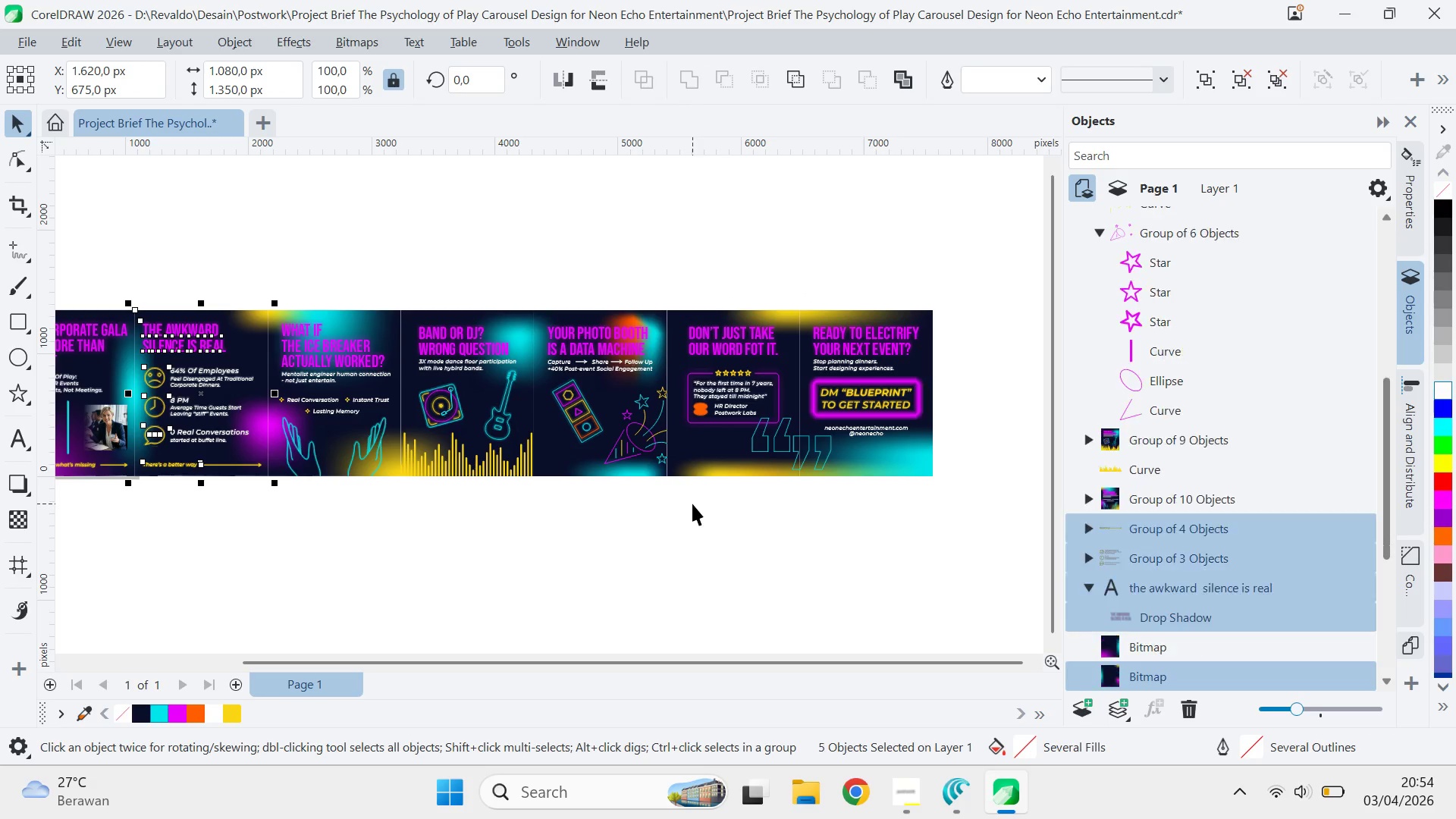 
key(Control+Z)
 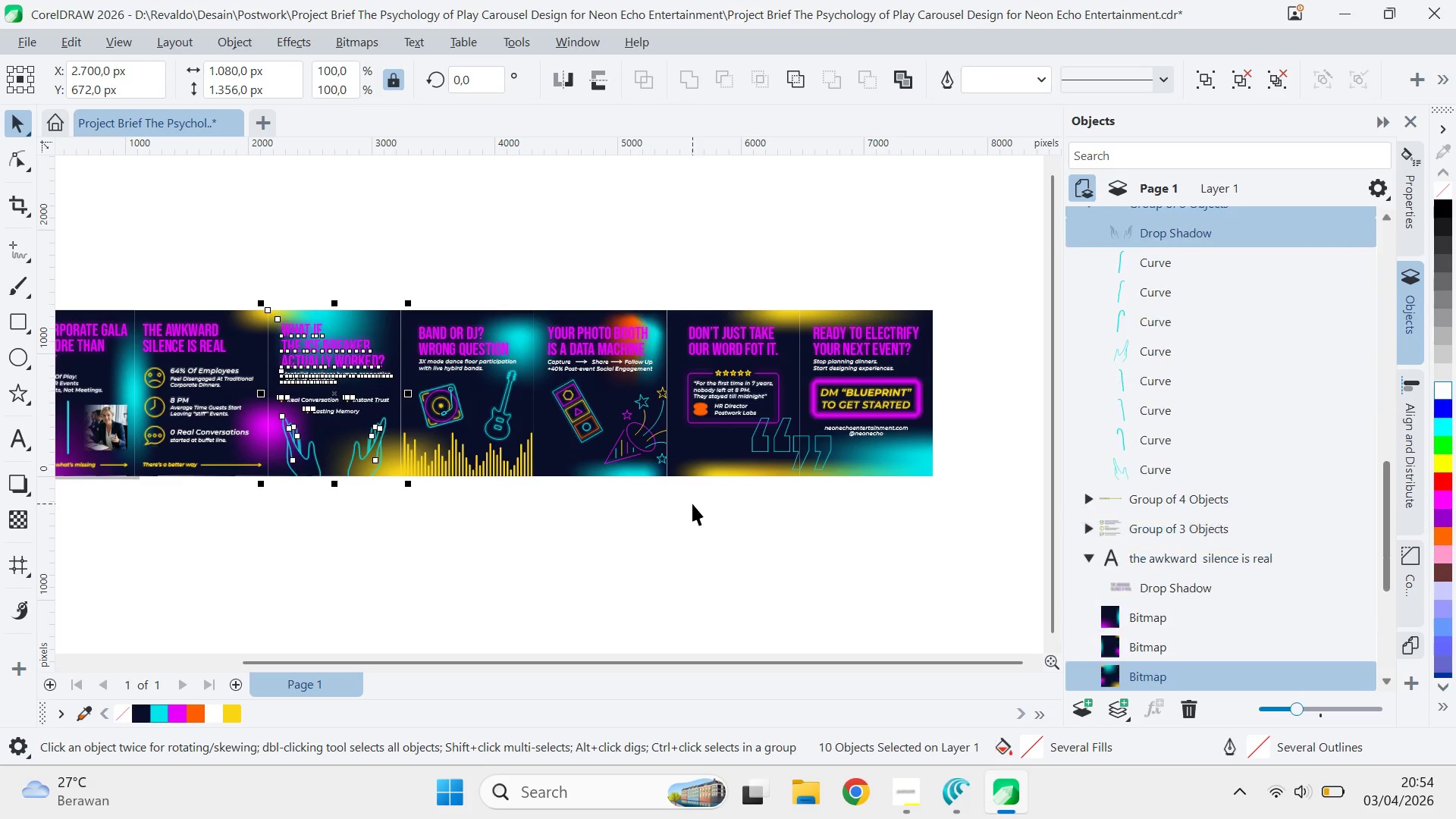 
key(Control+Z)
 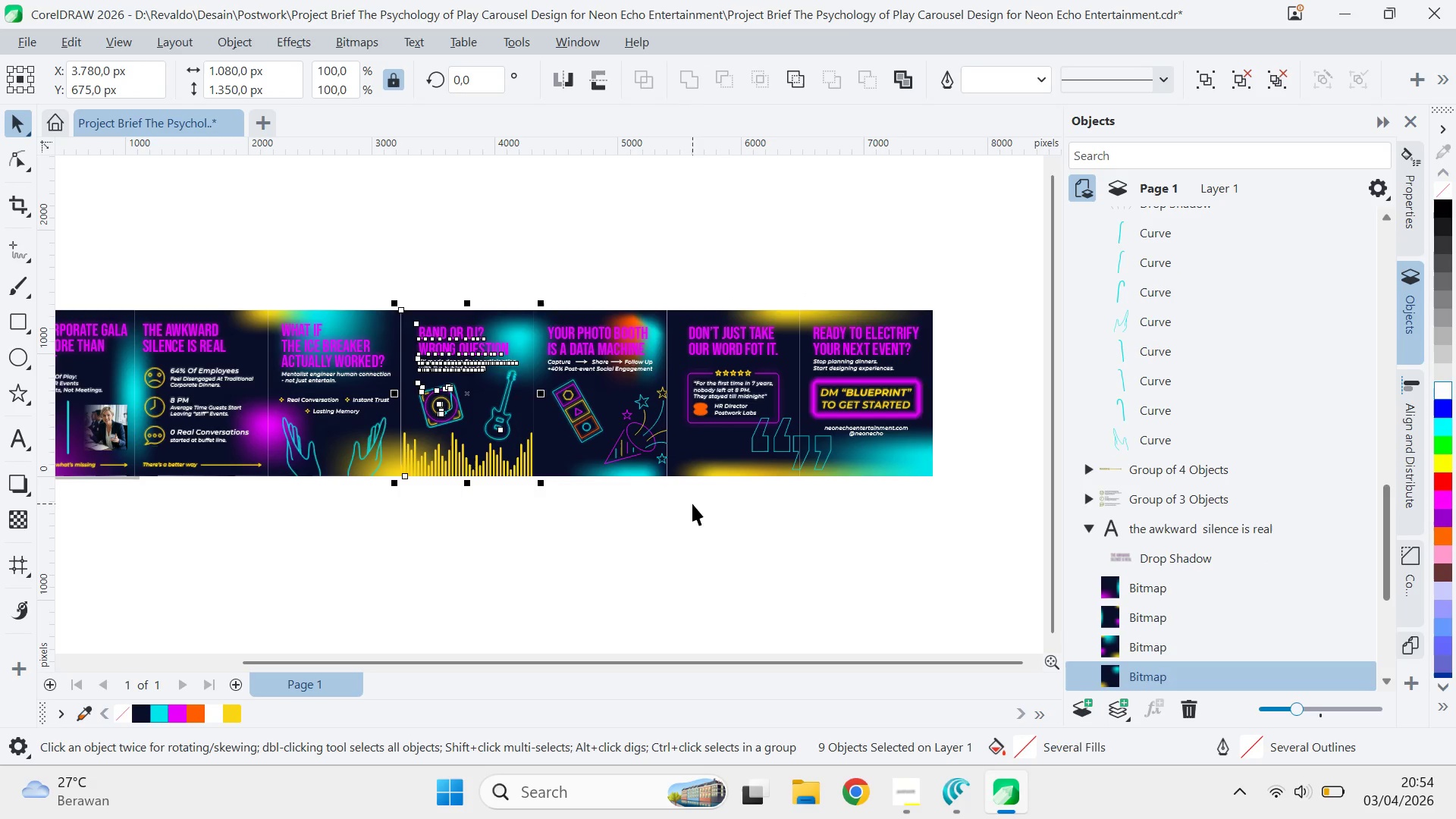 
key(Control+Z)
 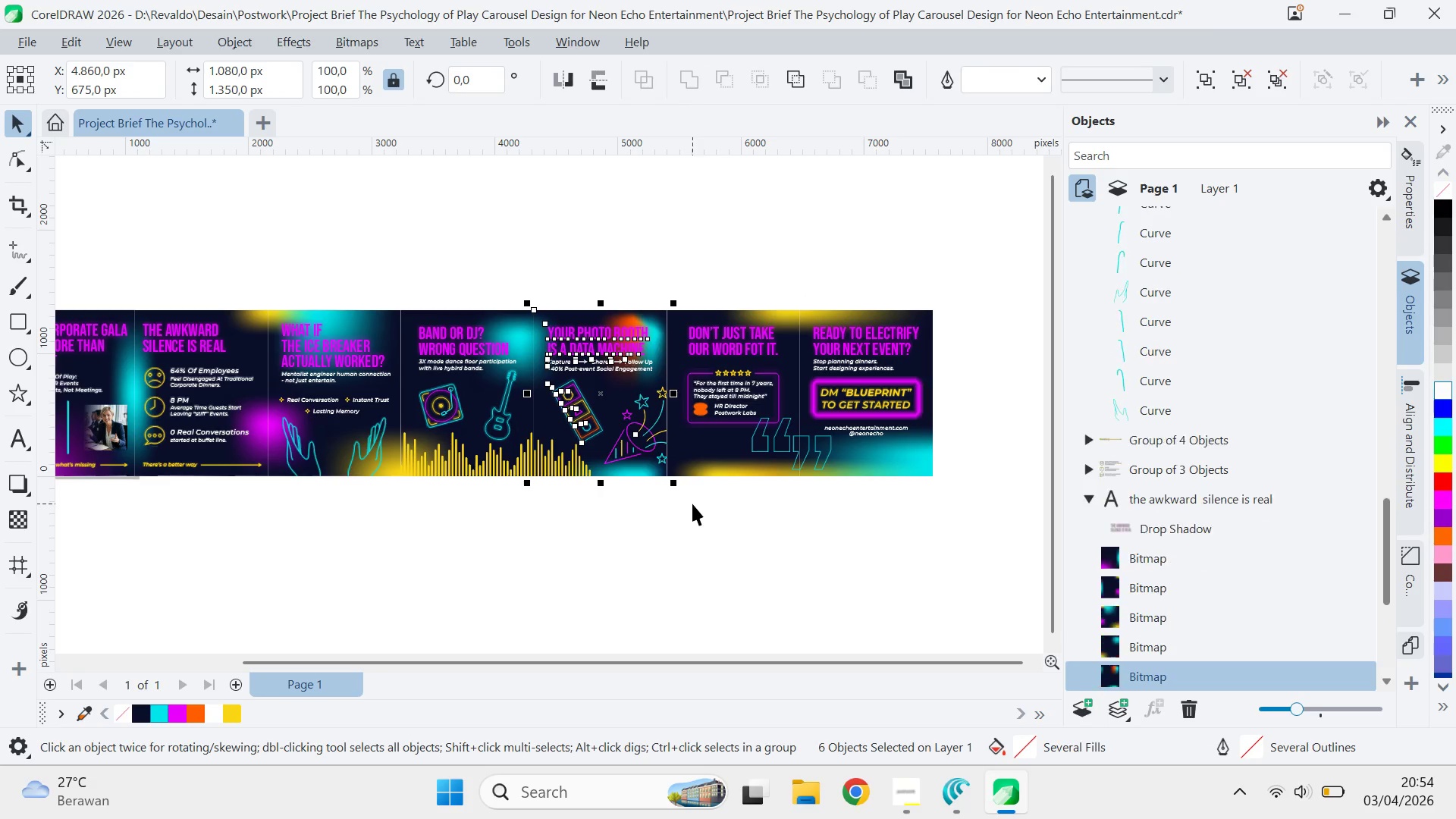 
key(Control+Z)
 